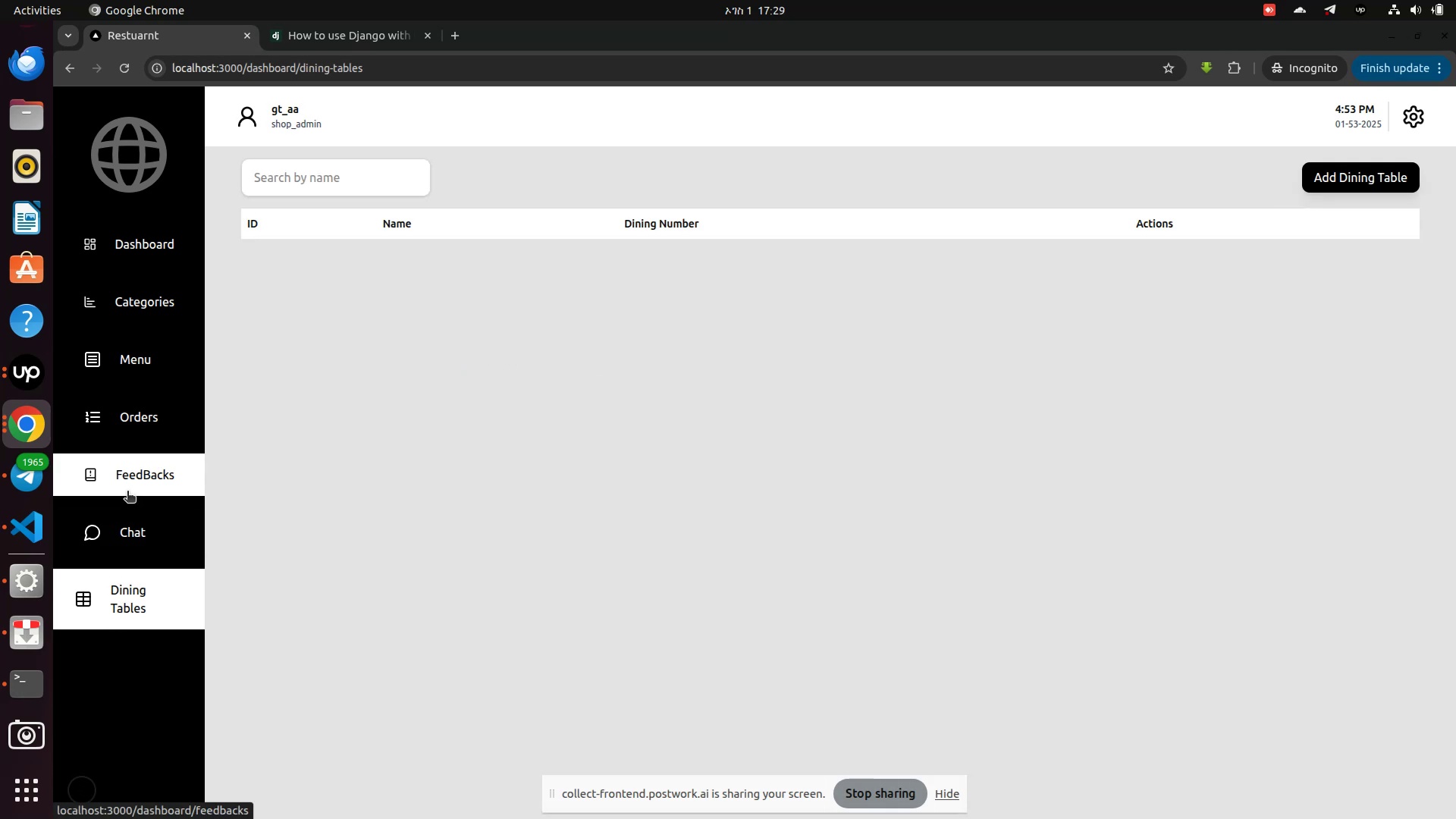 
left_click([133, 538])
 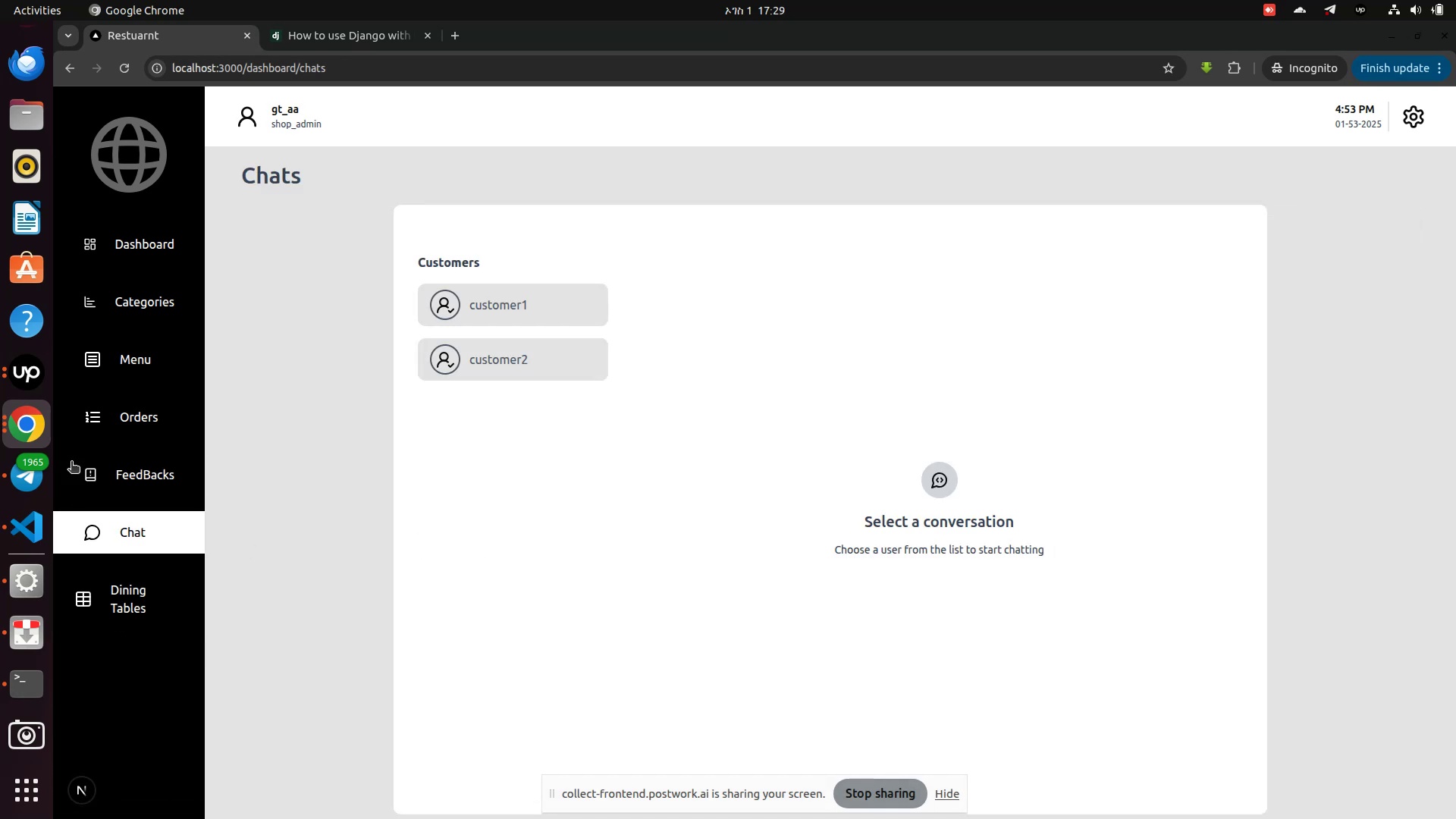 
left_click([493, 287])
 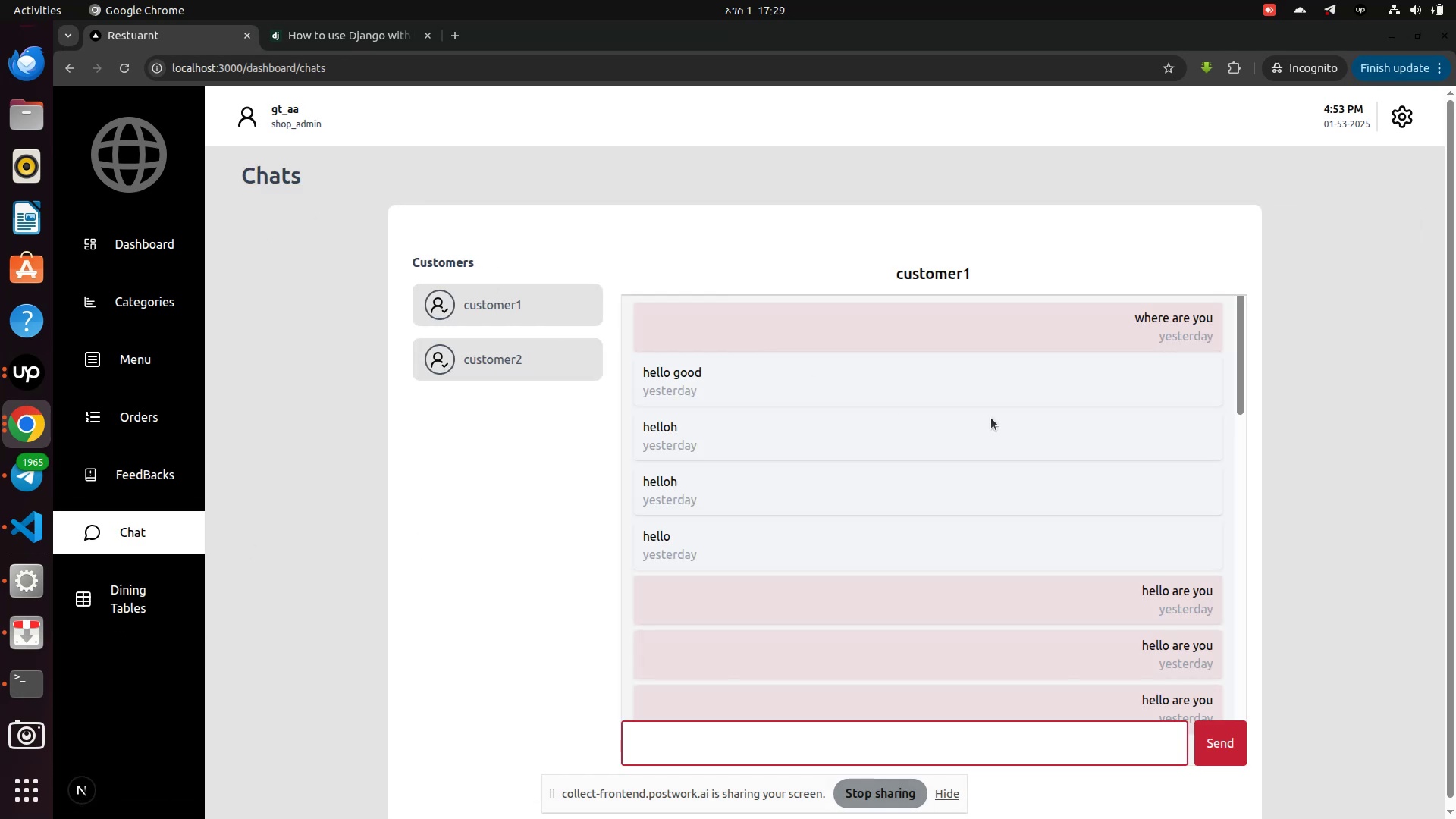 
scroll: coordinate [857, 635], scroll_direction: down, amount: 19.0
 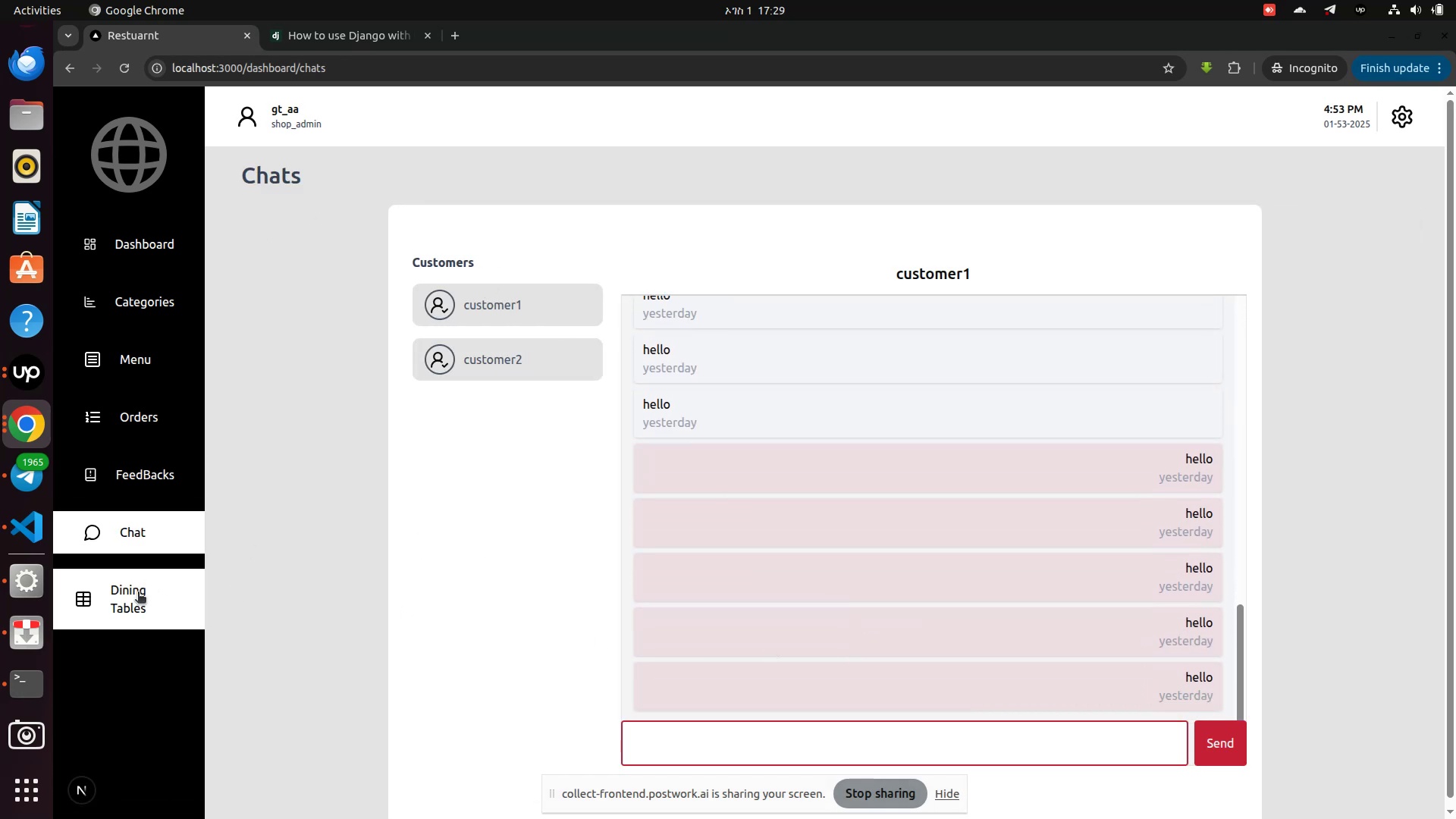 
left_click([138, 593])
 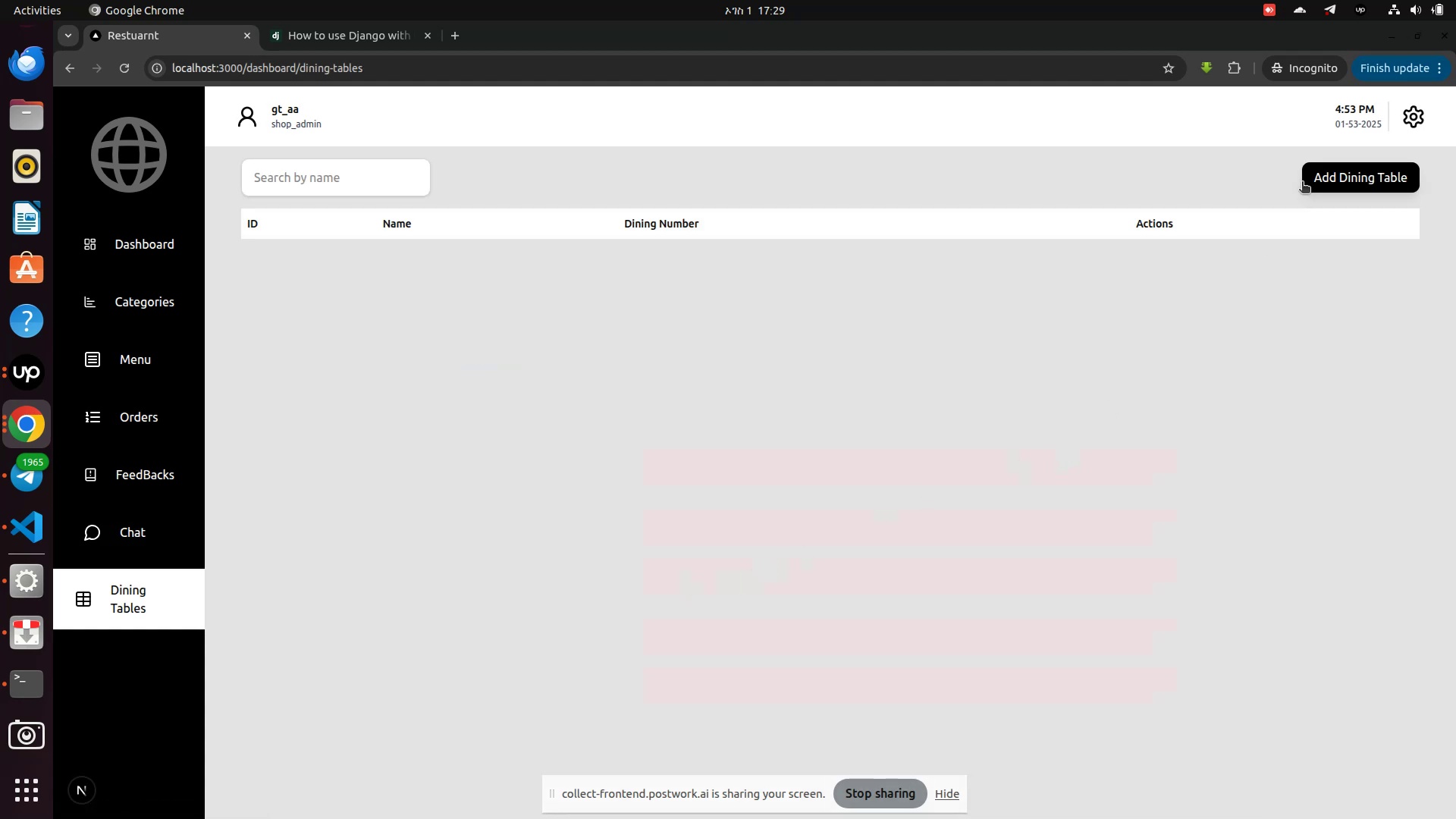 
left_click([1358, 175])
 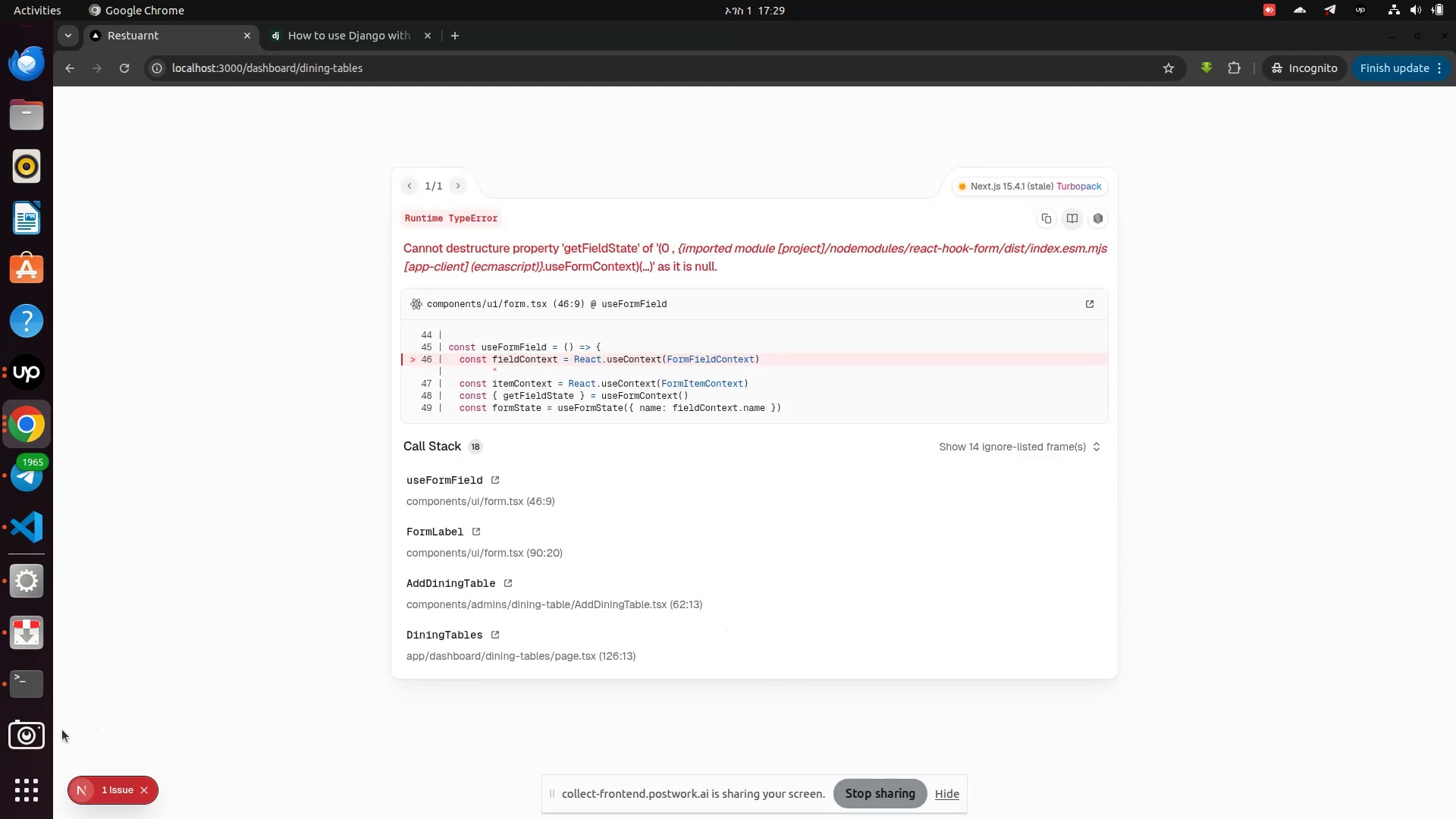 
wait(11.65)
 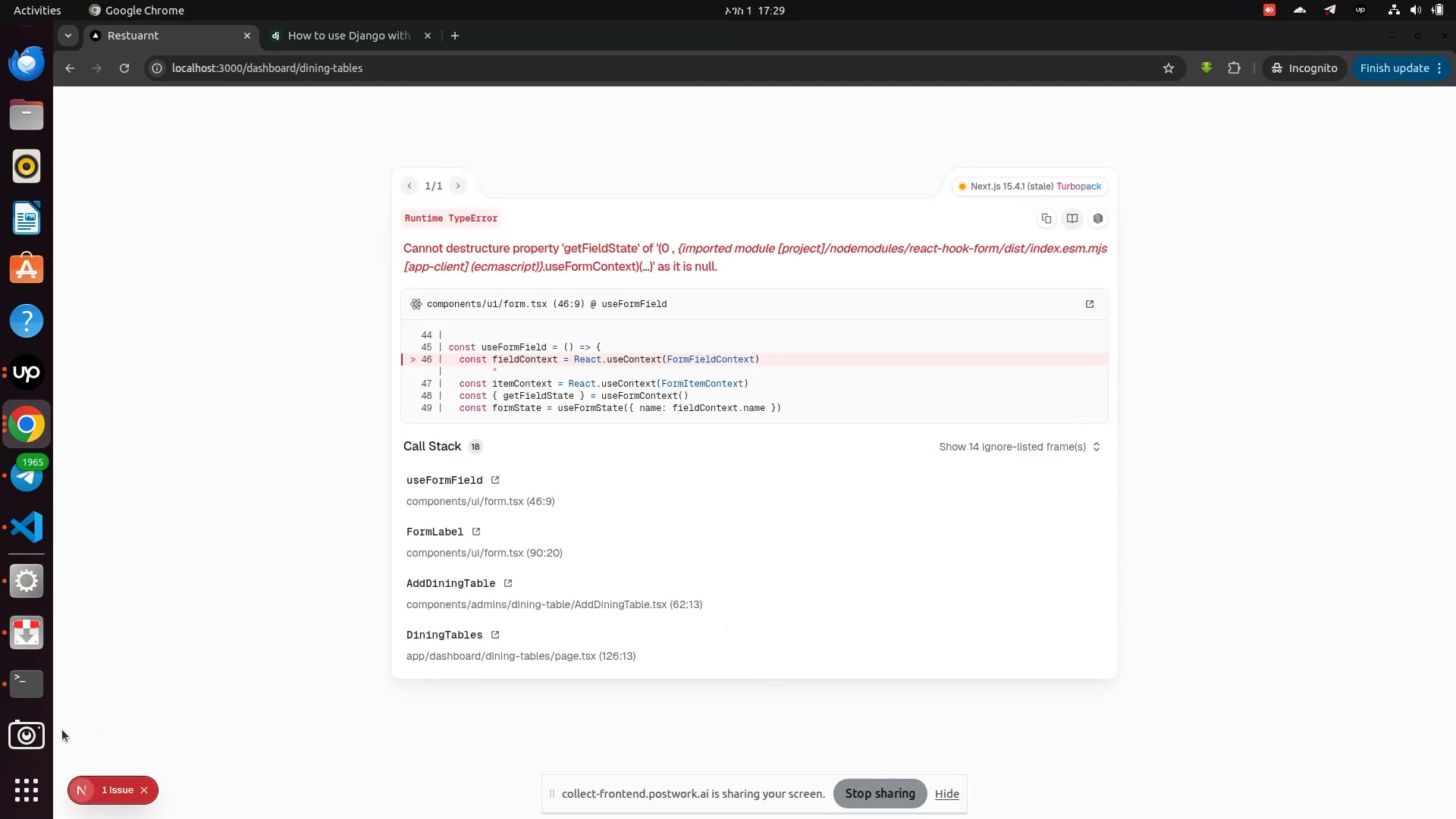 
left_click([37, 538])
 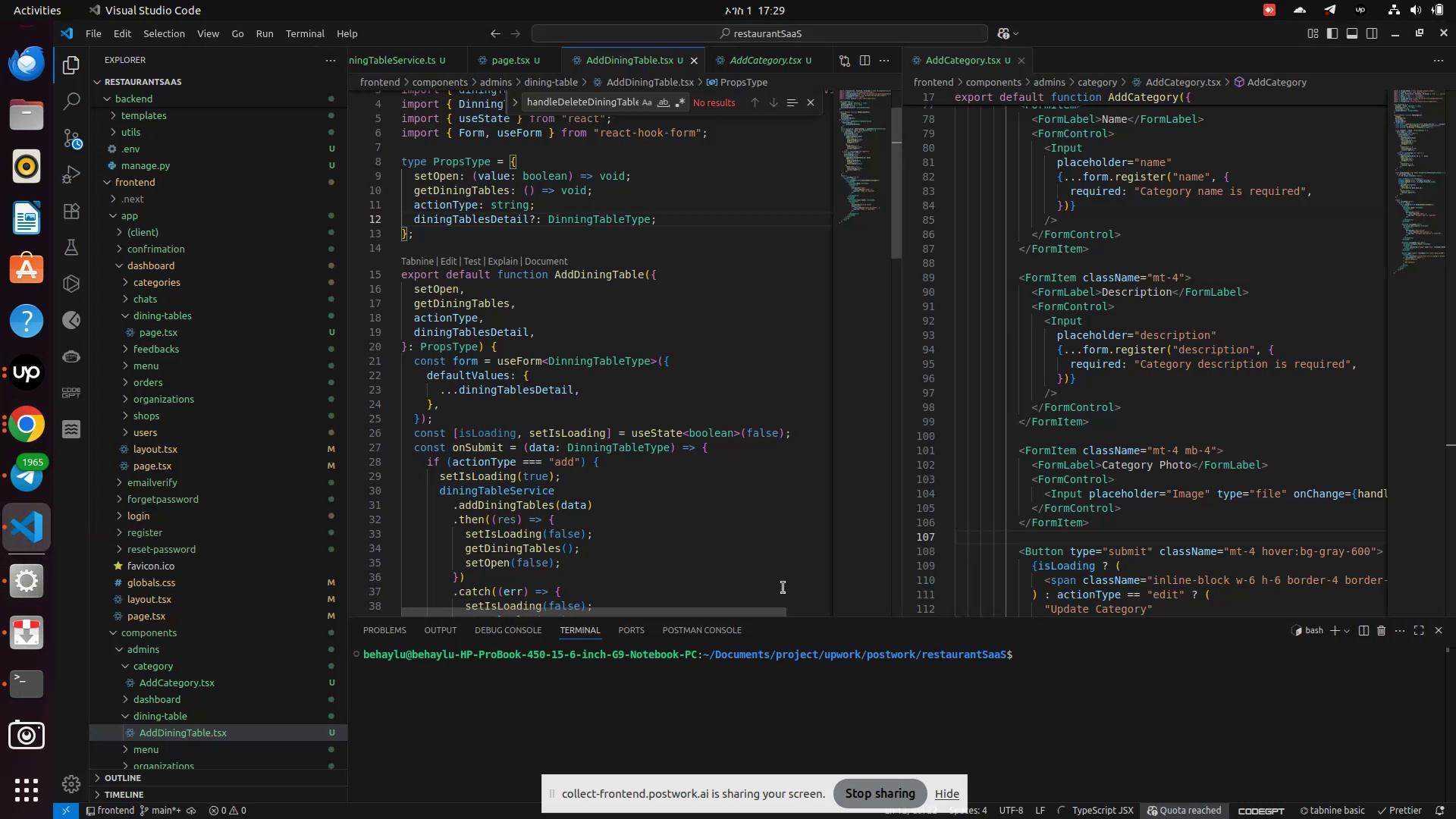 
scroll: coordinate [783, 588], scroll_direction: up, amount: 10.0
 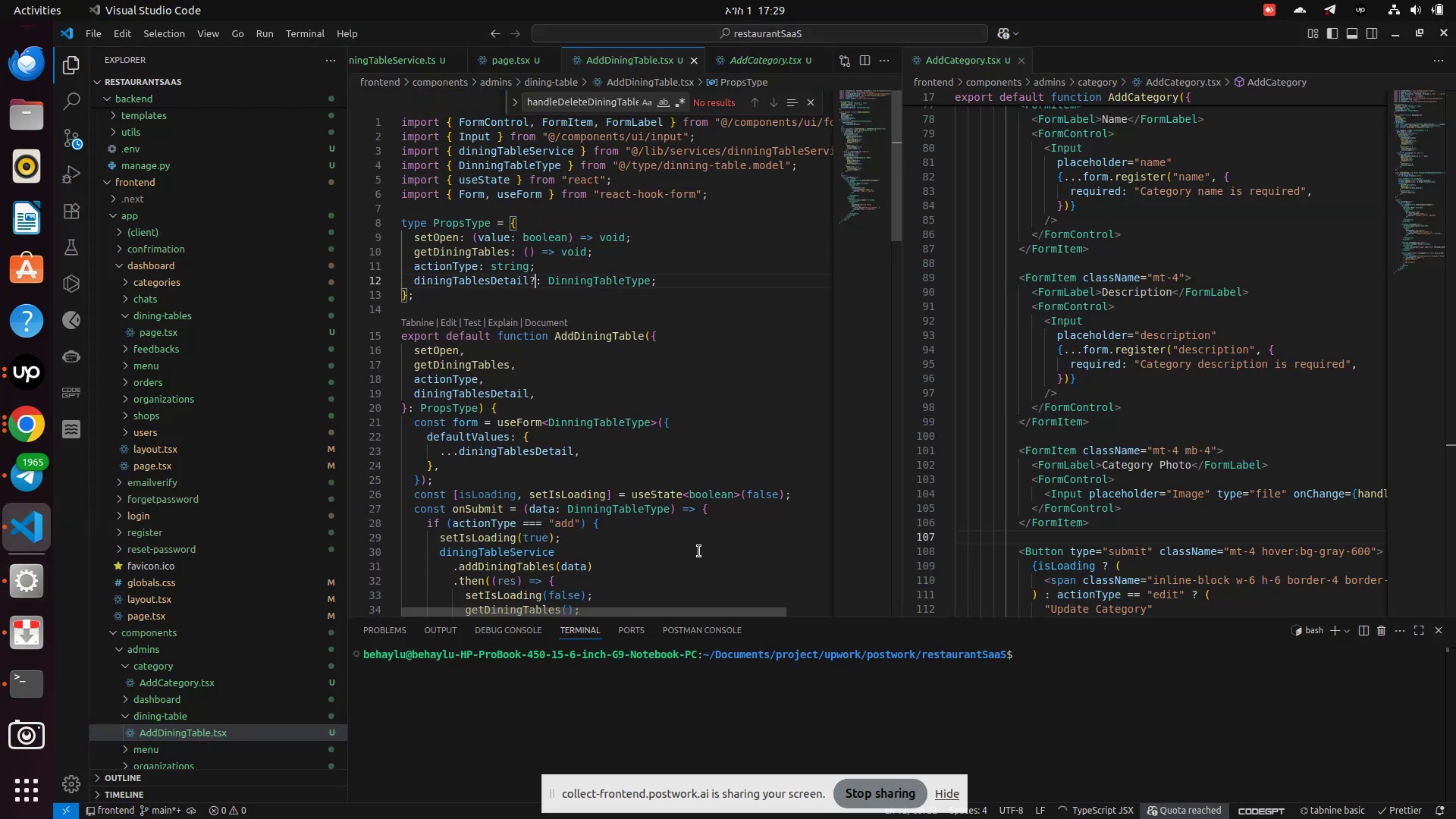 
wait(9.43)
 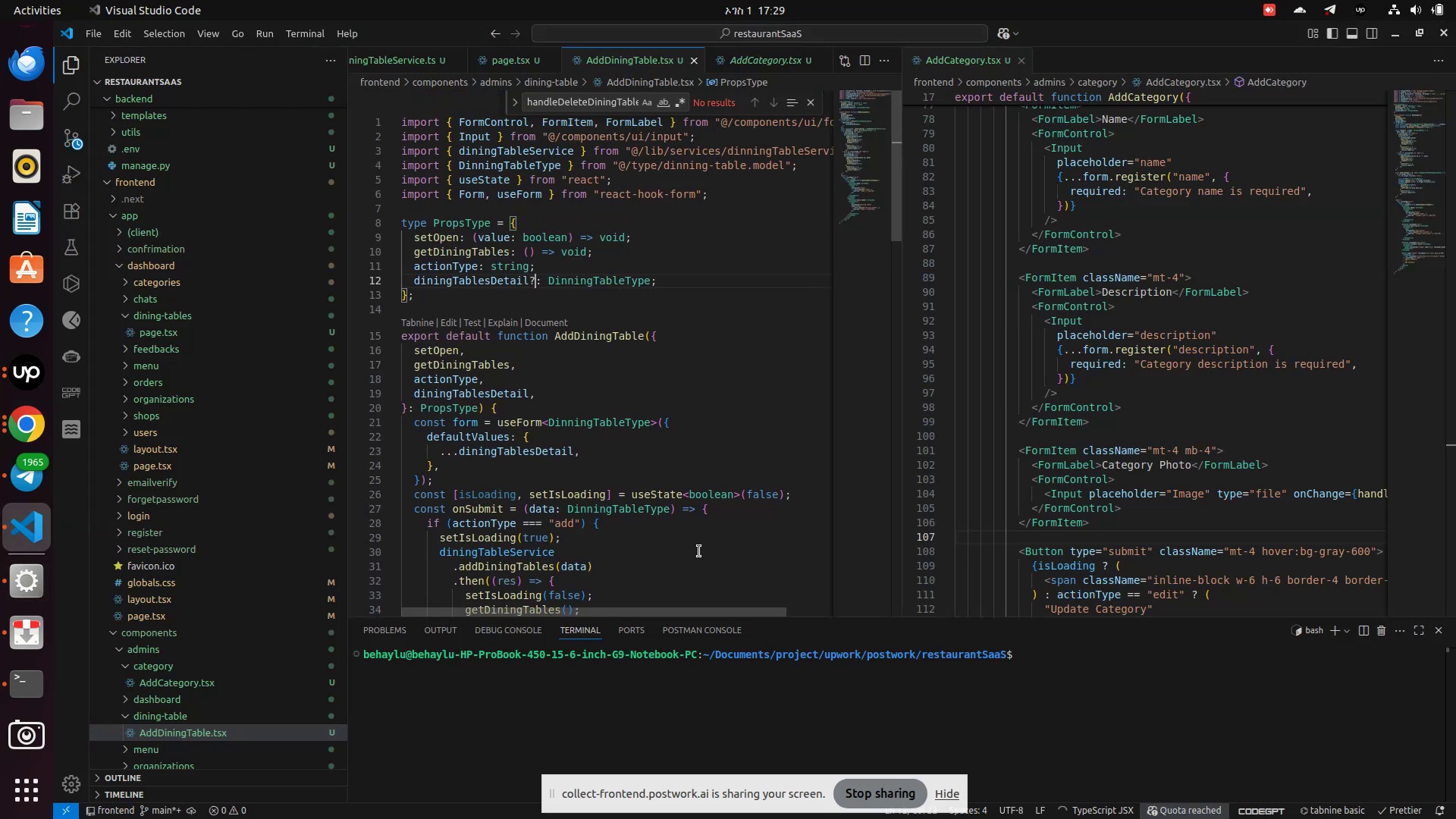 
left_click([497, 199])
 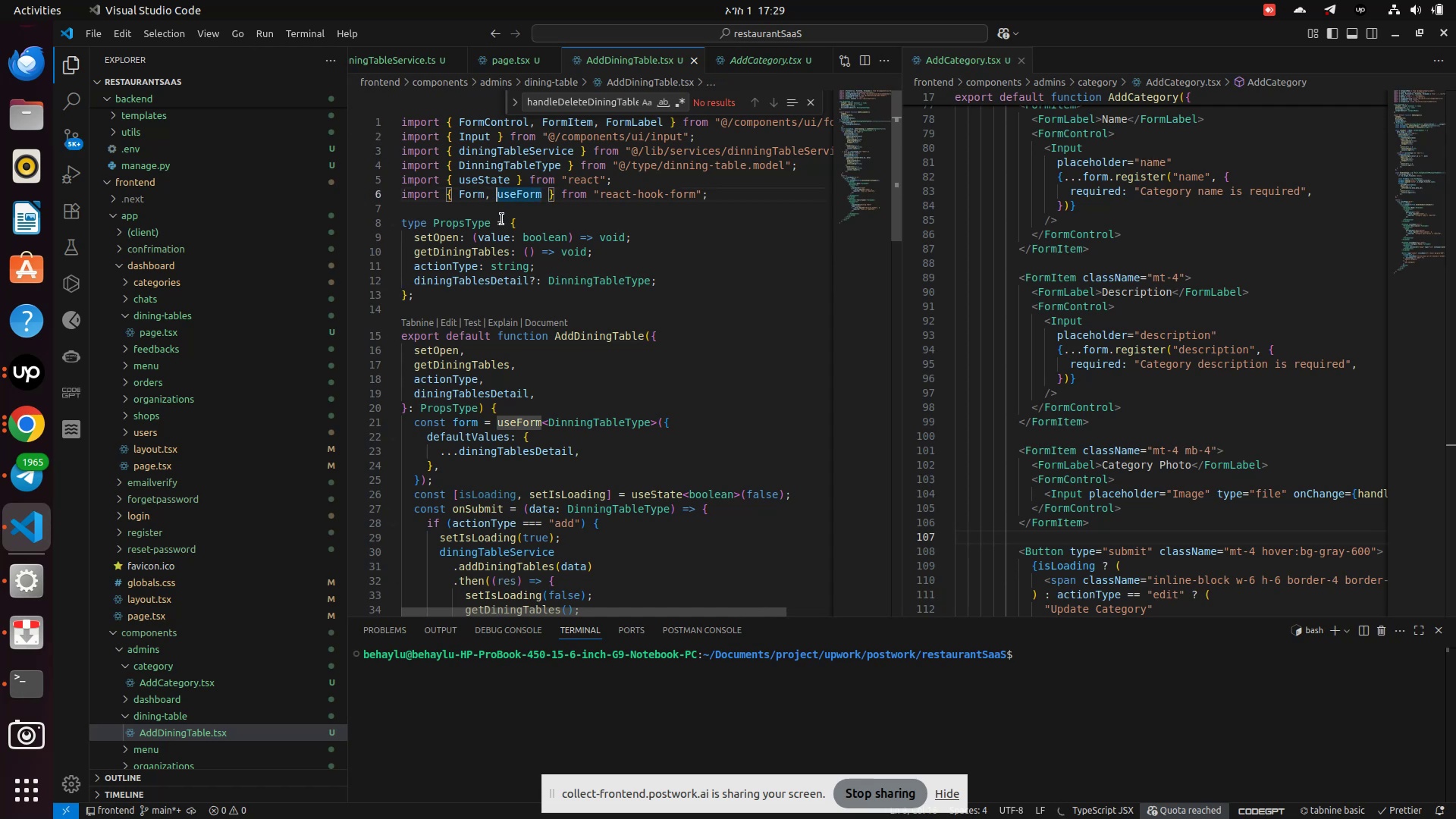 
hold_key(key=Backspace, duration=0.6)
 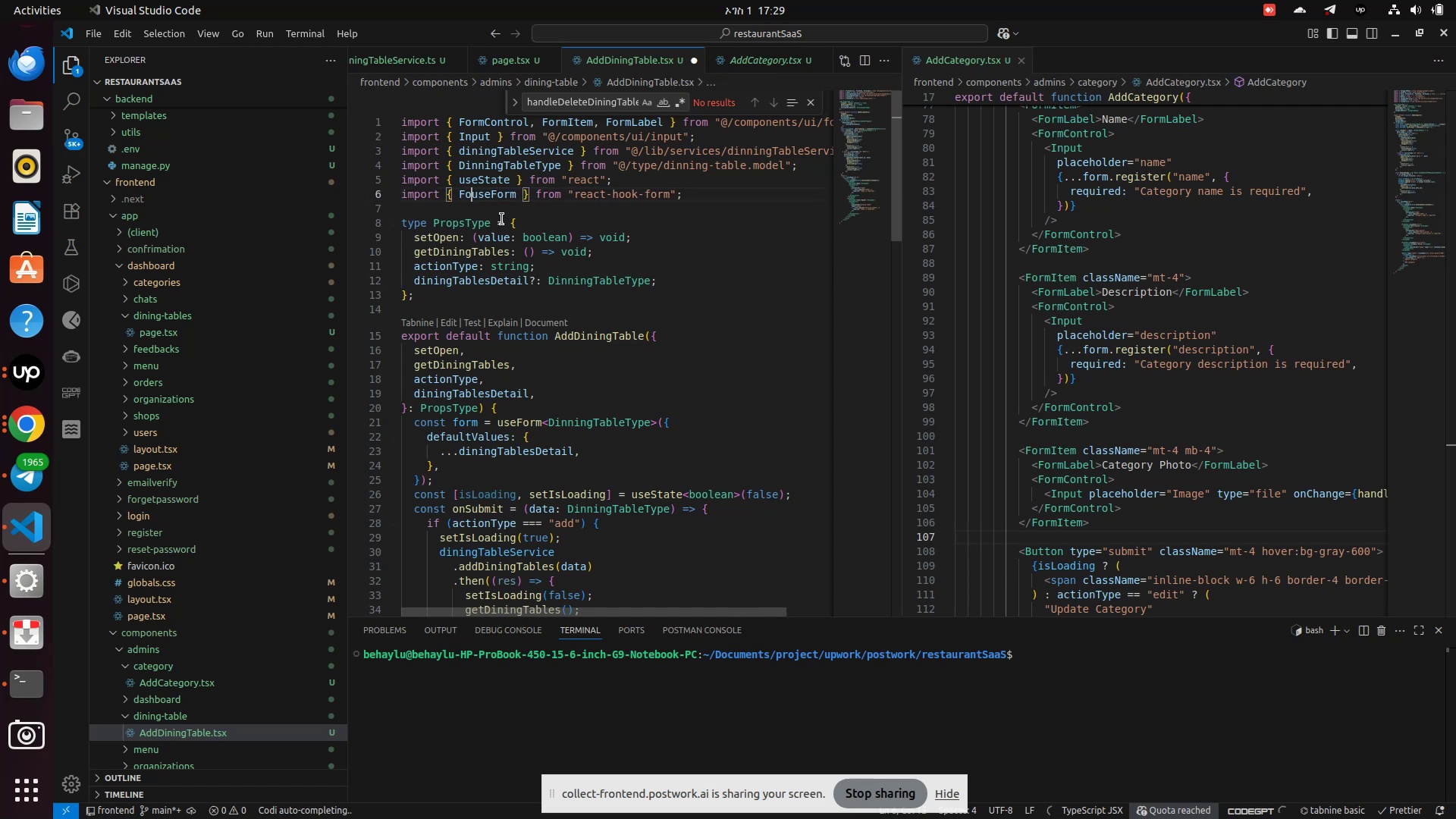 
key(Backspace)
 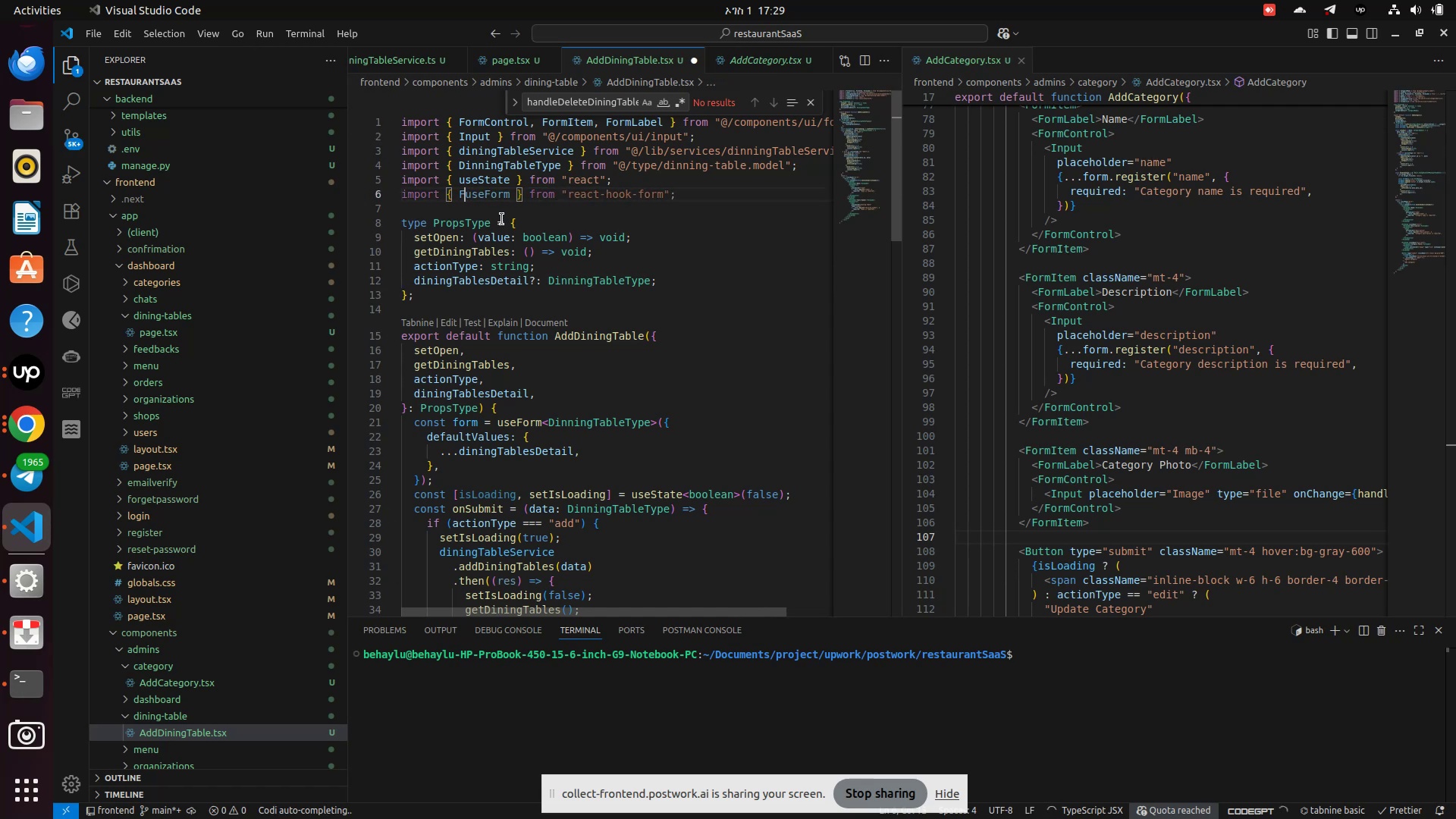 
key(Backspace)
 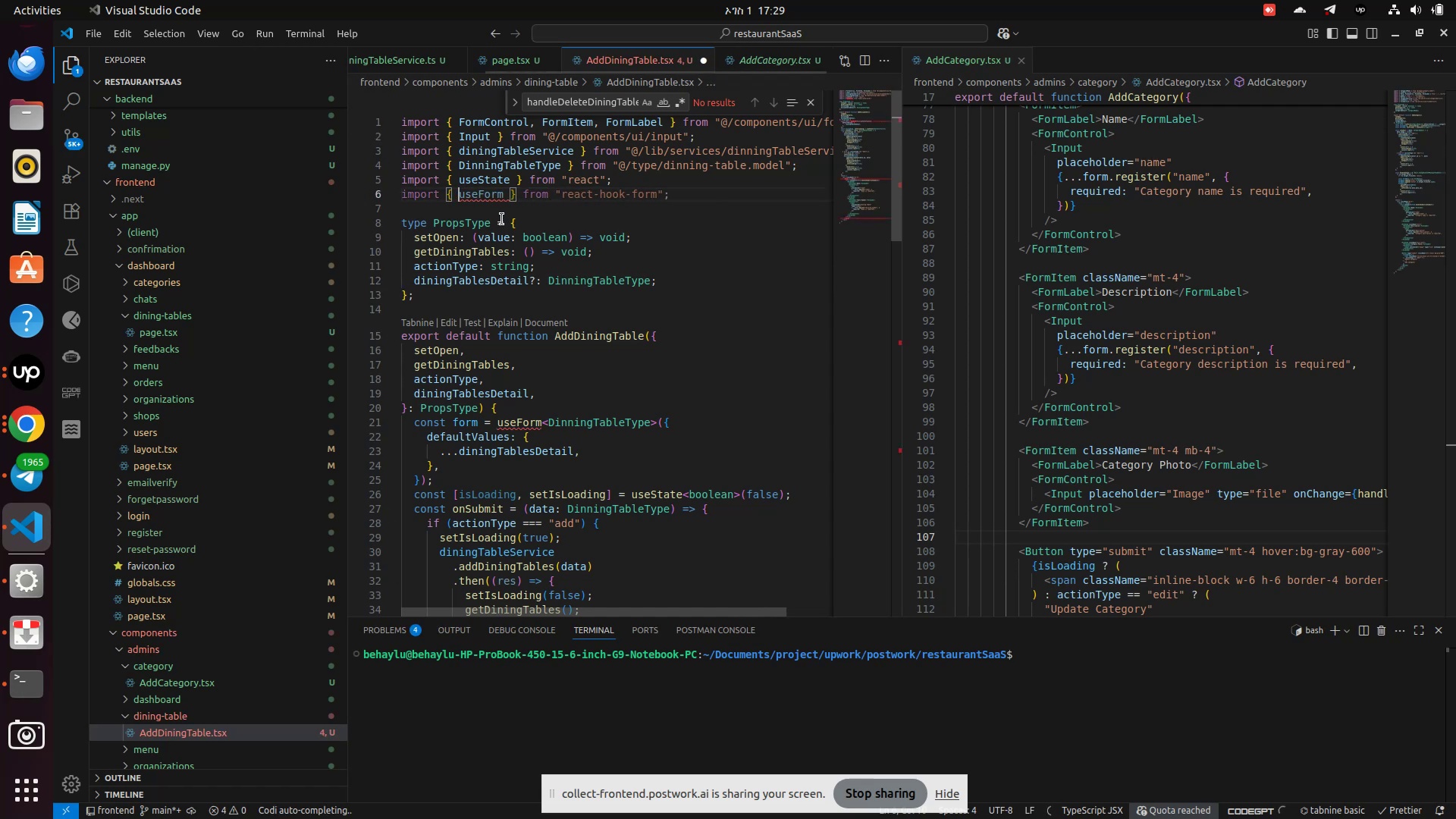 
key(Control+S)
 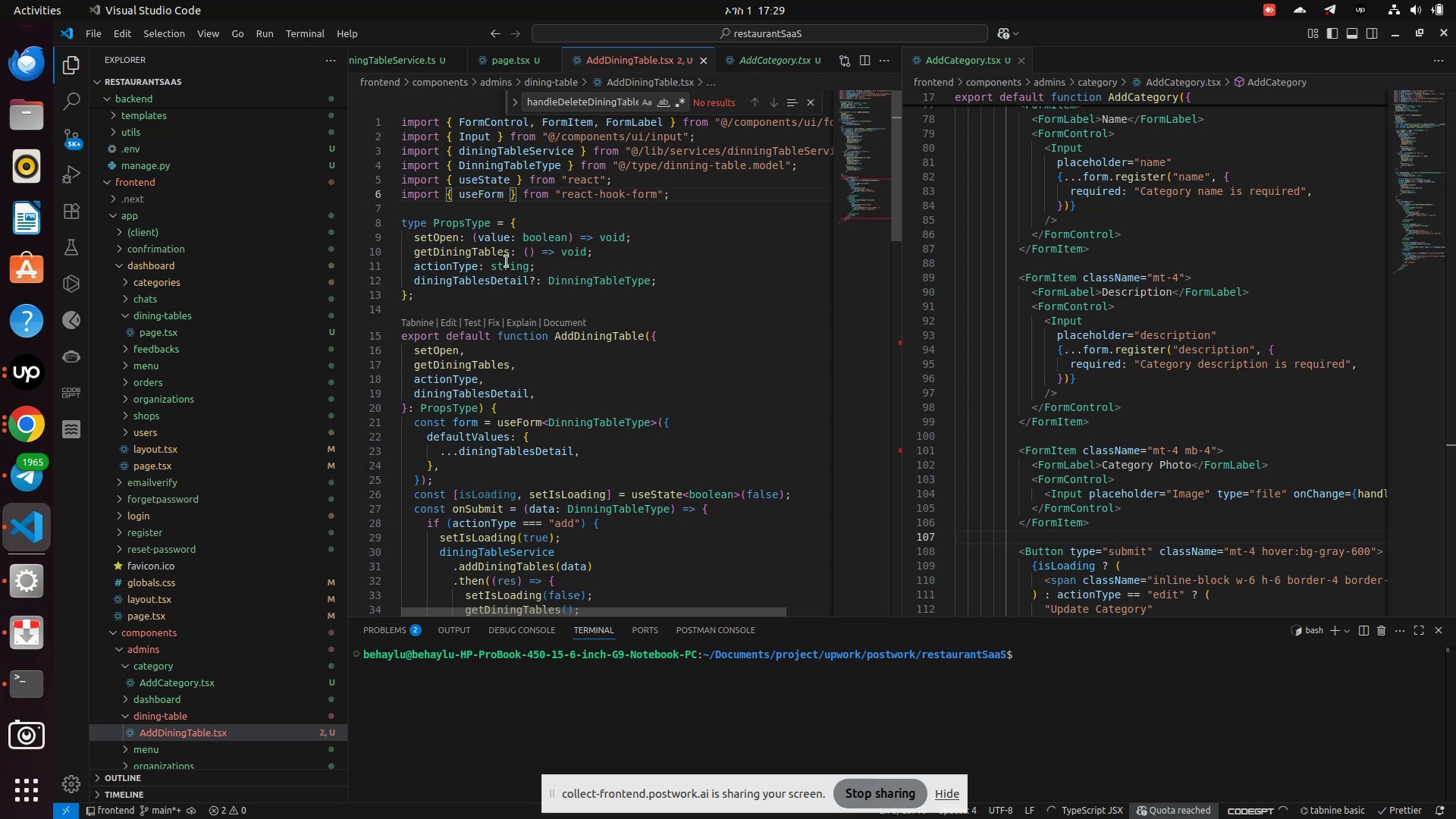 
scroll: coordinate [508, 358], scroll_direction: down, amount: 17.0
 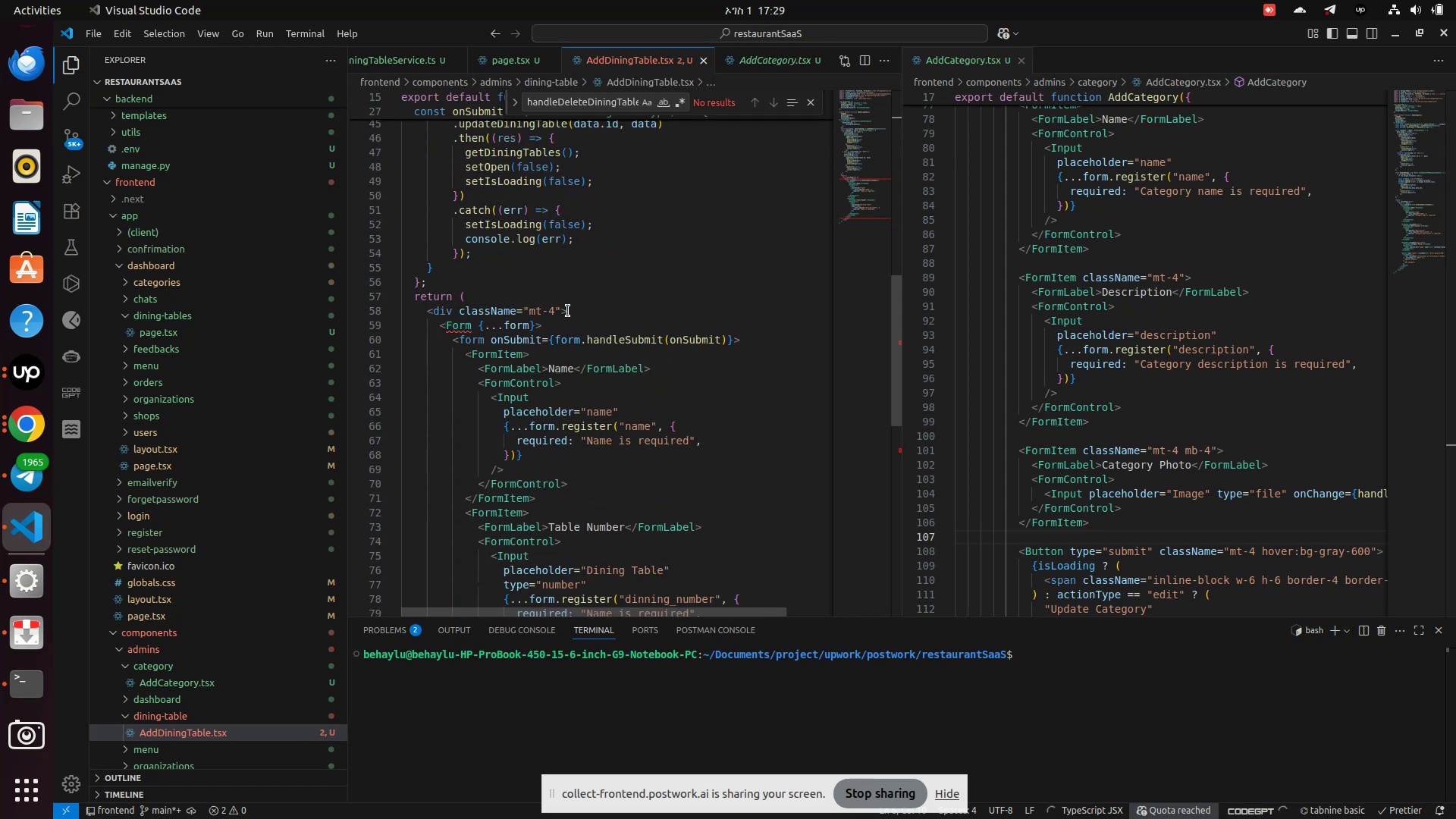 
mouse_move([463, 312])
 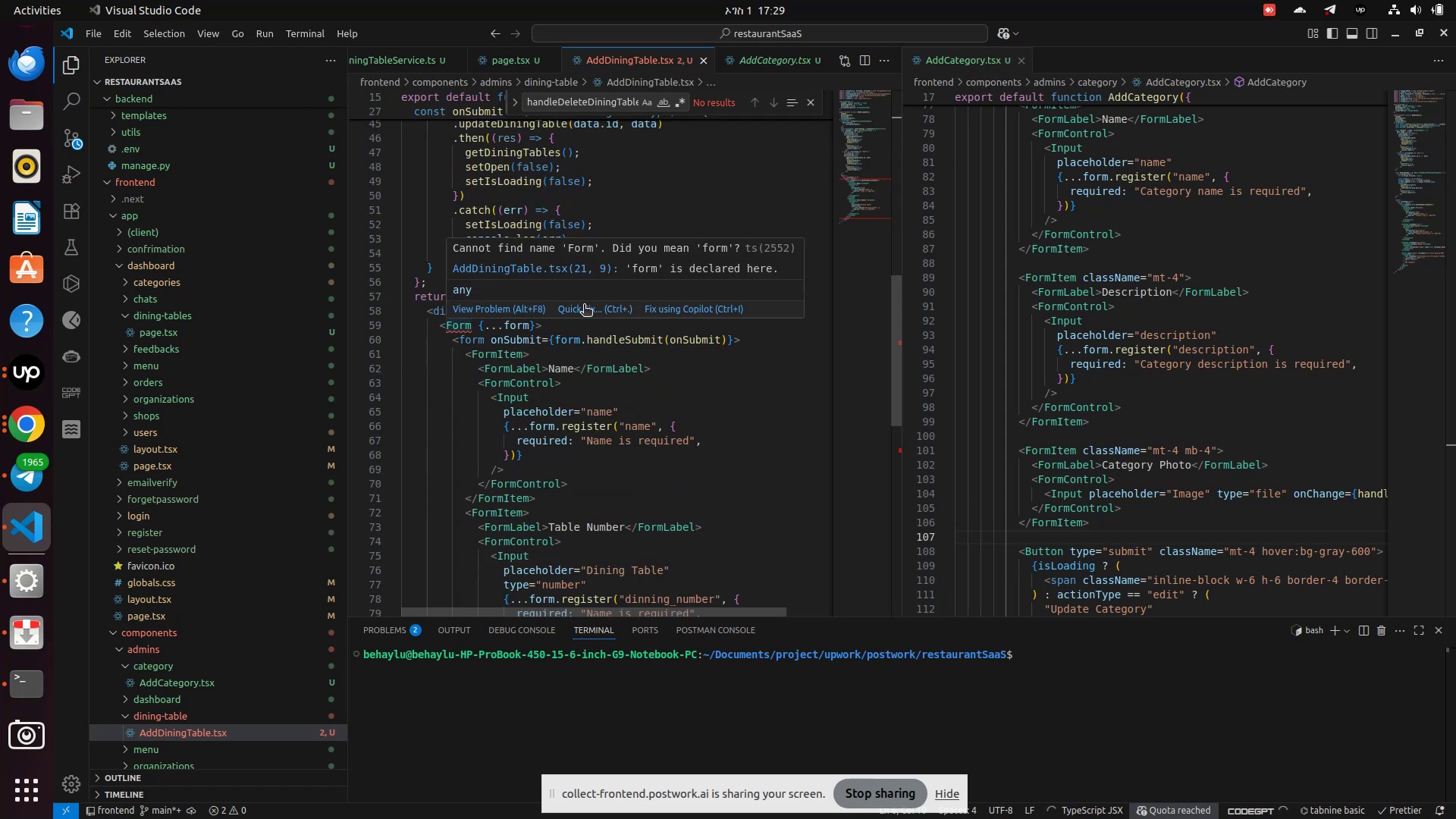 
left_click([584, 306])
 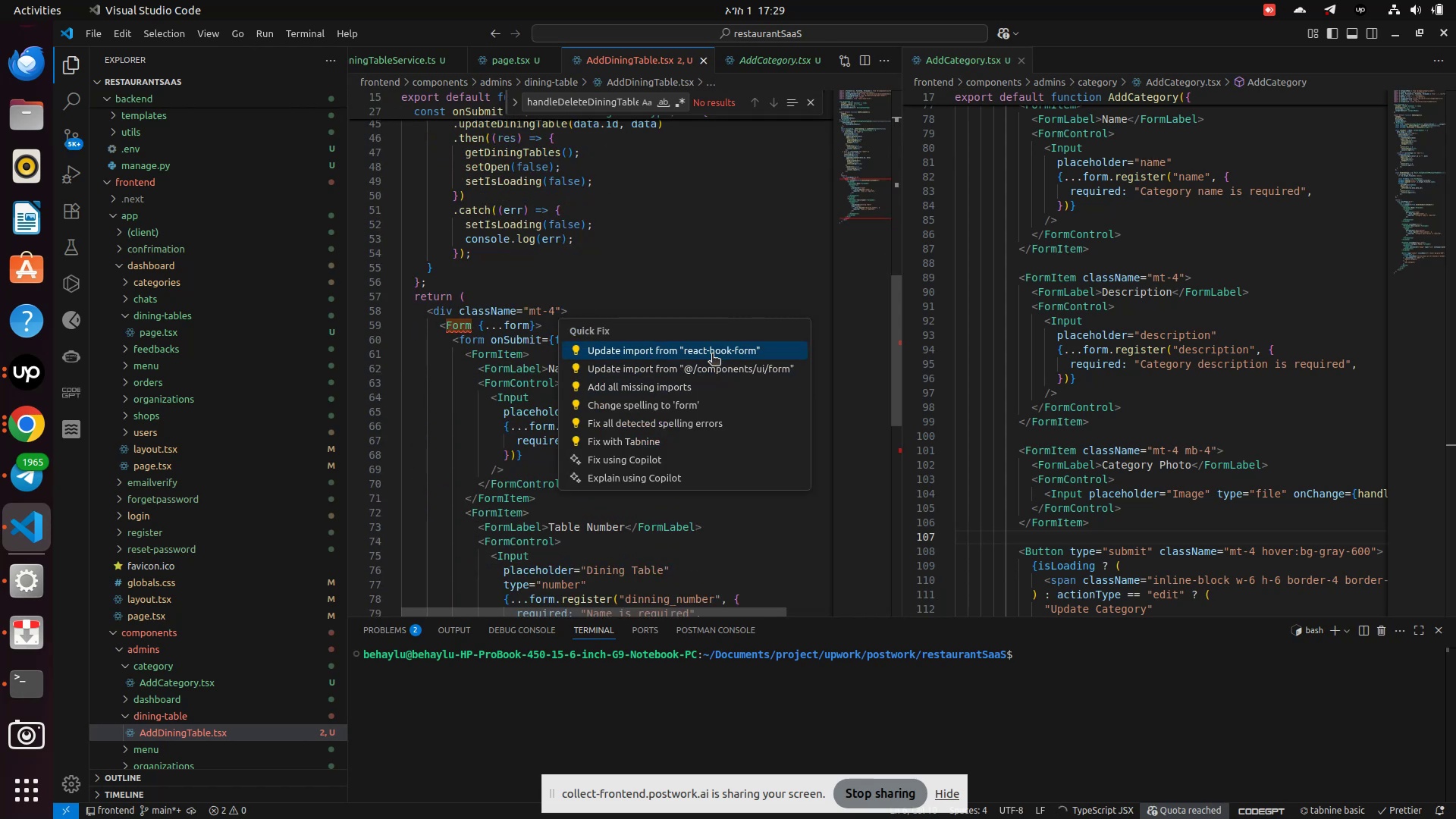 
left_click([714, 372])
 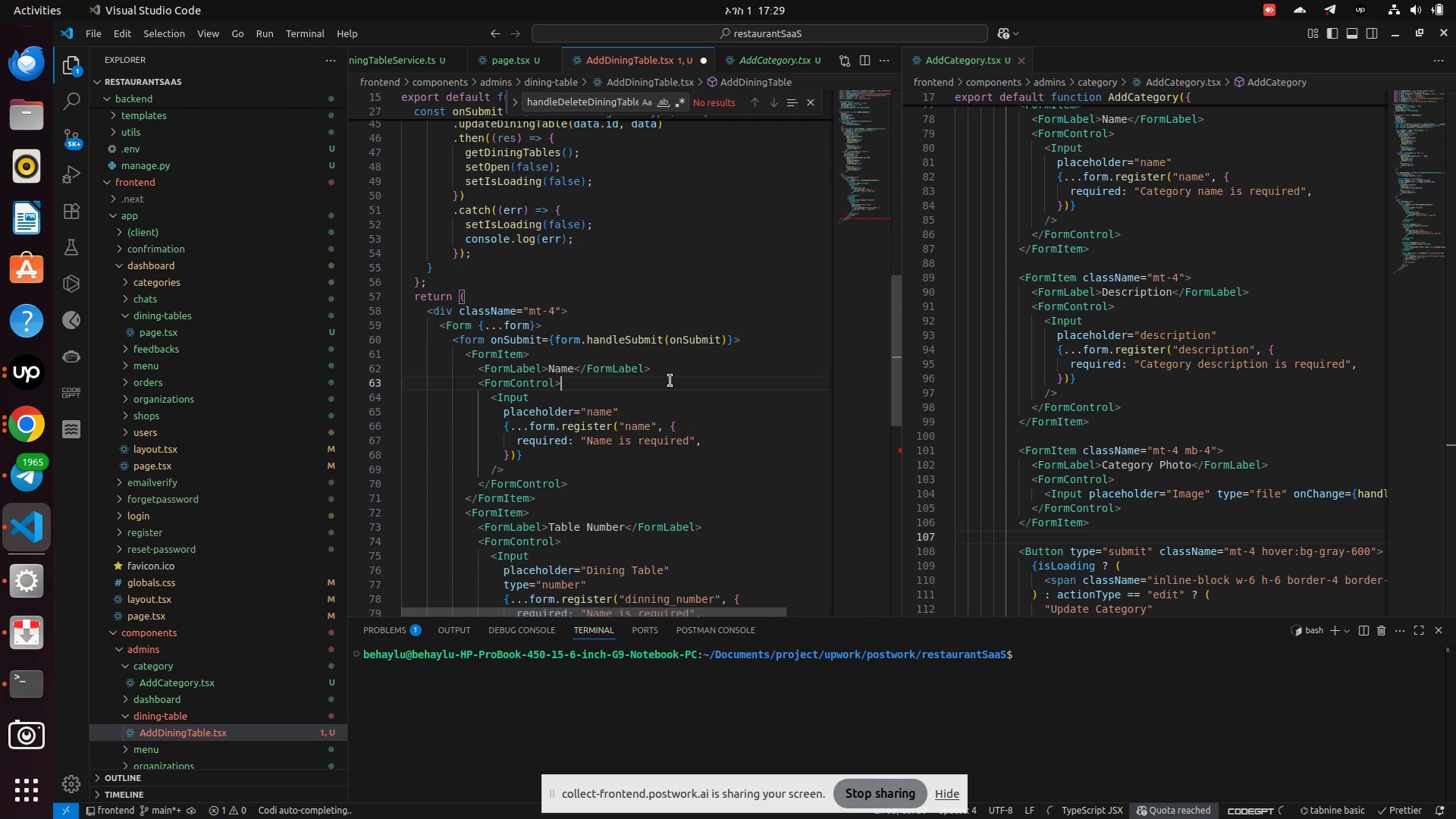 
key(Control+S)
 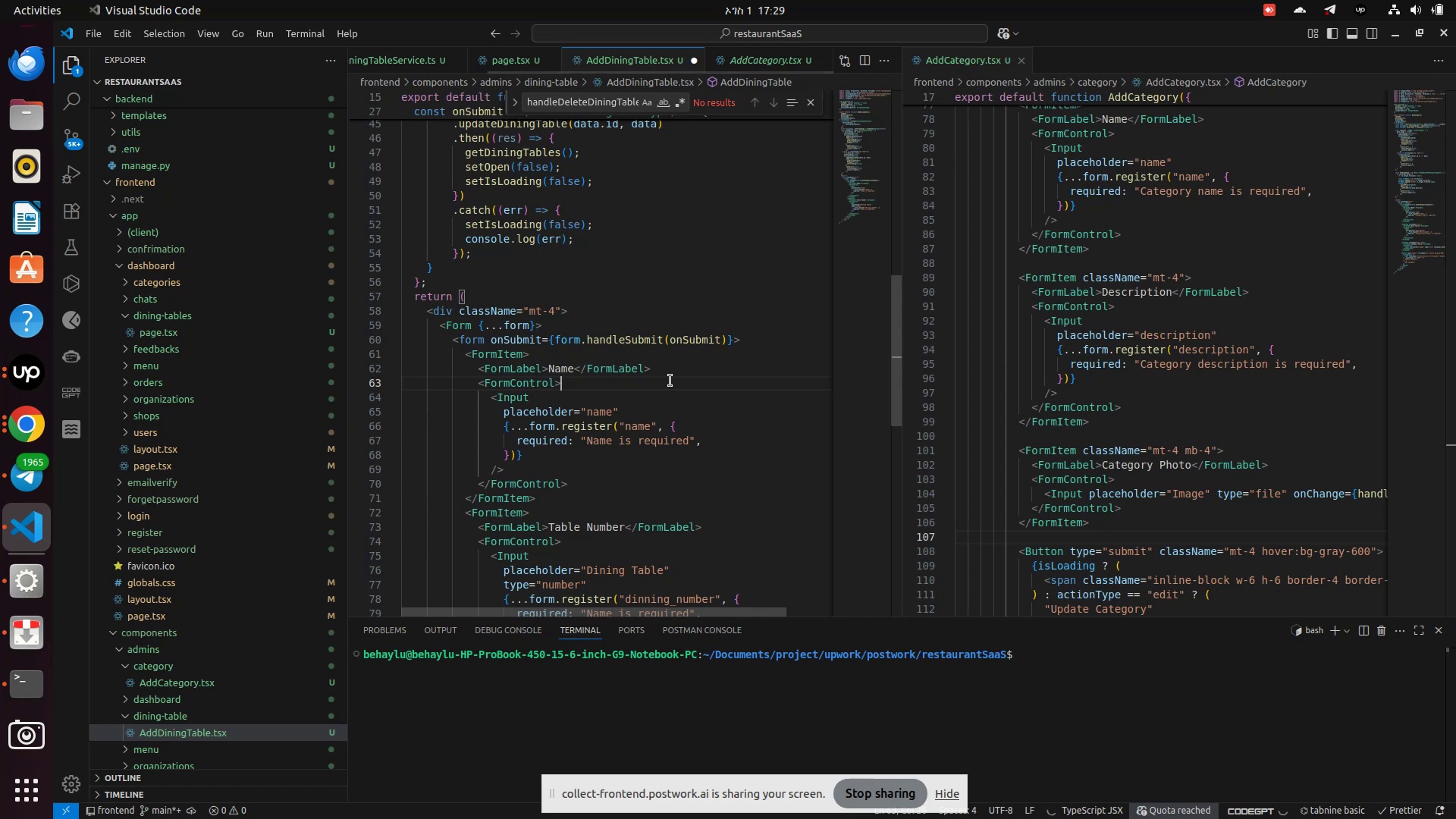 
key(Control+S)
 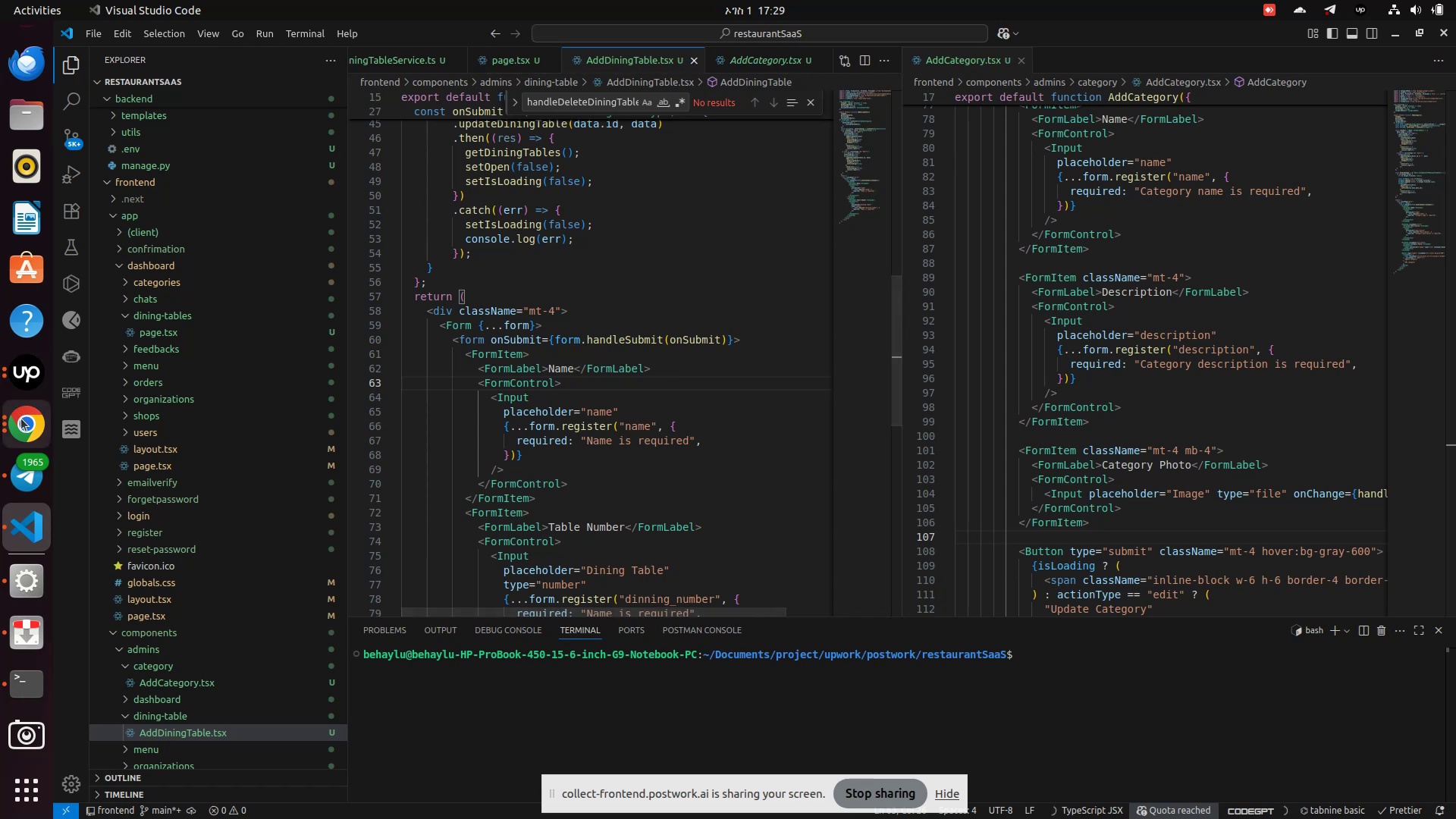 
left_click([22, 423])
 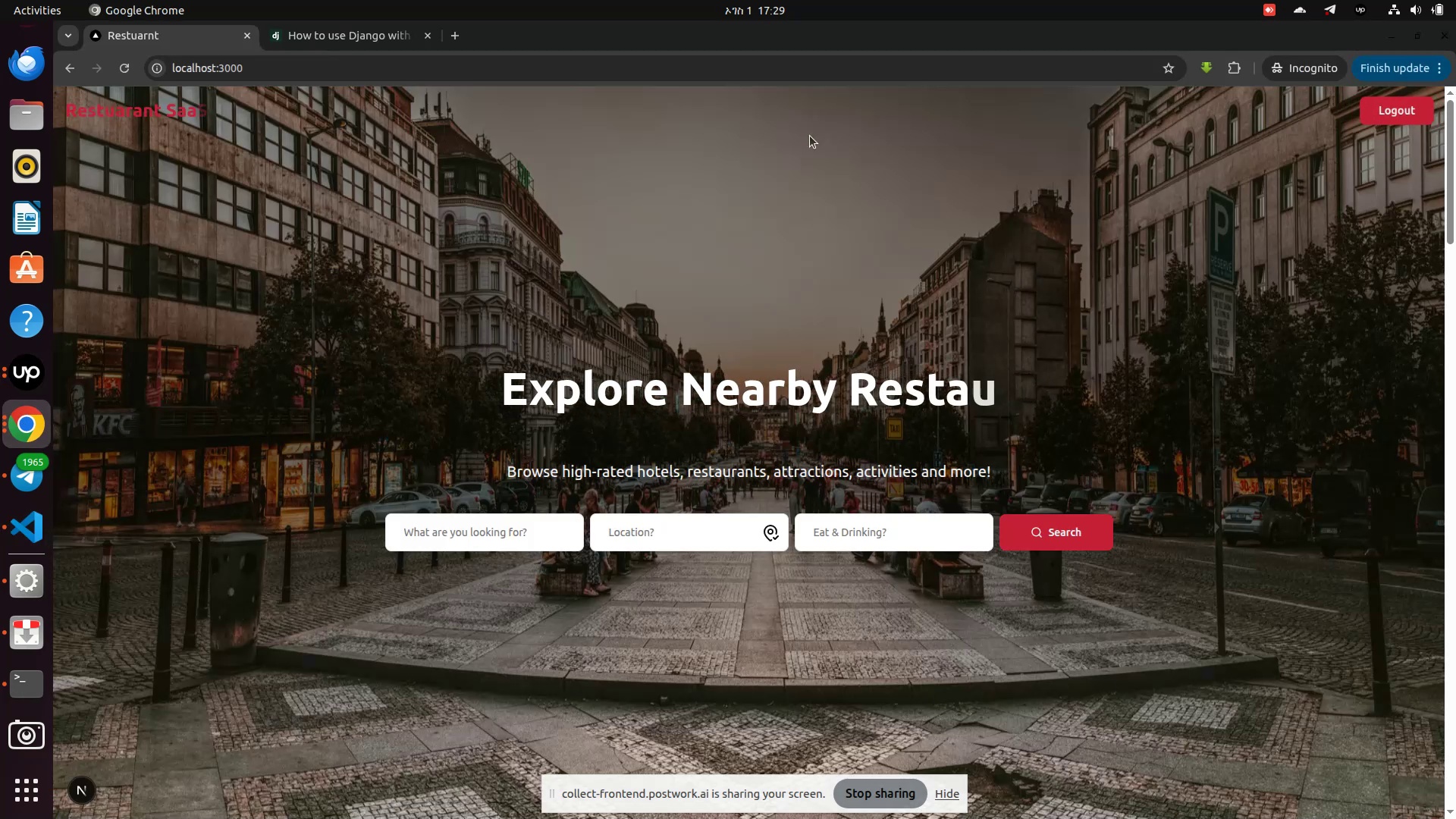 
wait(5.03)
 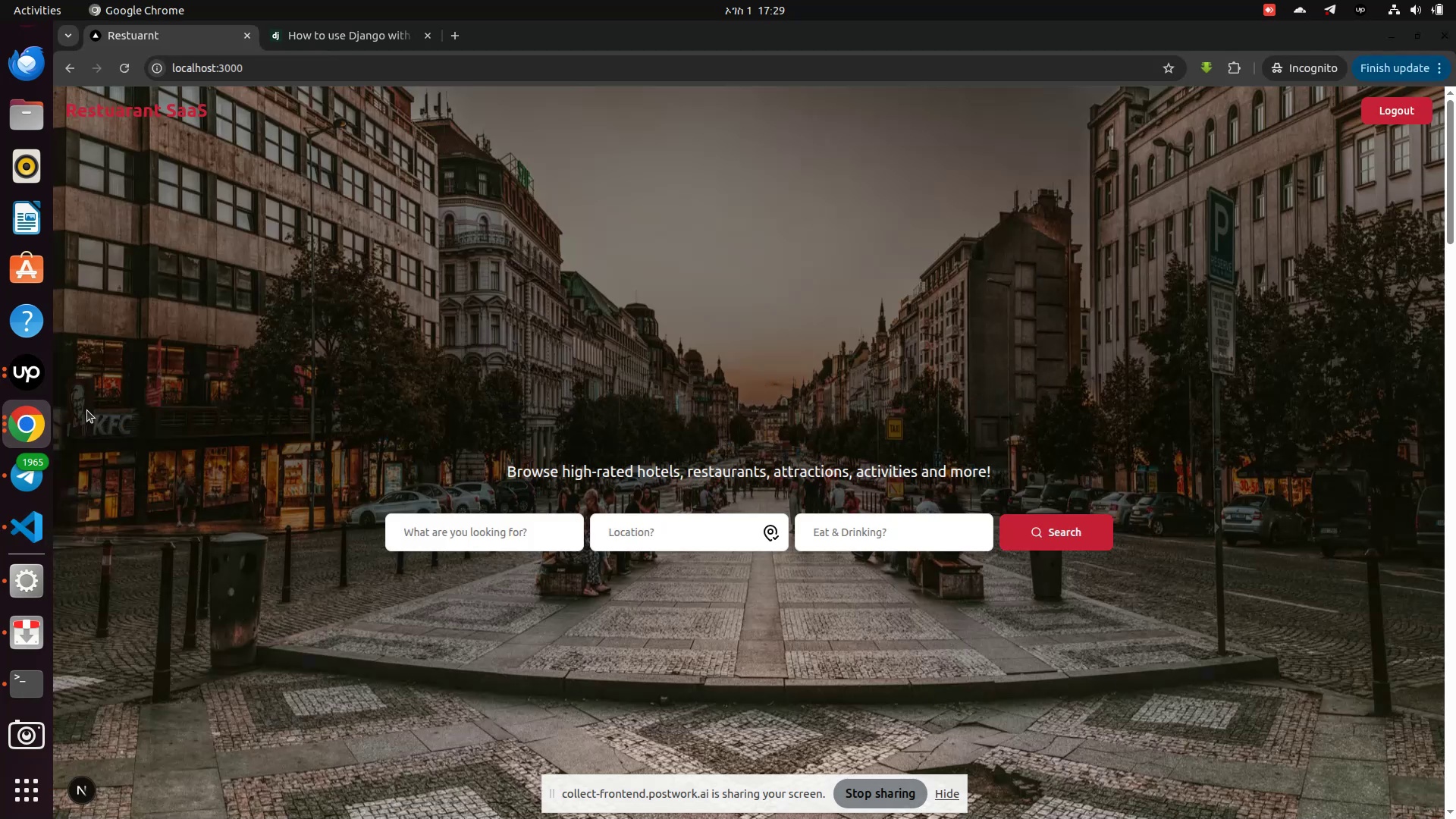 
left_click([312, 70])
 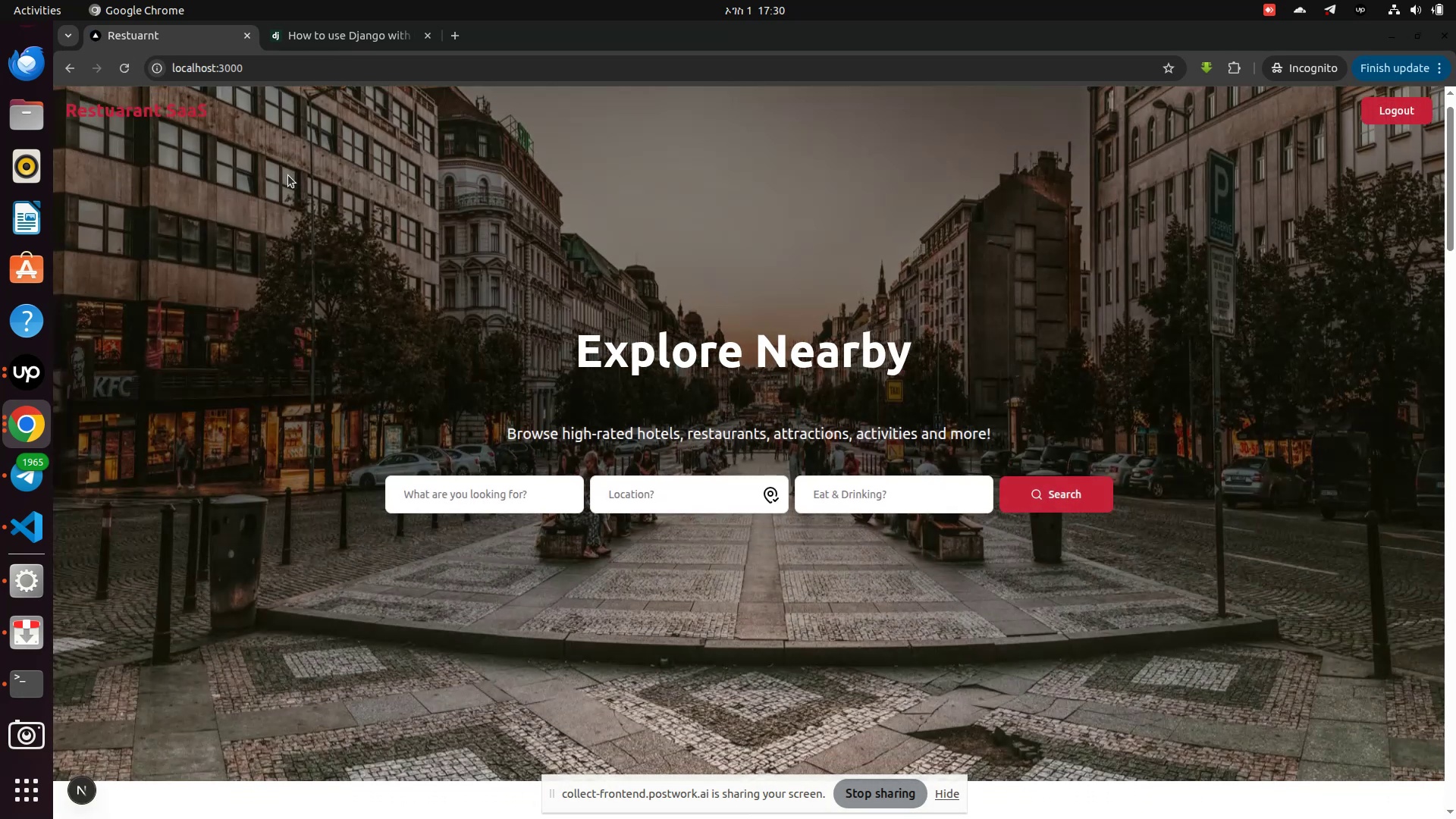 
wait(7.88)
 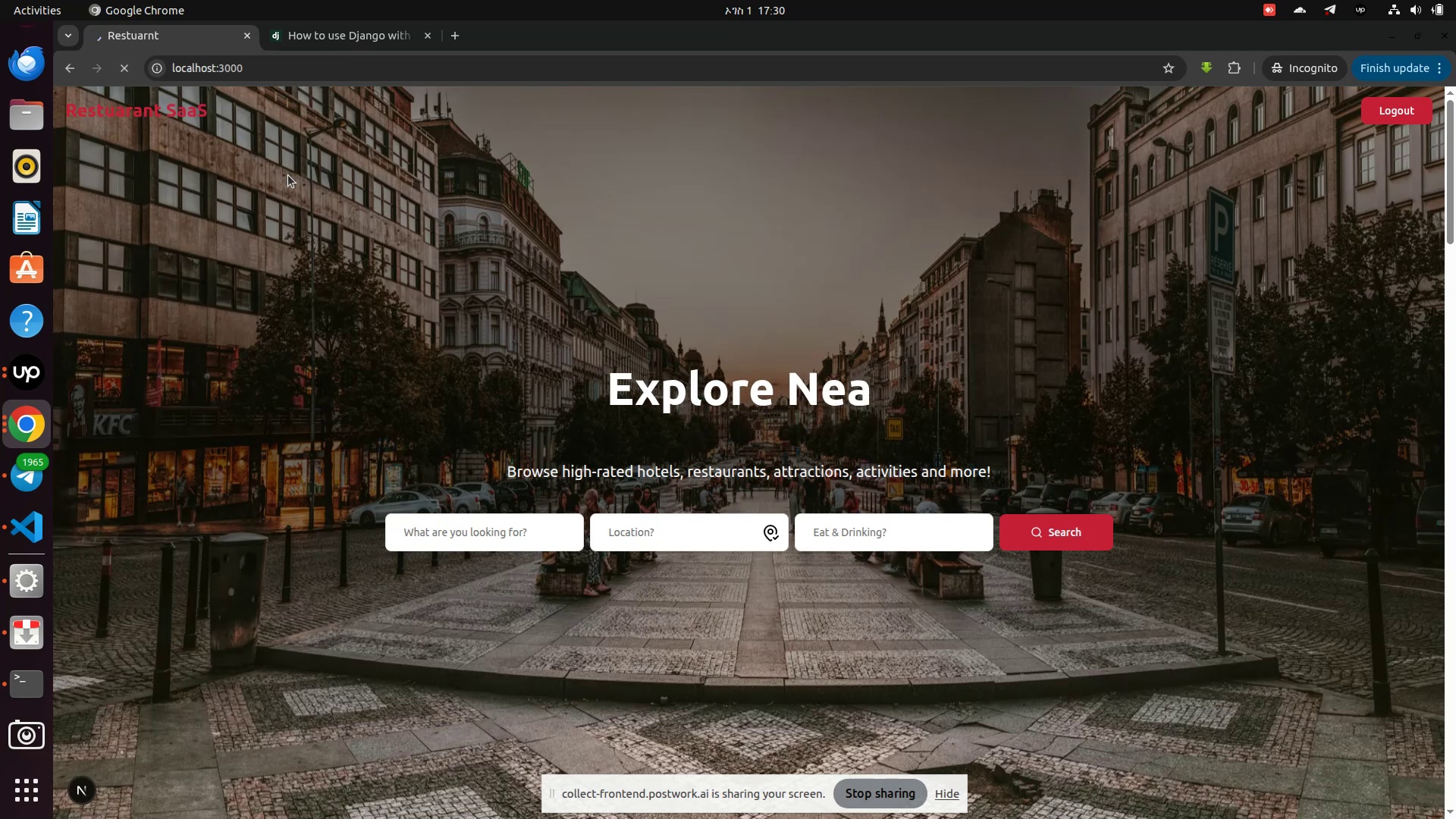 
scroll: coordinate [447, 237], scroll_direction: down, amount: 13.0
 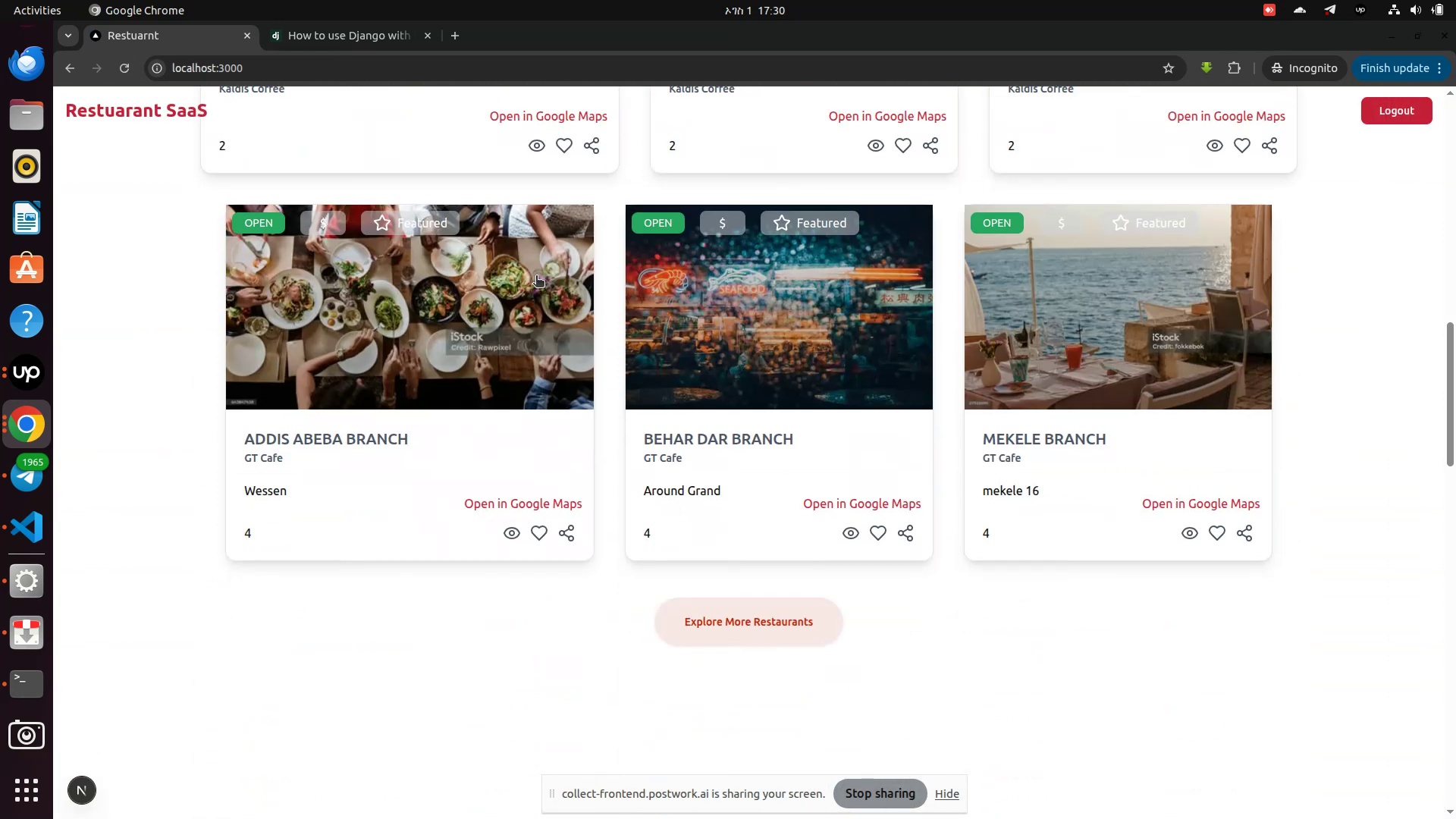 
scroll: coordinate [1049, 299], scroll_direction: up, amount: 17.0
 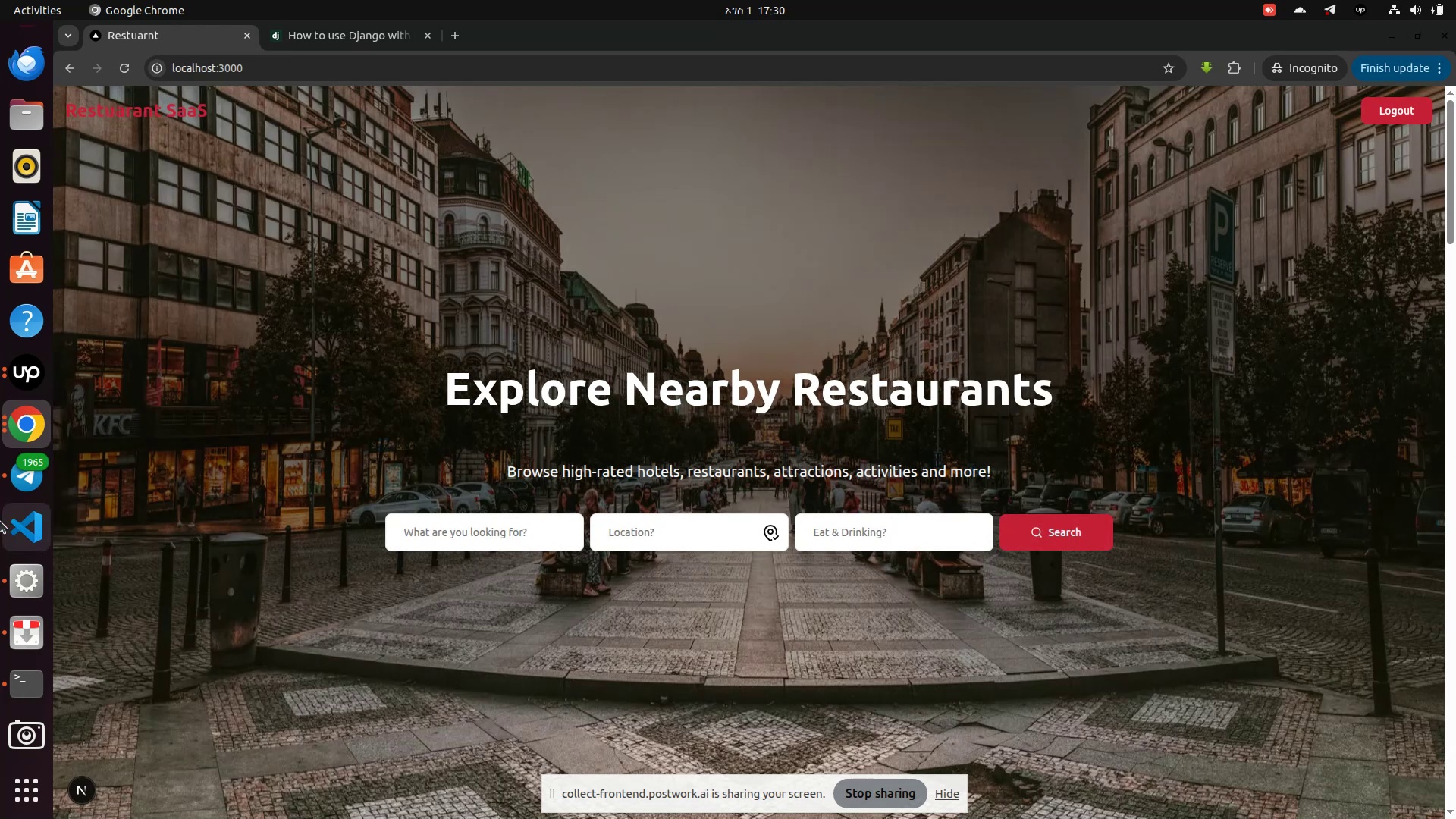 
left_click([18, 529])
 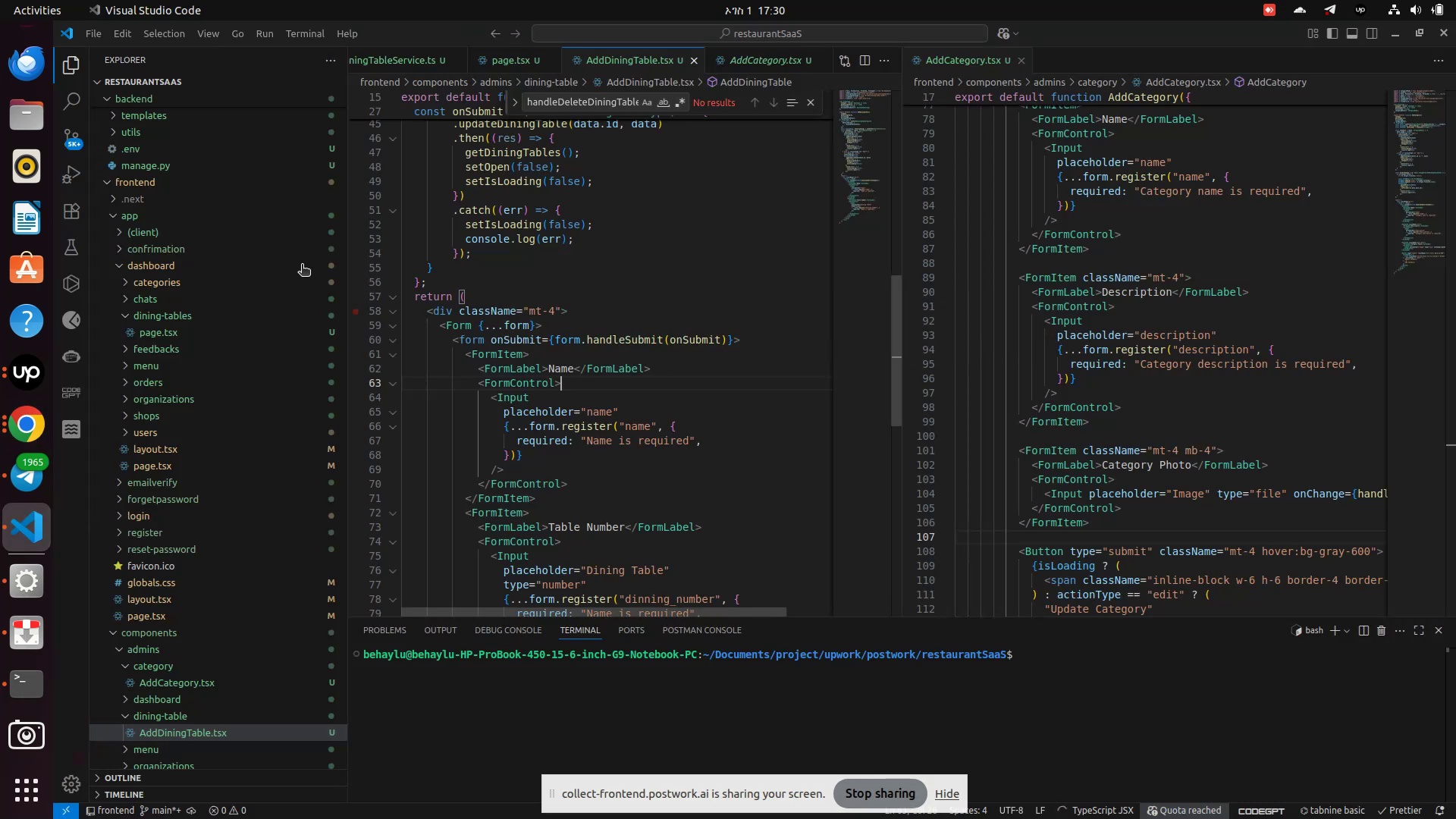 
left_click([130, 313])
 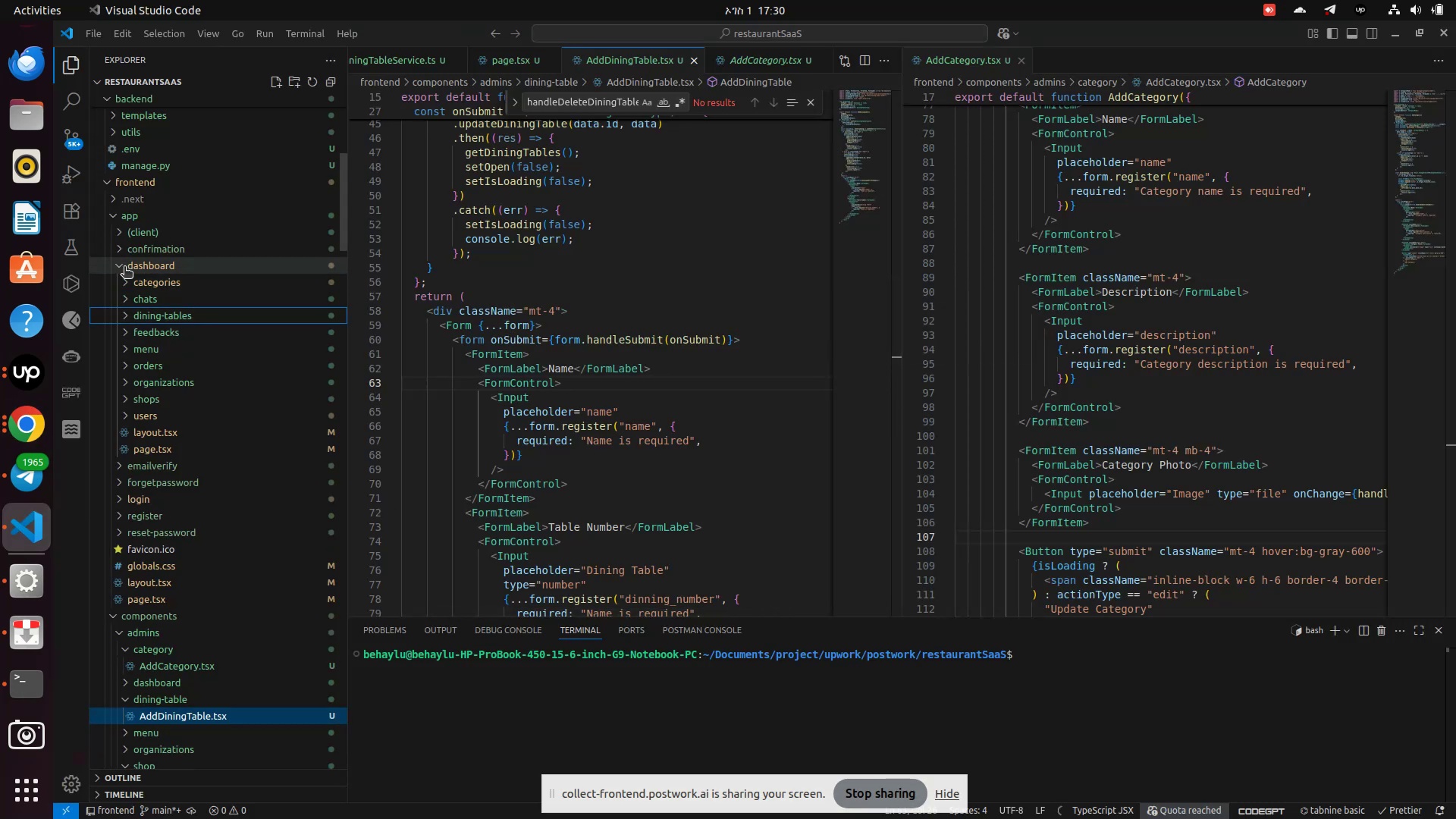 
left_click([124, 268])
 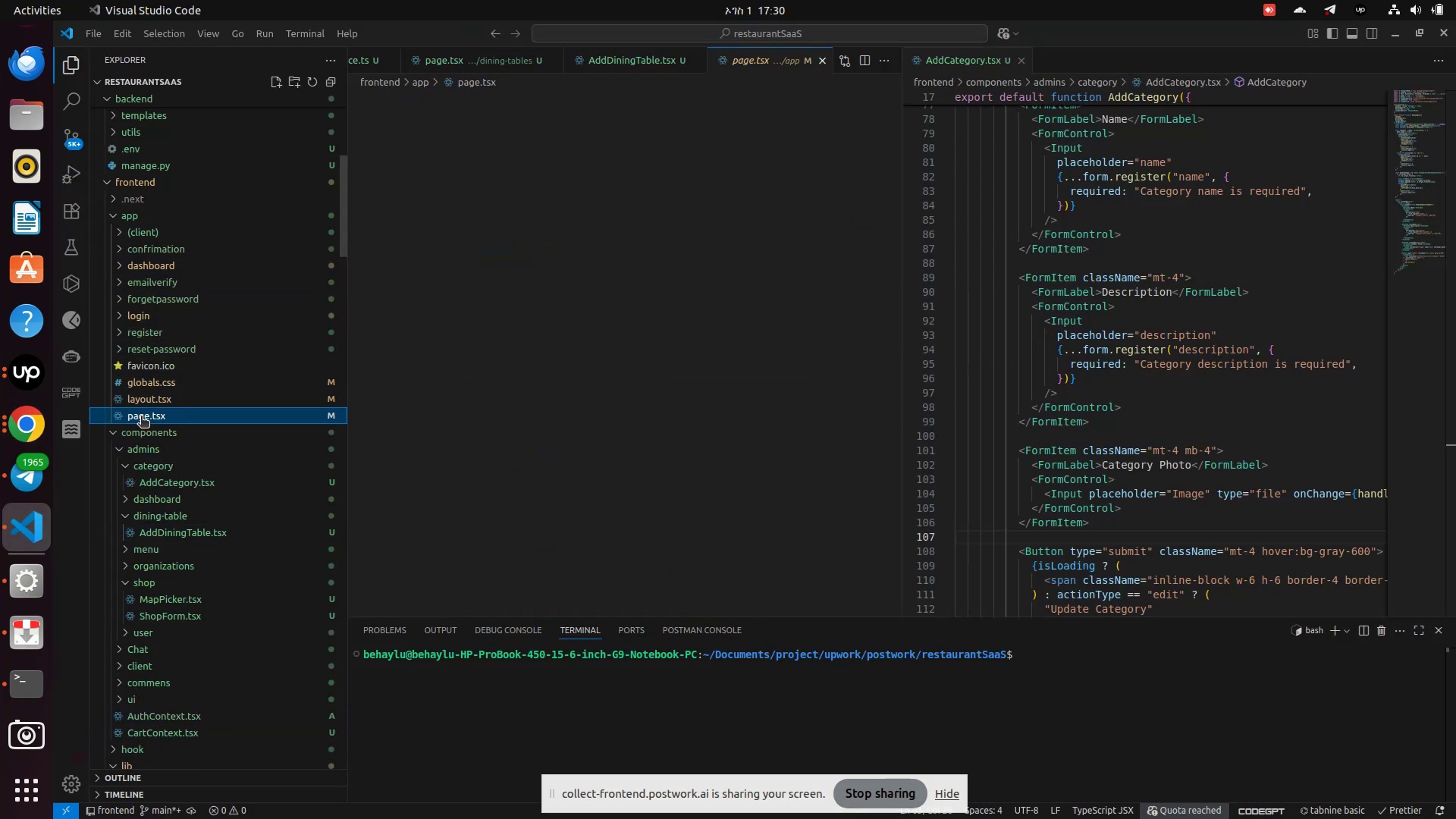 
scroll: coordinate [679, 303], scroll_direction: up, amount: 8.0
 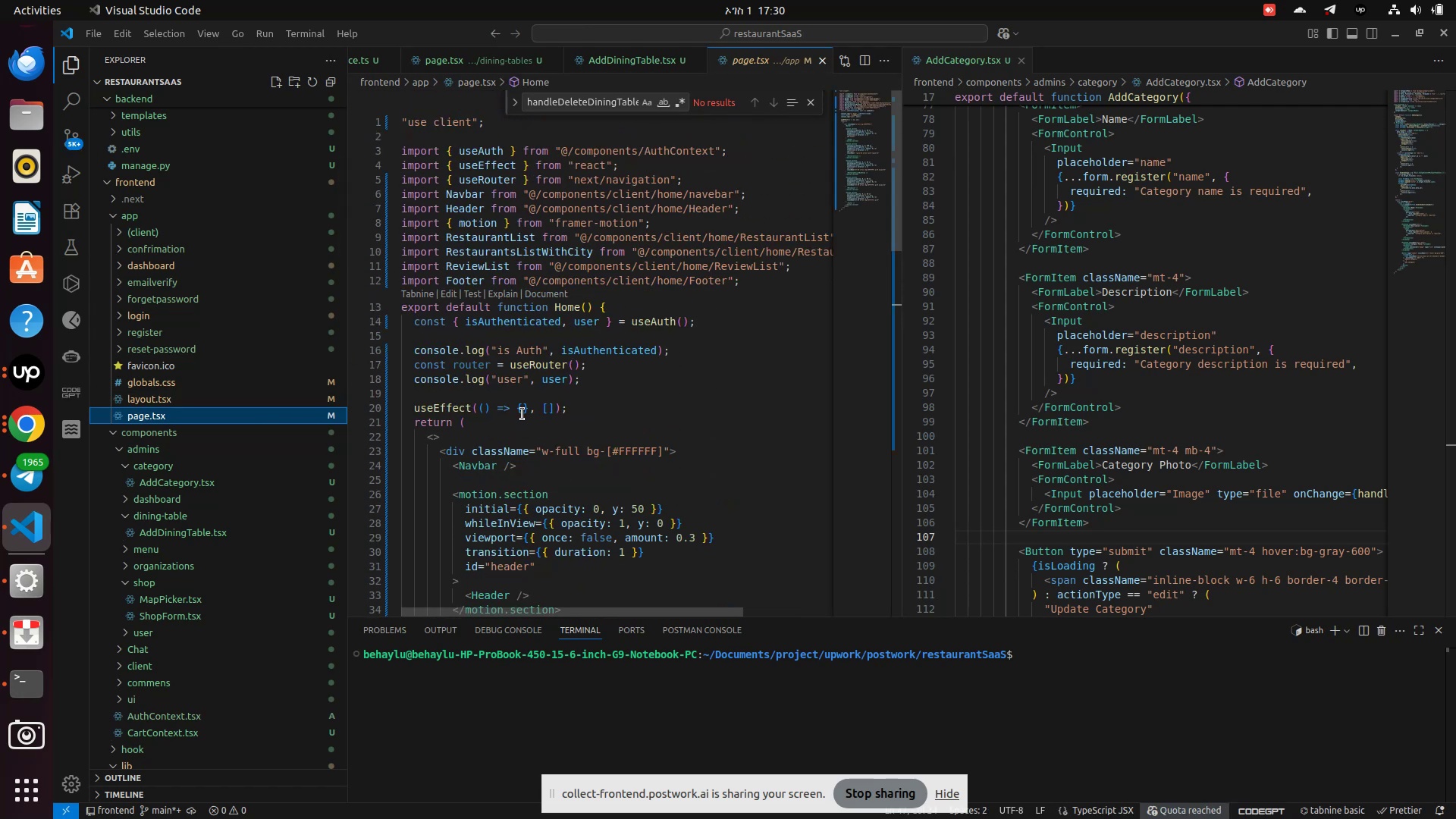 
left_click([522, 413])
 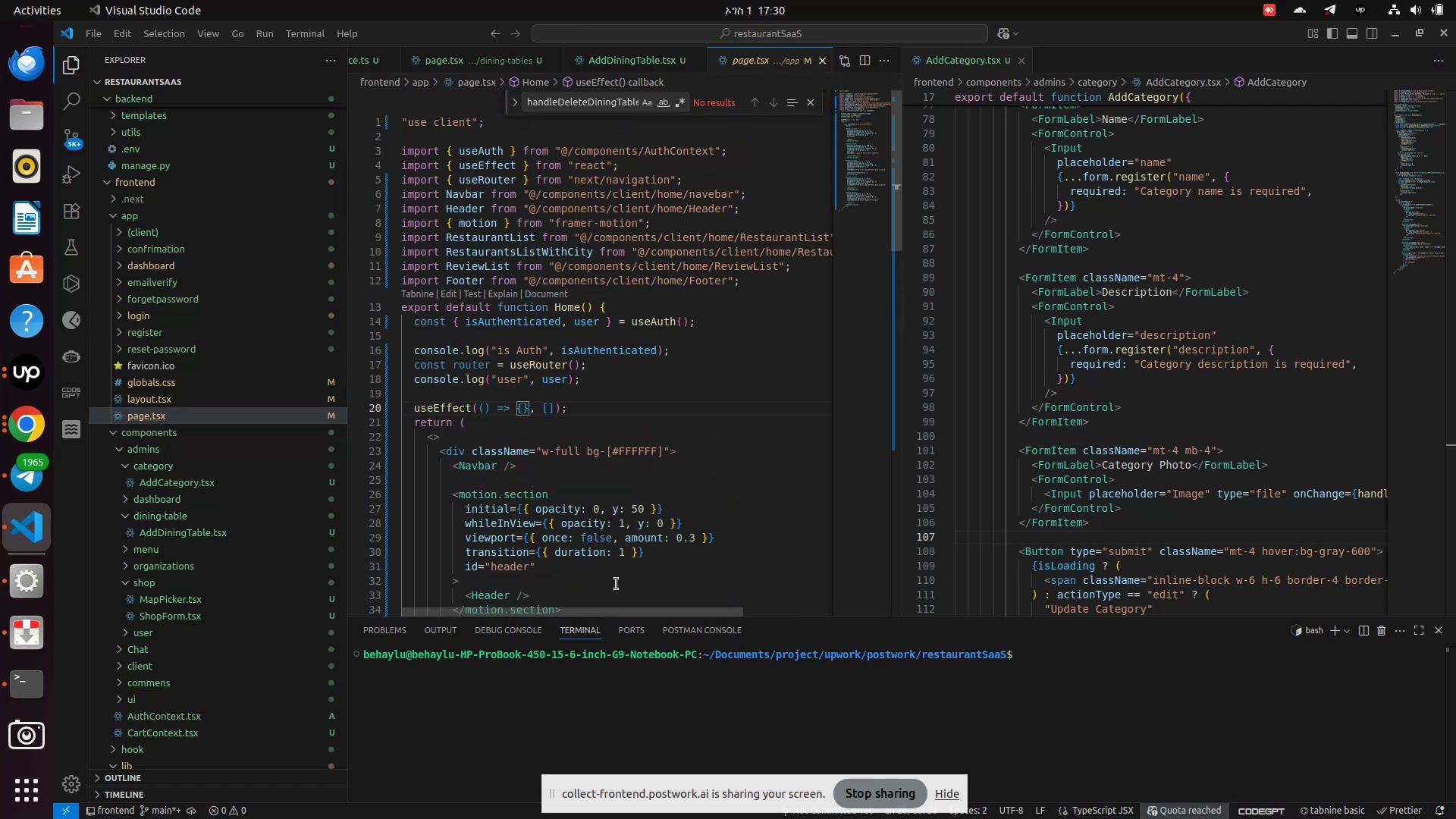 
key(Enter)
 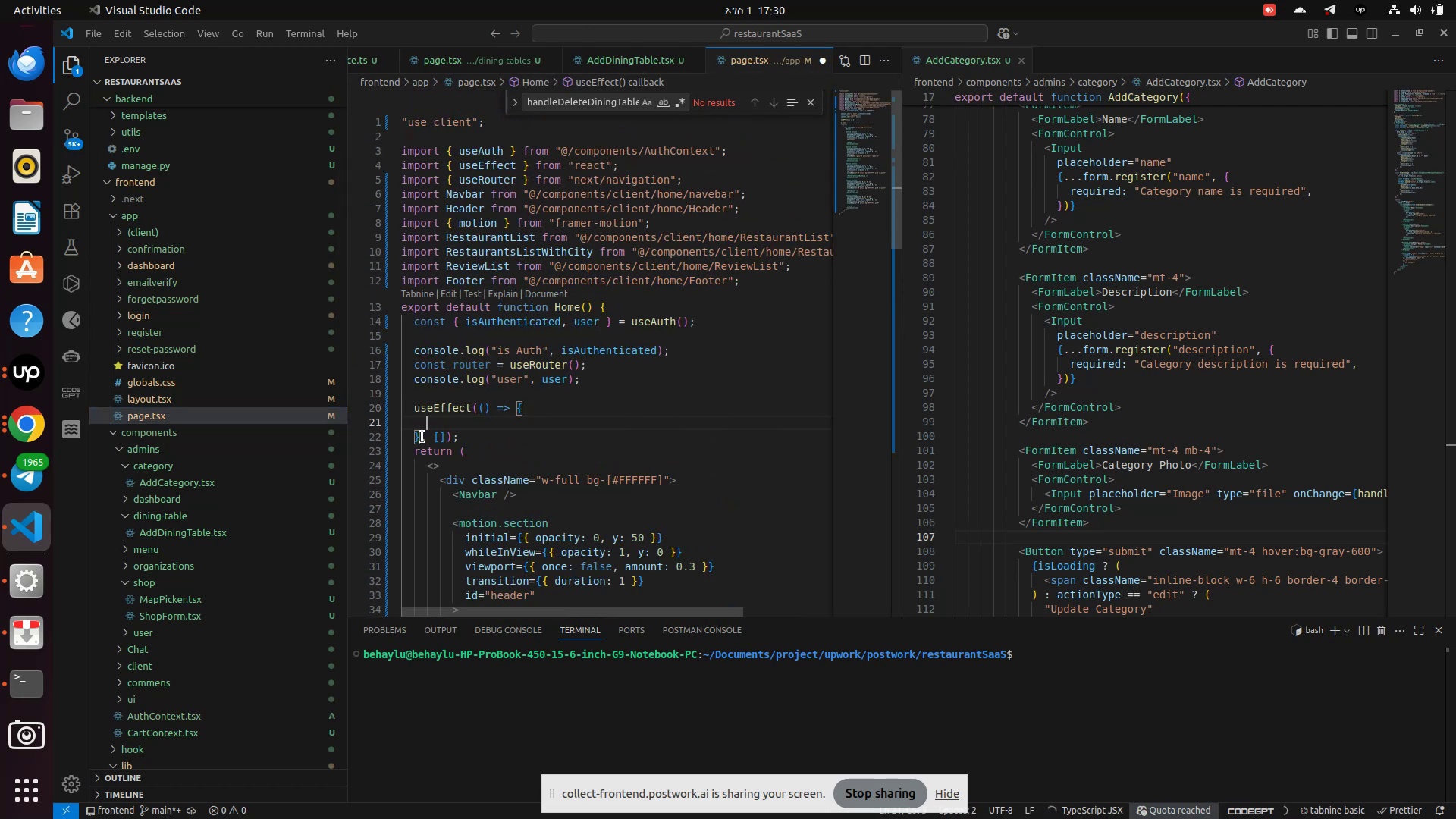 
type(if(user.role)
 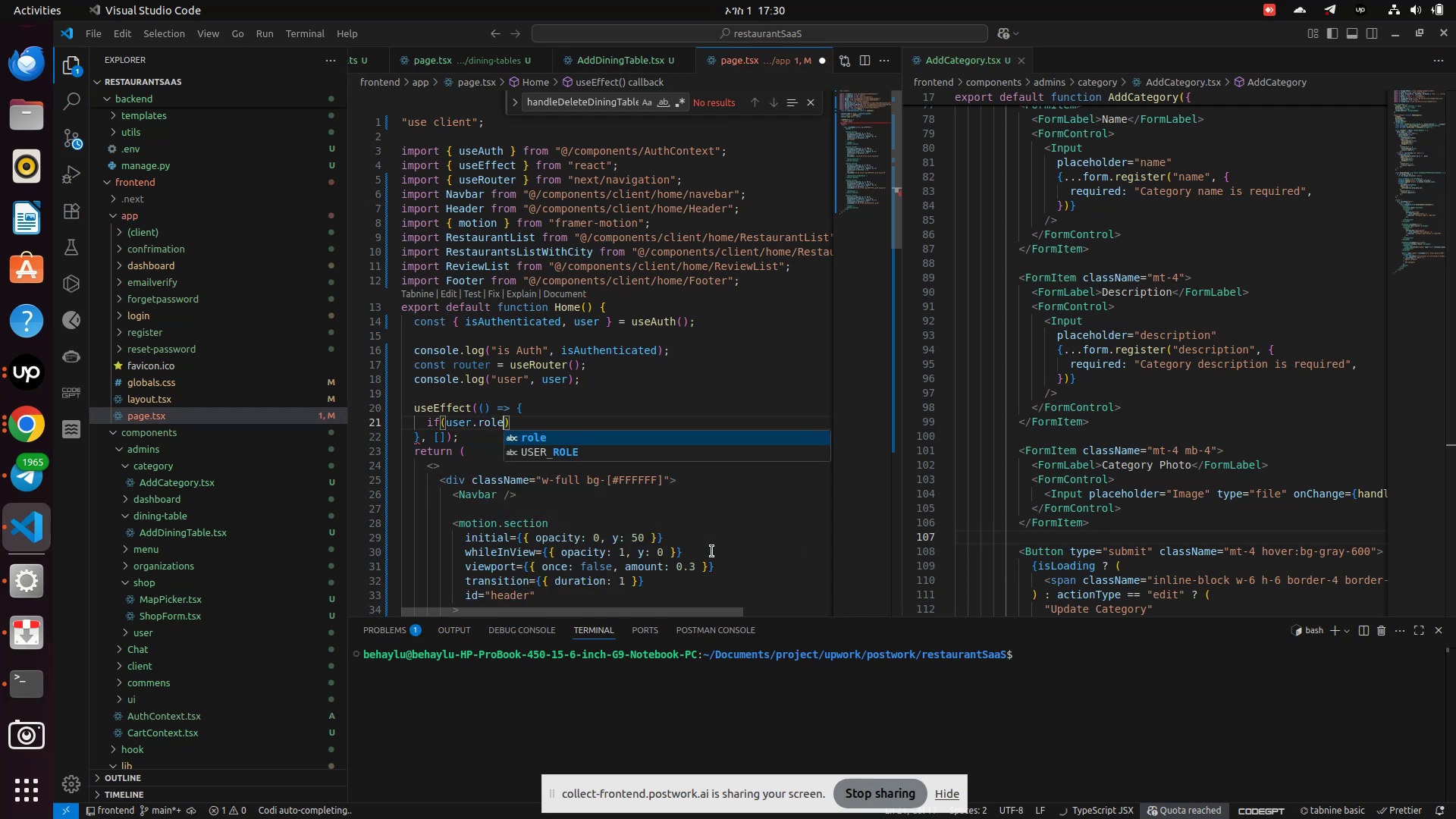 
hold_key(key=Backspace, duration=0.31)
 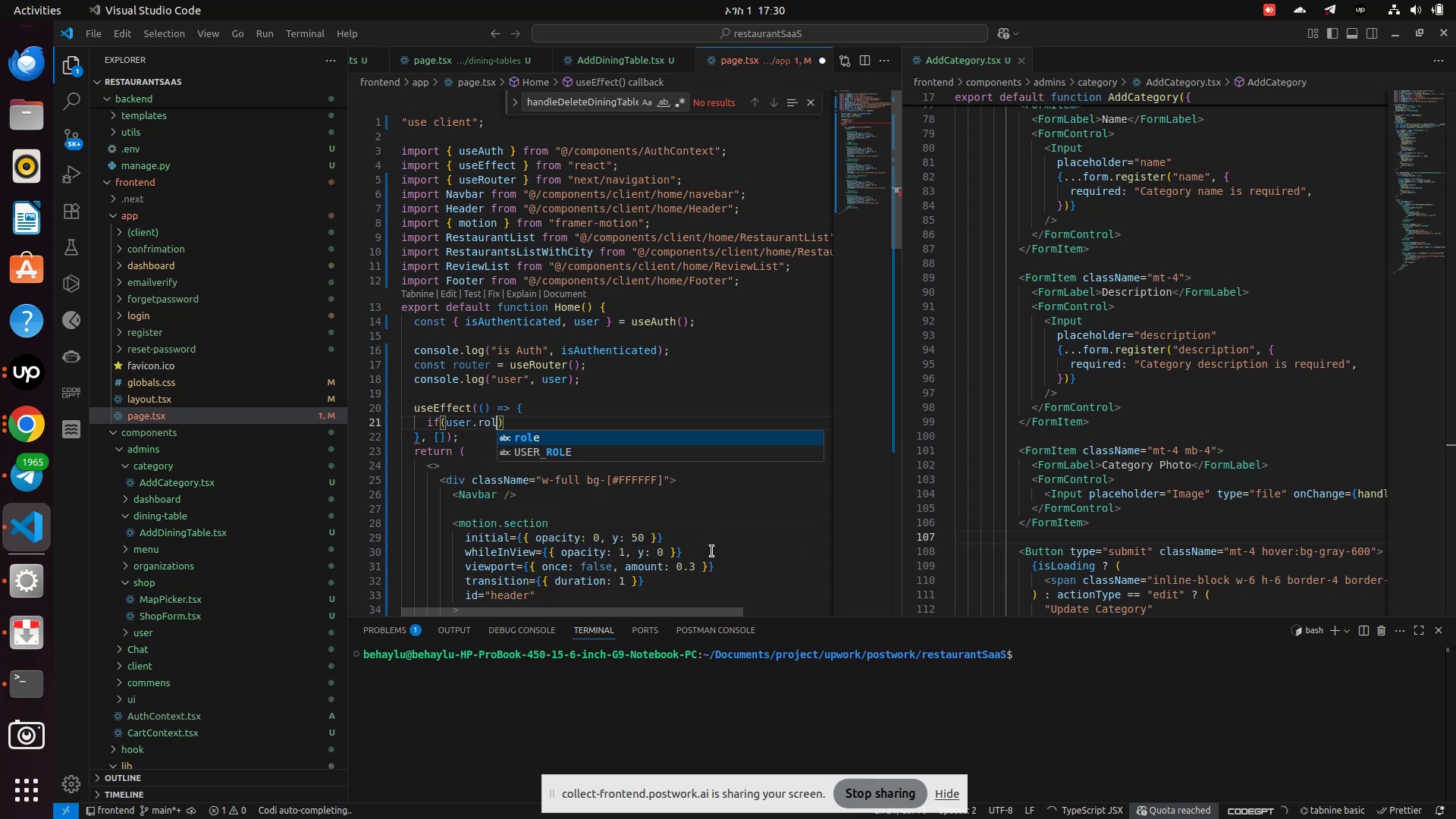 
key(Backspace)
key(Backspace)
key(Backspace)
key(Backspace)
key(Backspace)
key(Backspace)
key(Backspace)
key(Backspace)
type(isAu)
 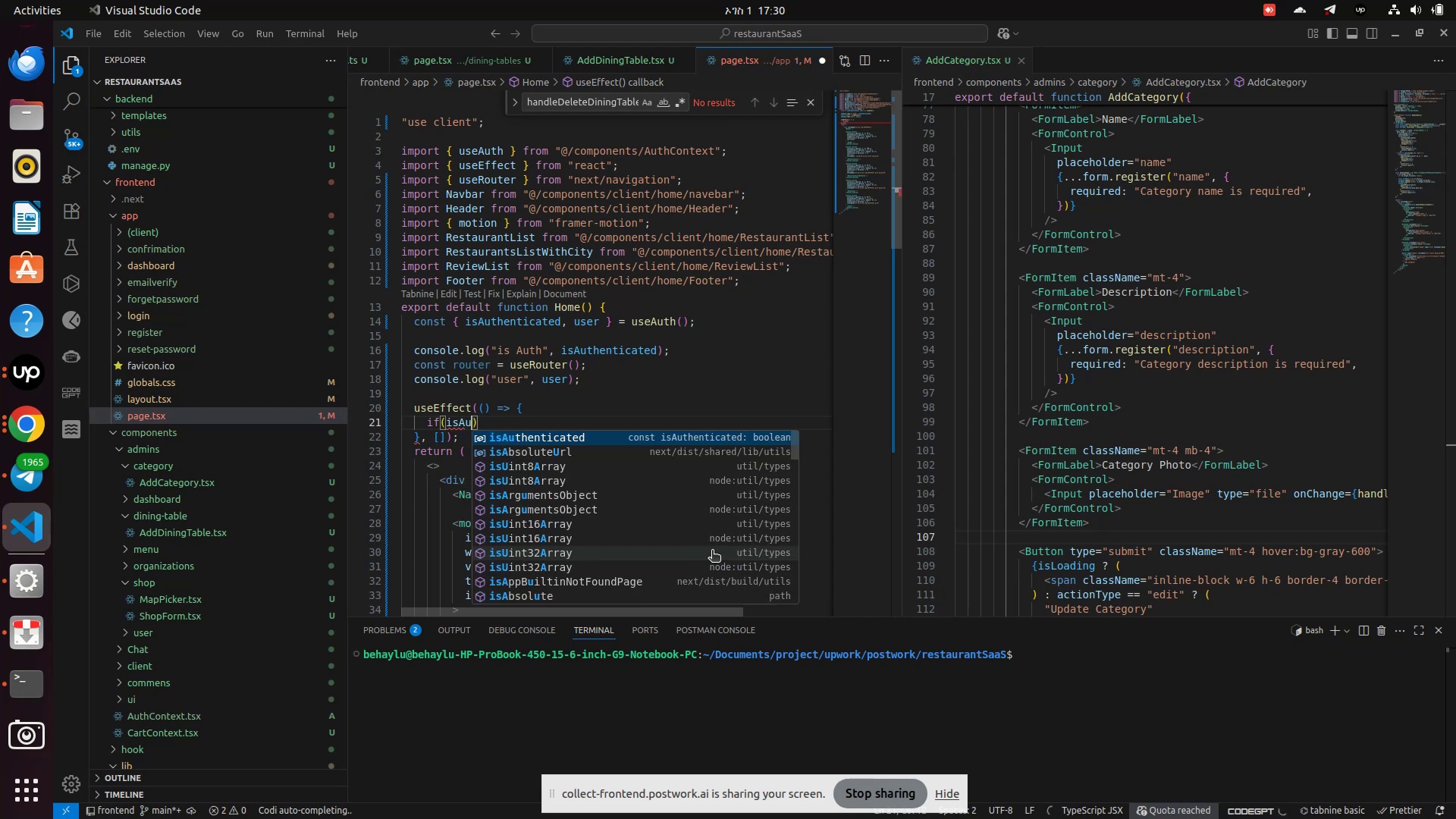 
key(Enter)
 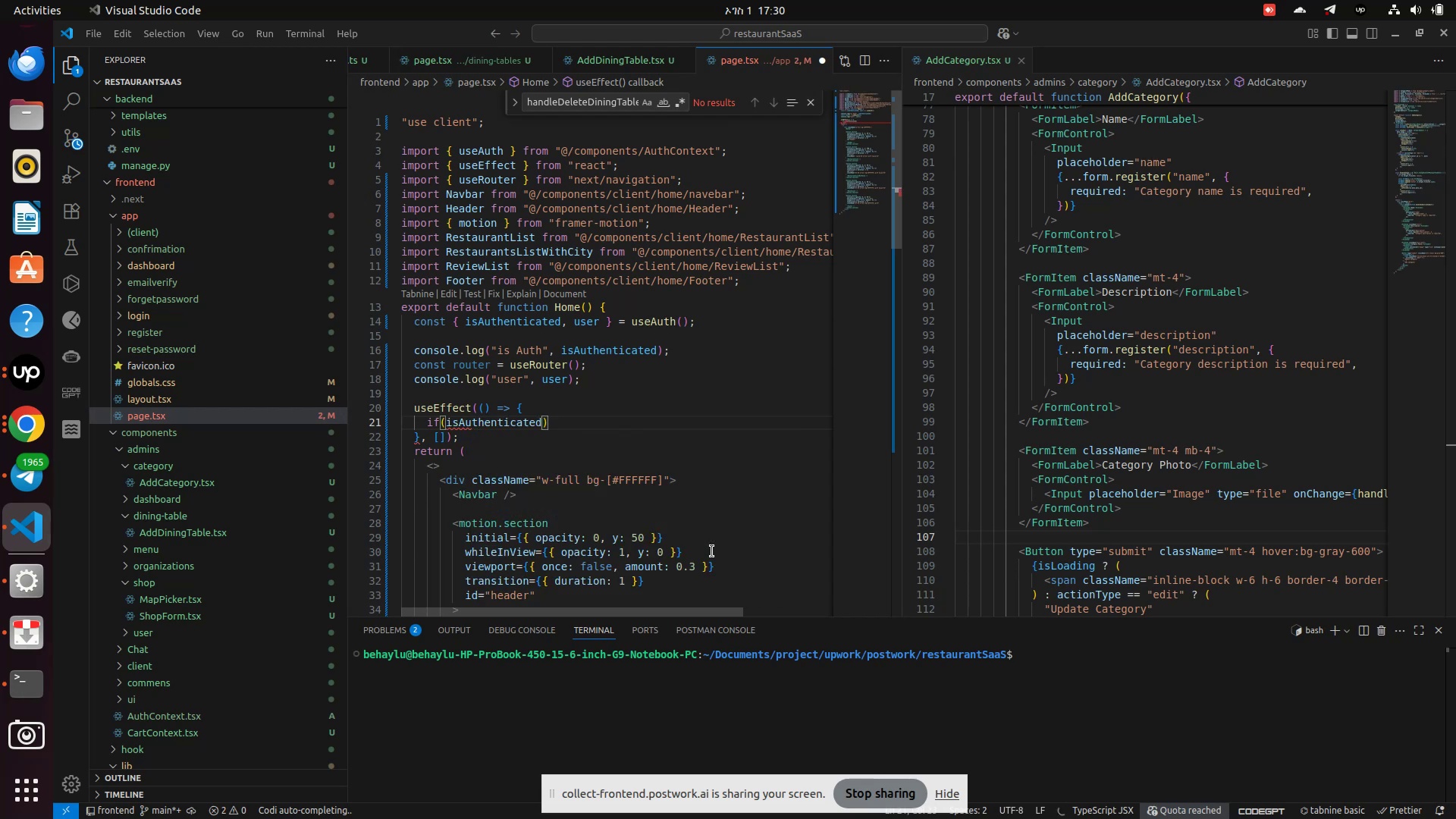 
type( && user?.)
 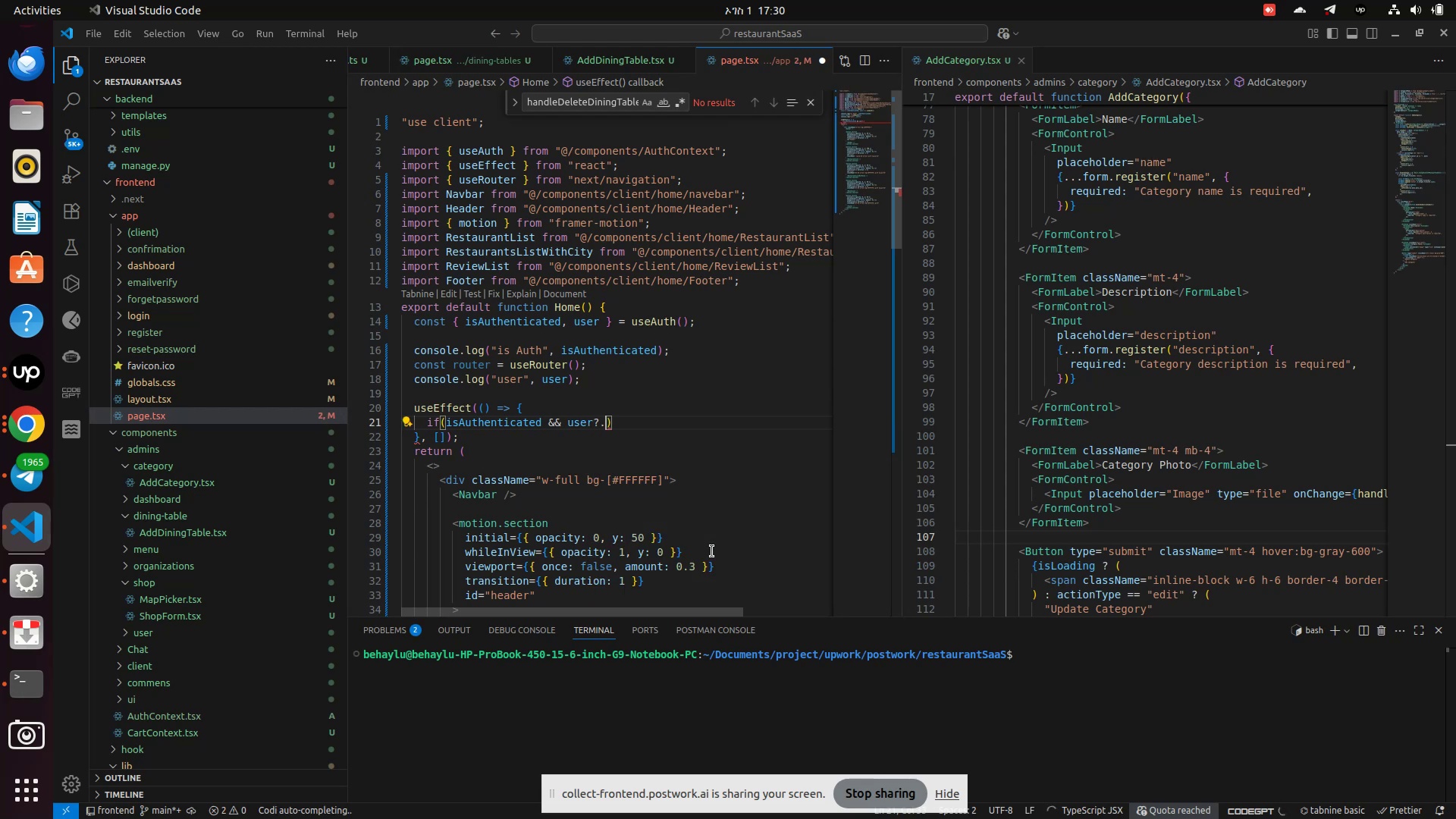 
type(role == User)
key(Backspace)
key(Backspace)
key(Backspace)
type(SE)
 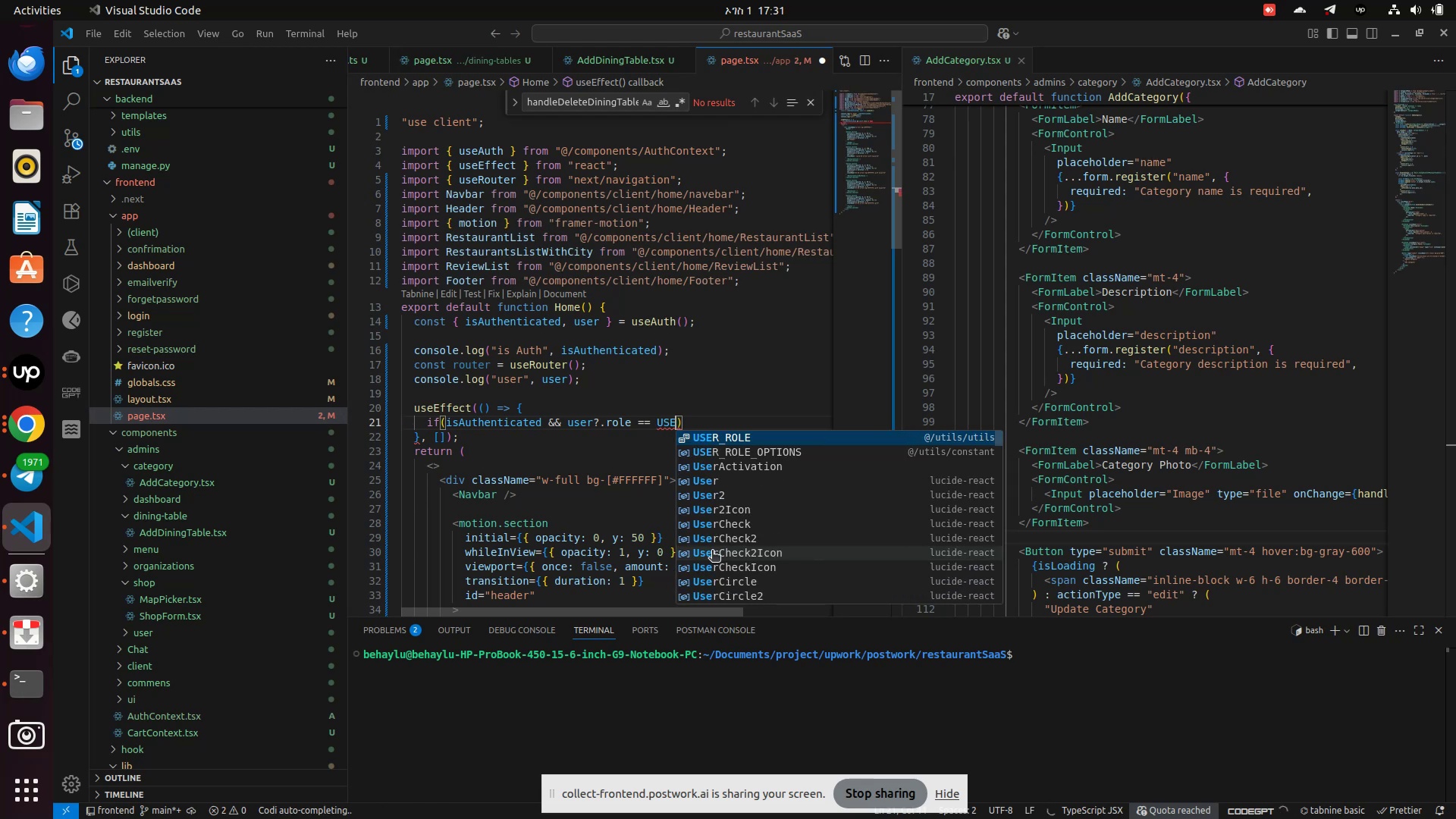 
key(Enter)
 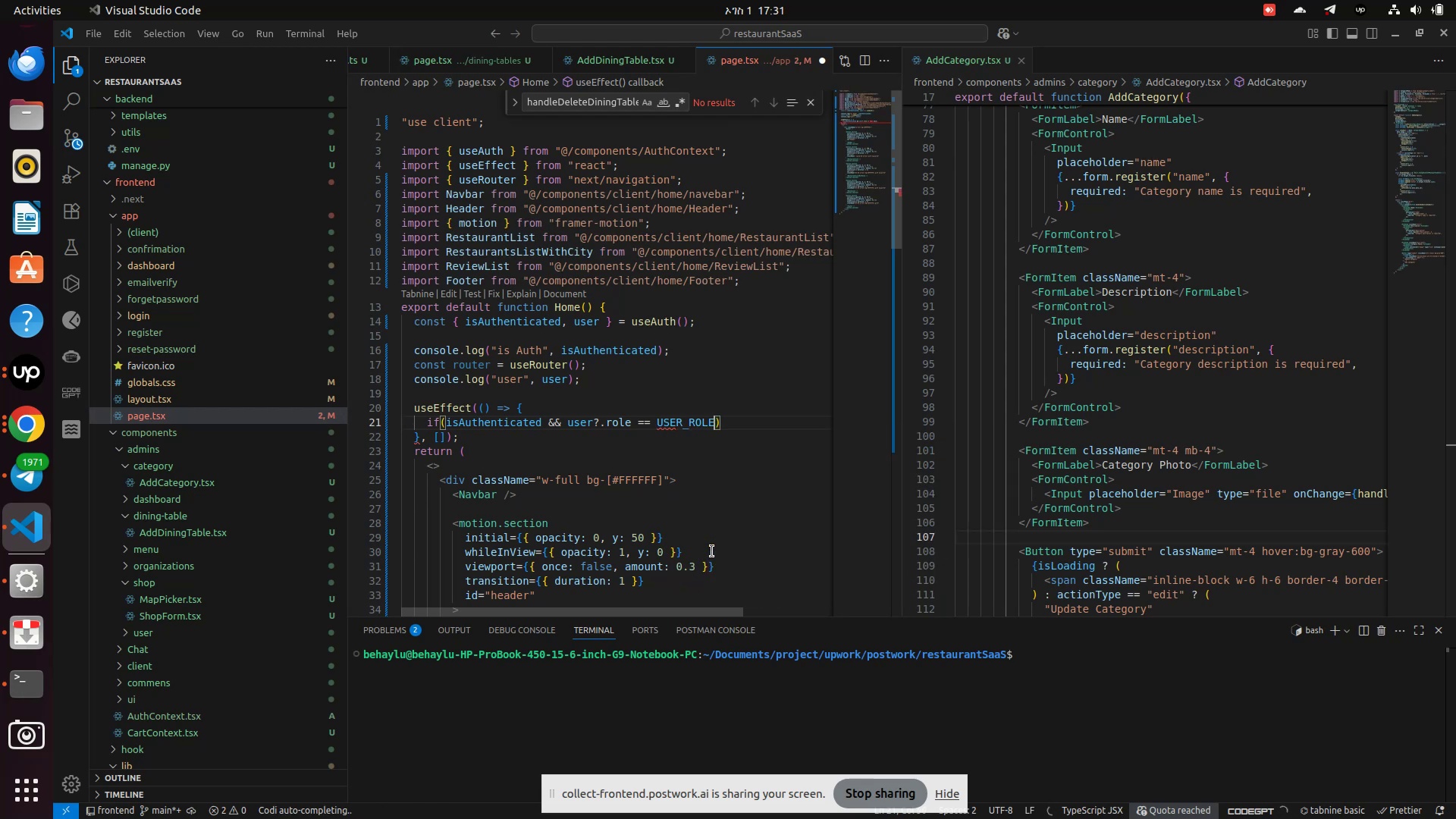 
key(Period)
 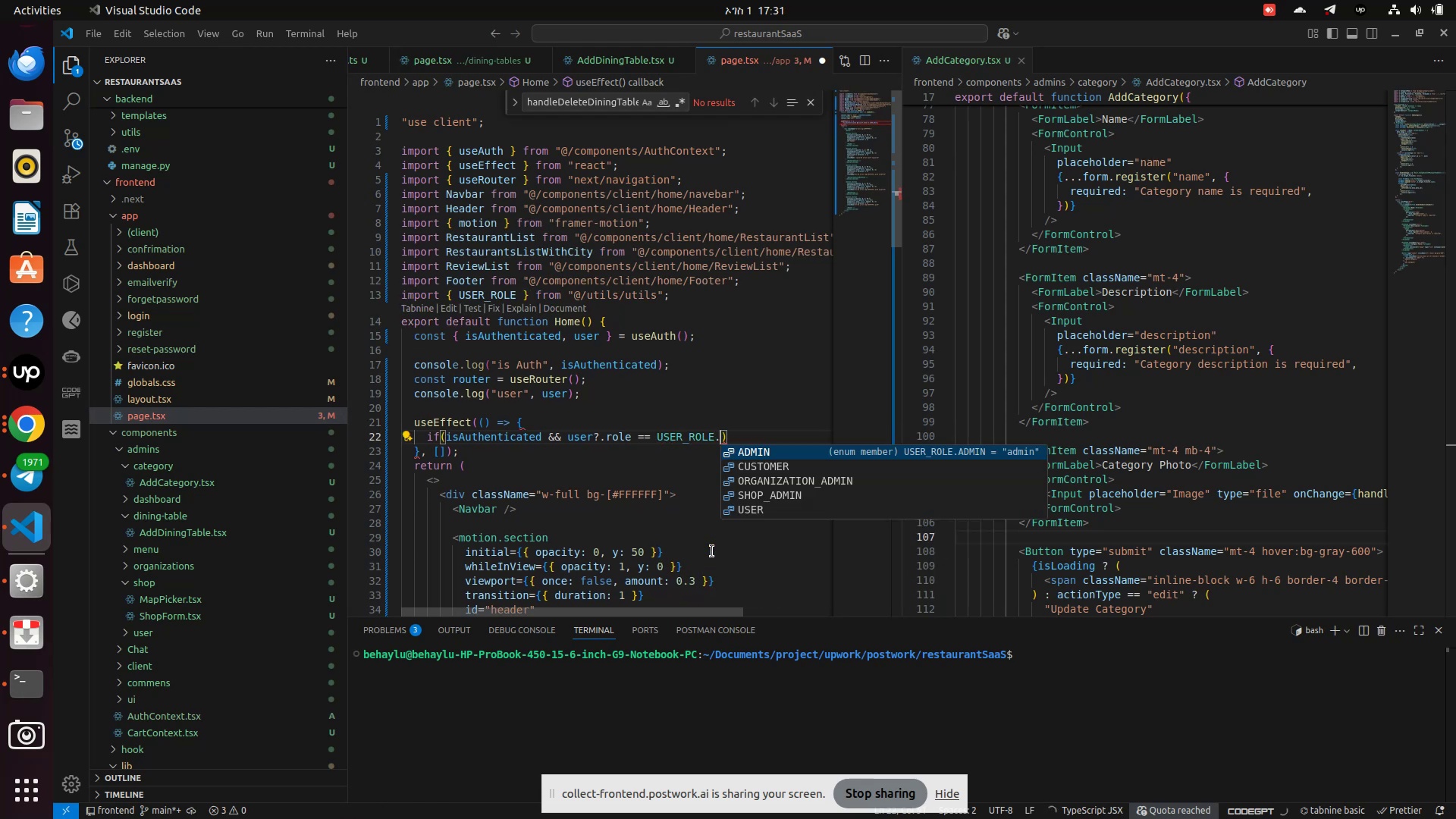 
key(ArrowDown)
 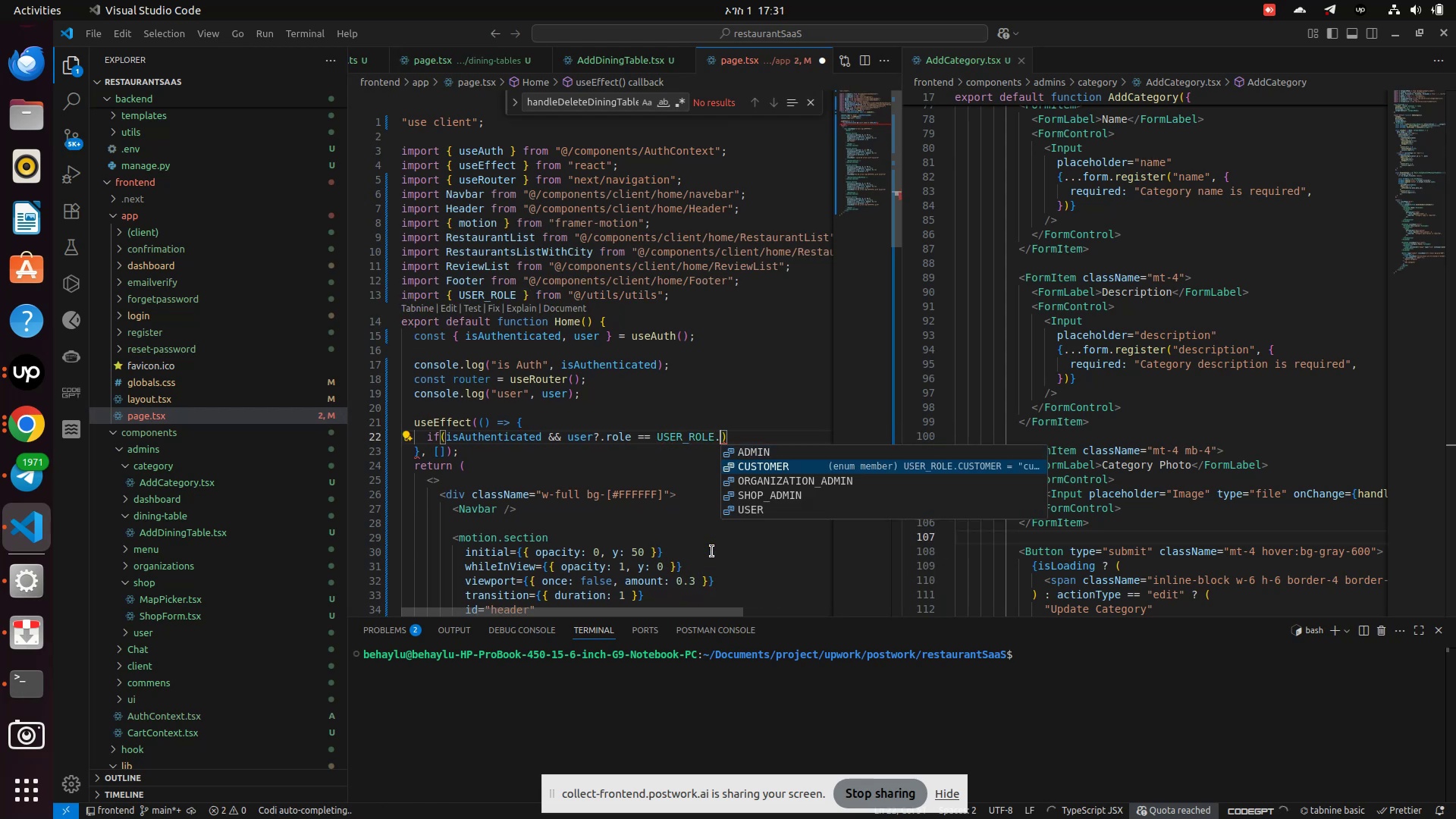 
key(ArrowDown)
 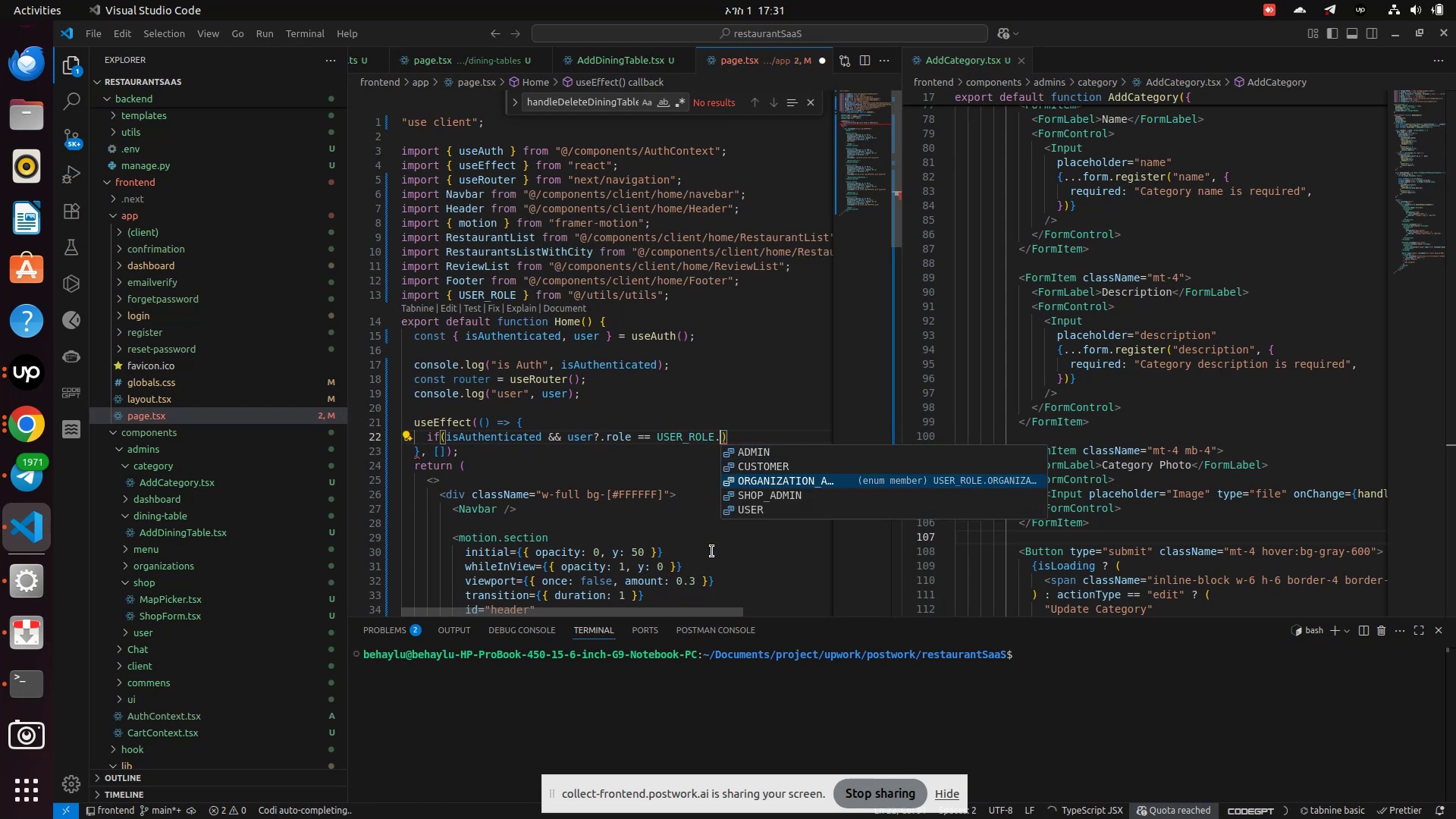 
key(ArrowDown)
 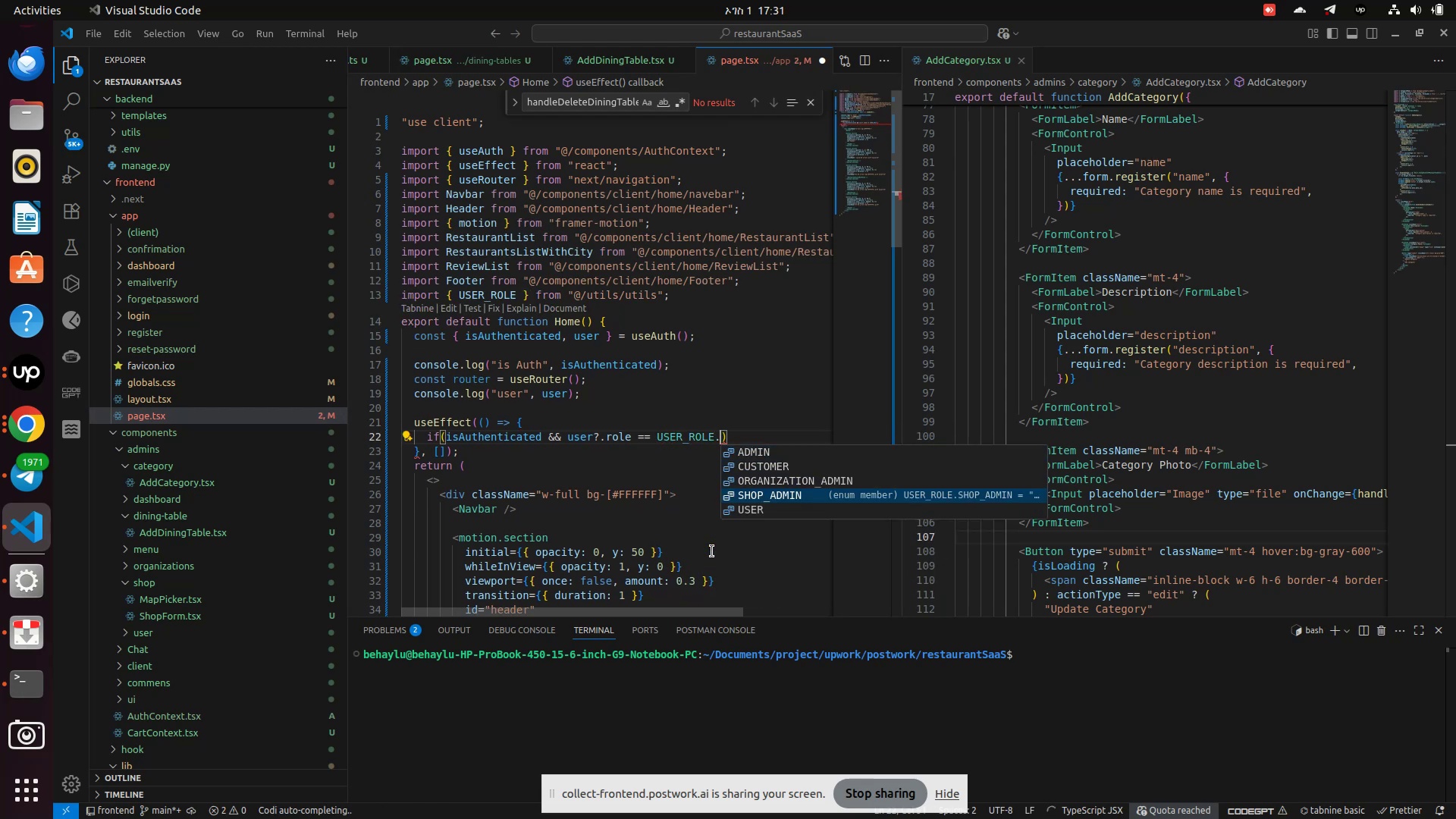 
key(Enter)
 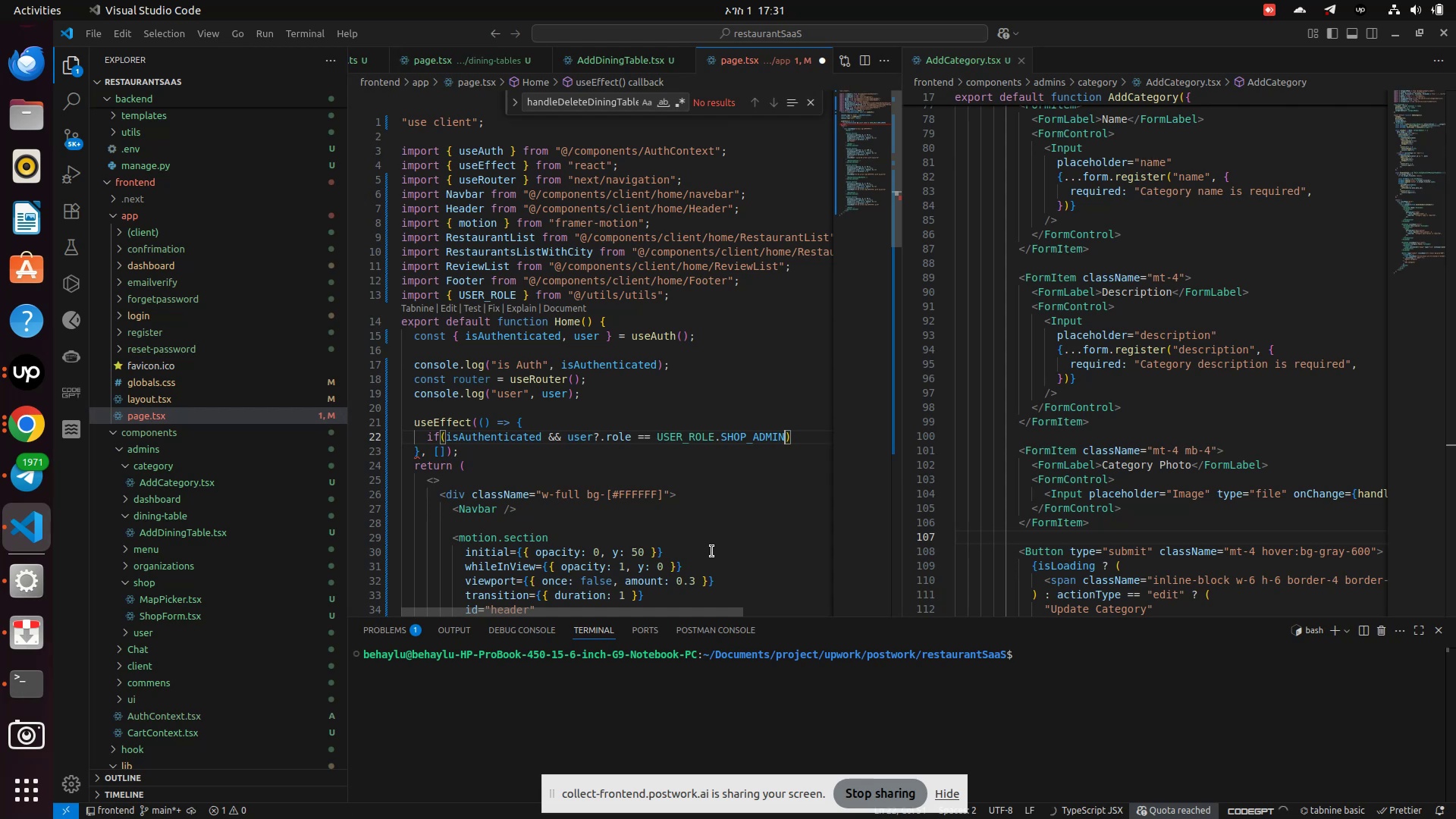 
key(ArrowLeft)
 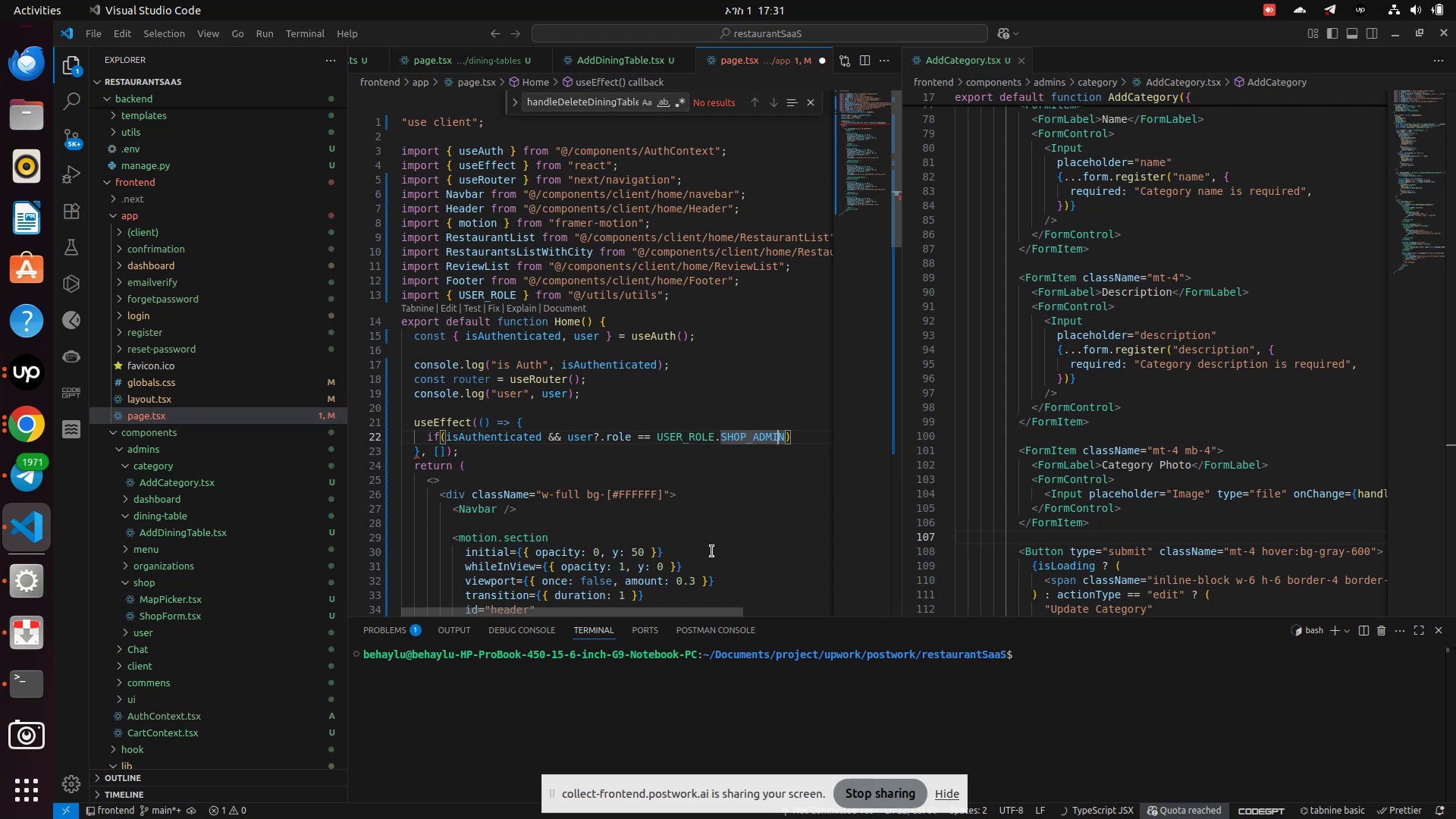 
key(ArrowRight)
 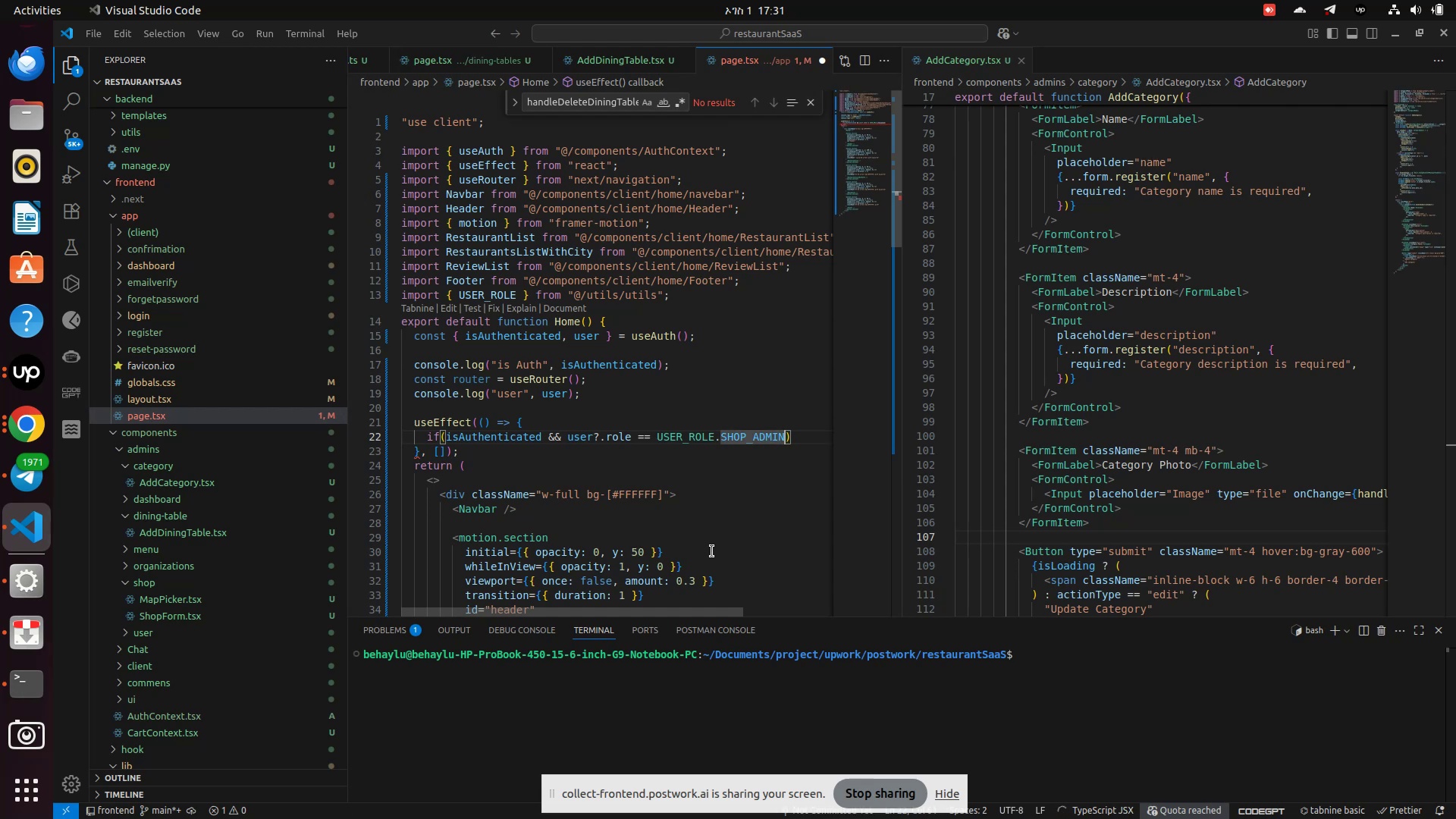 
key(ArrowRight)
 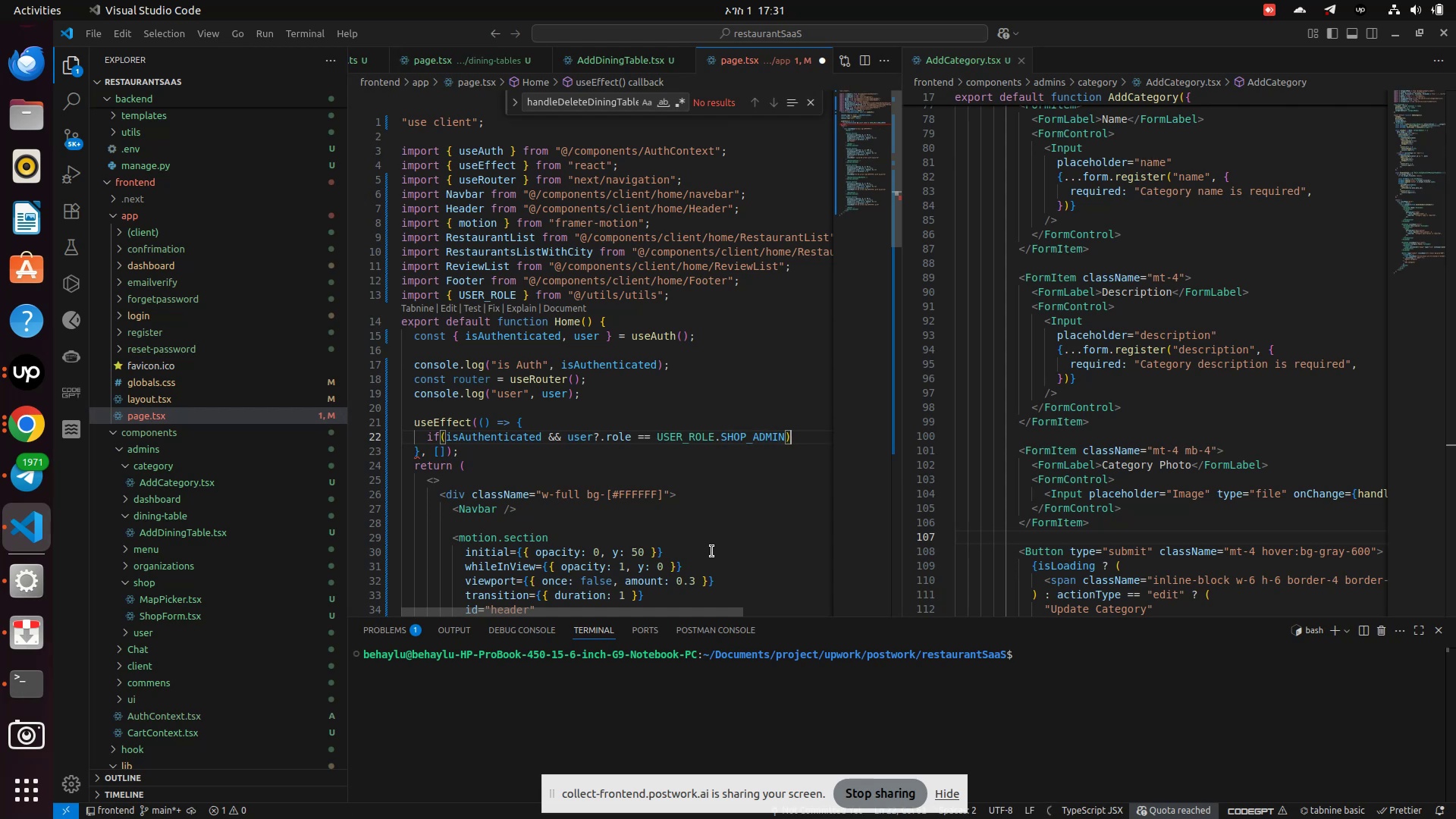 
key(Shift+BracketLeft)
 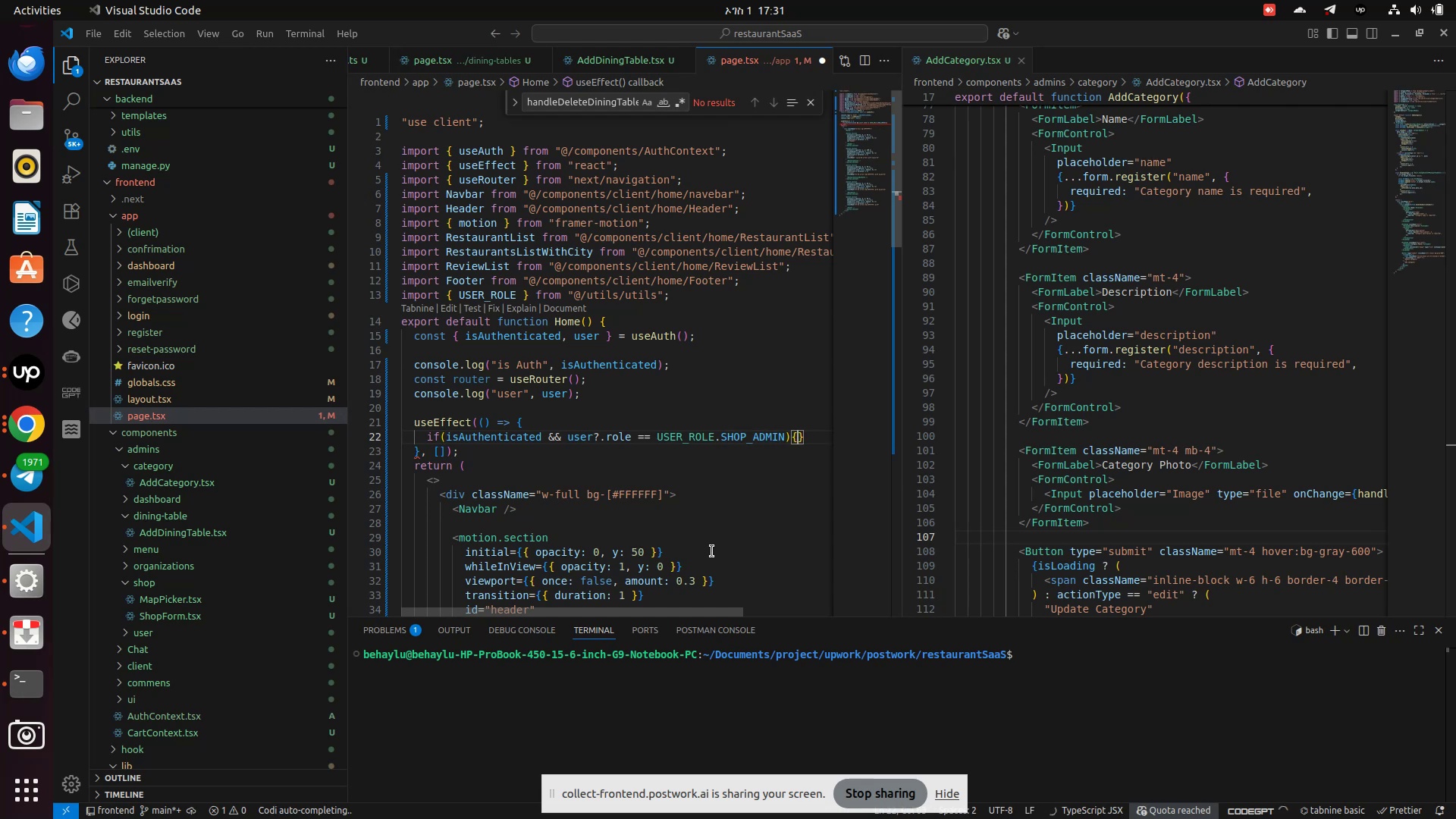 
key(Enter)
 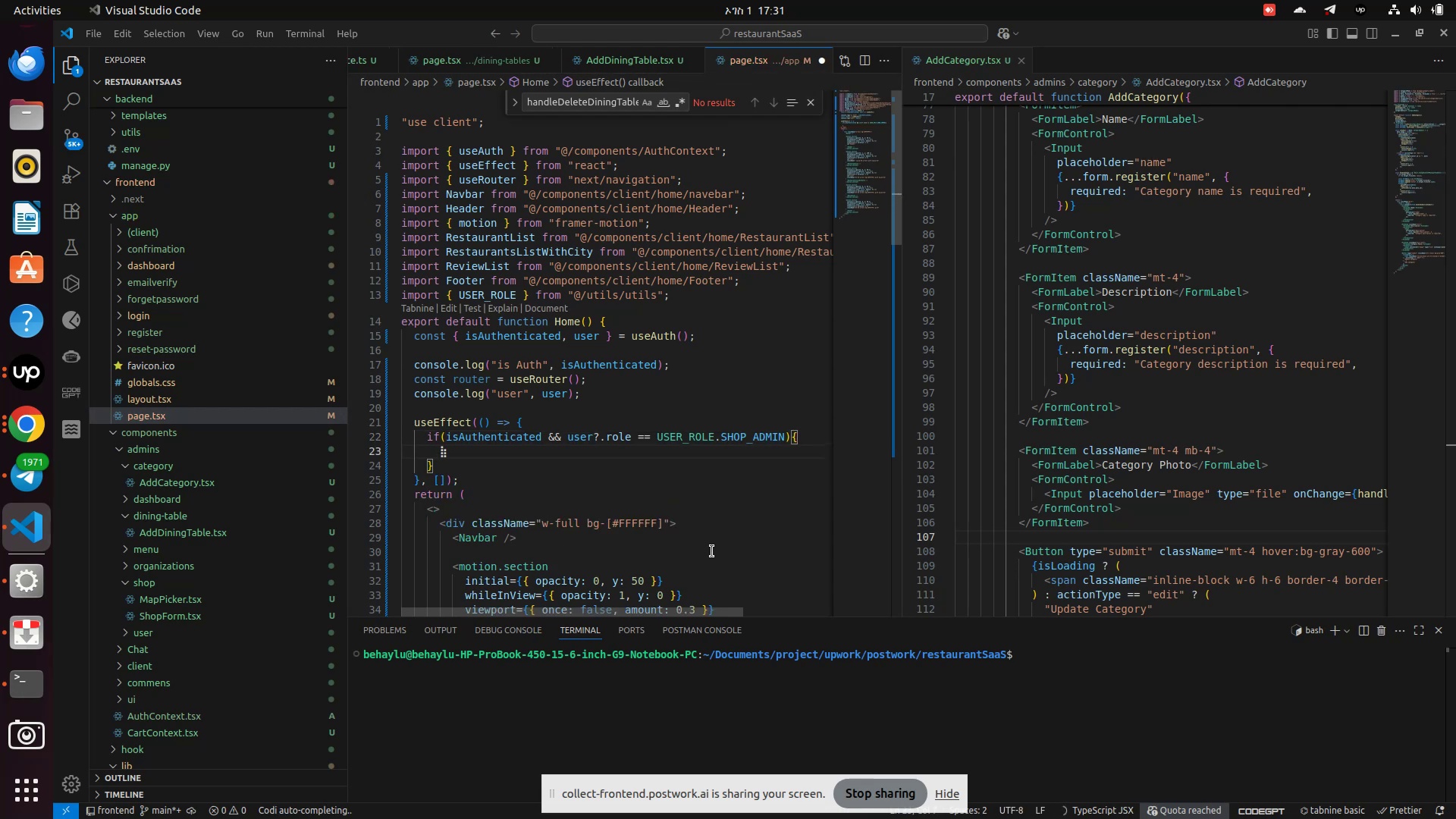 
type(retur)
key(Backspace)
key(Backspace)
key(Backspace)
key(Backspace)
key(Backspace)
 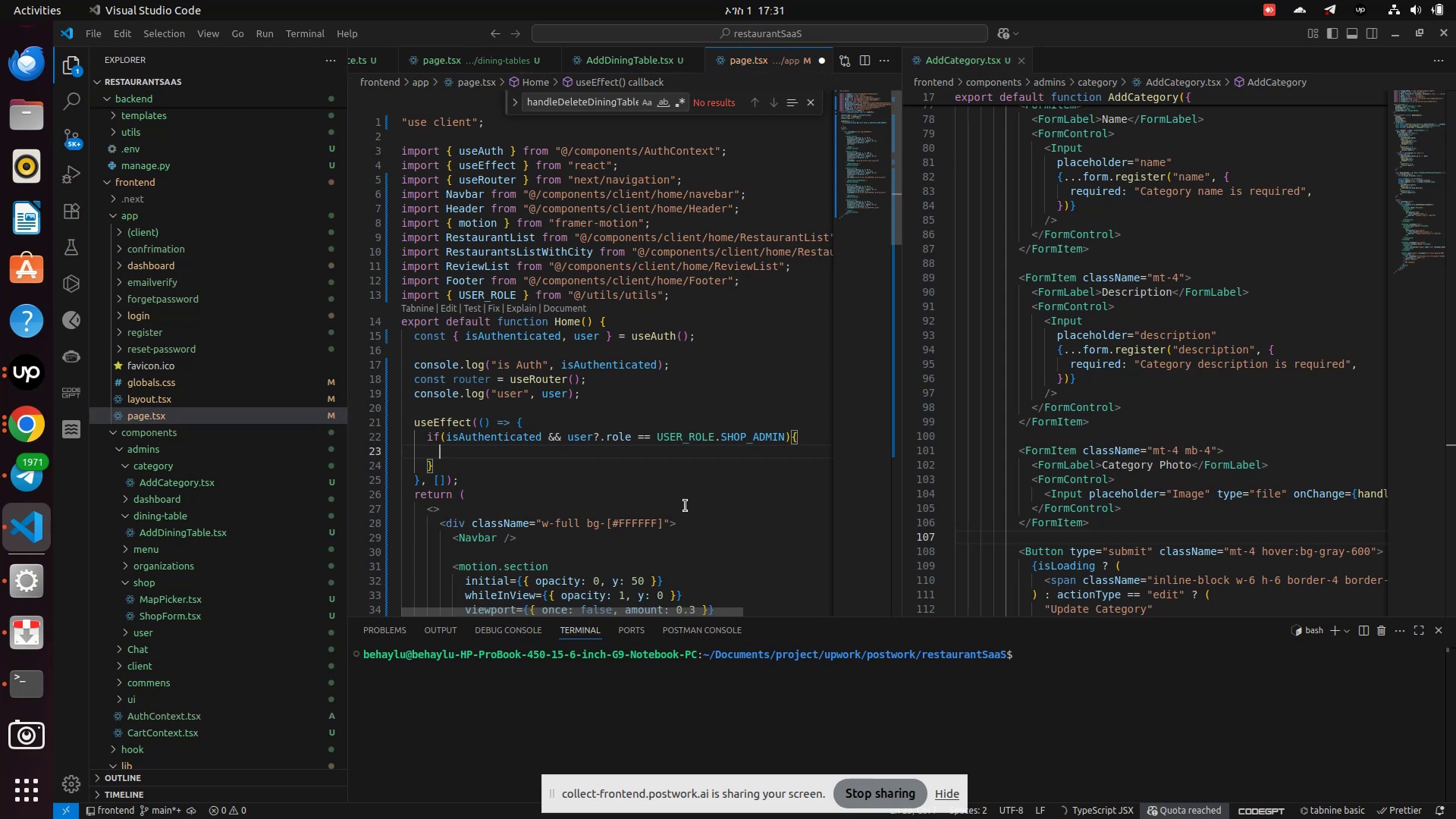 
left_click([643, 438])
 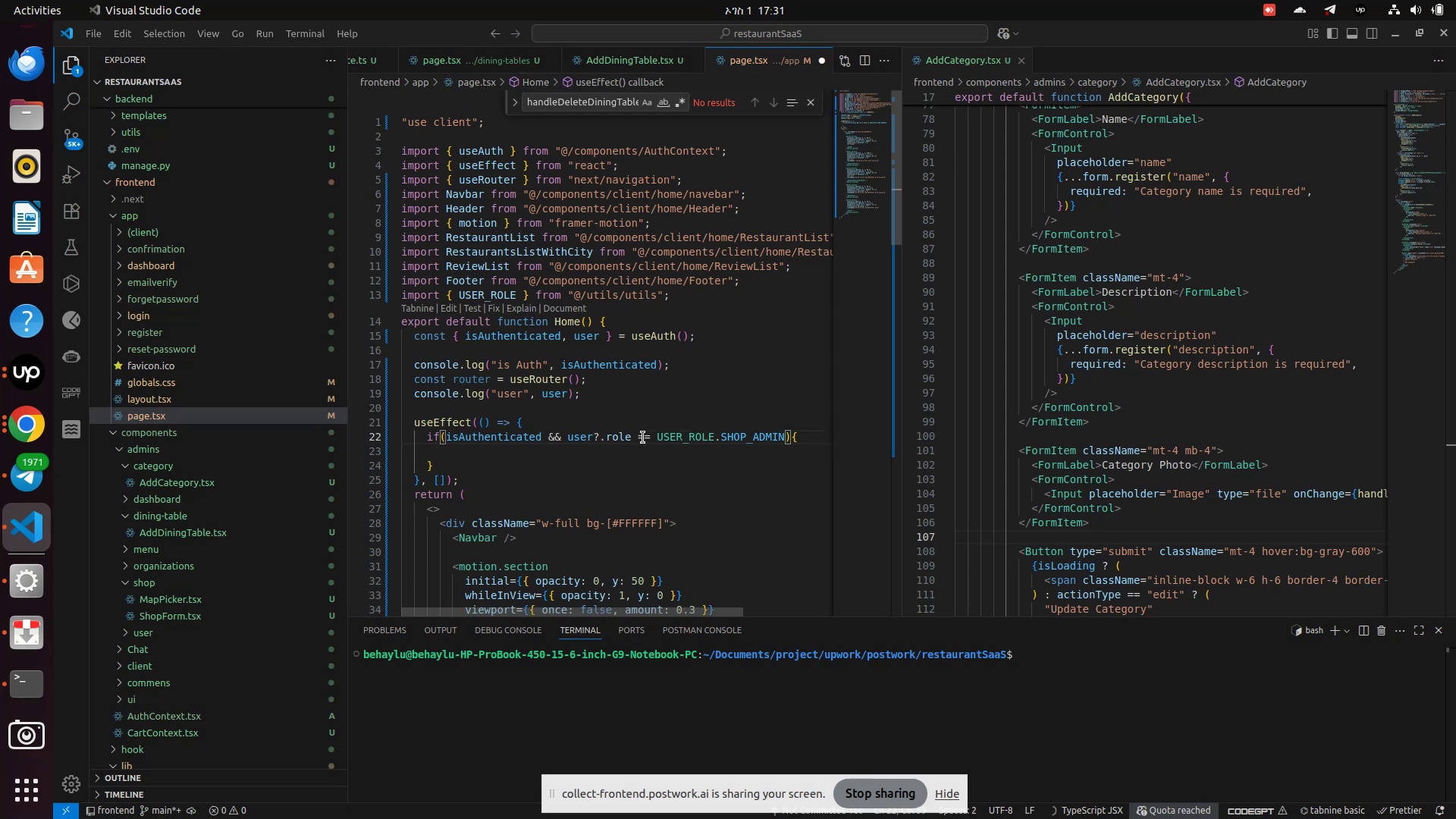 
key(Backspace)
 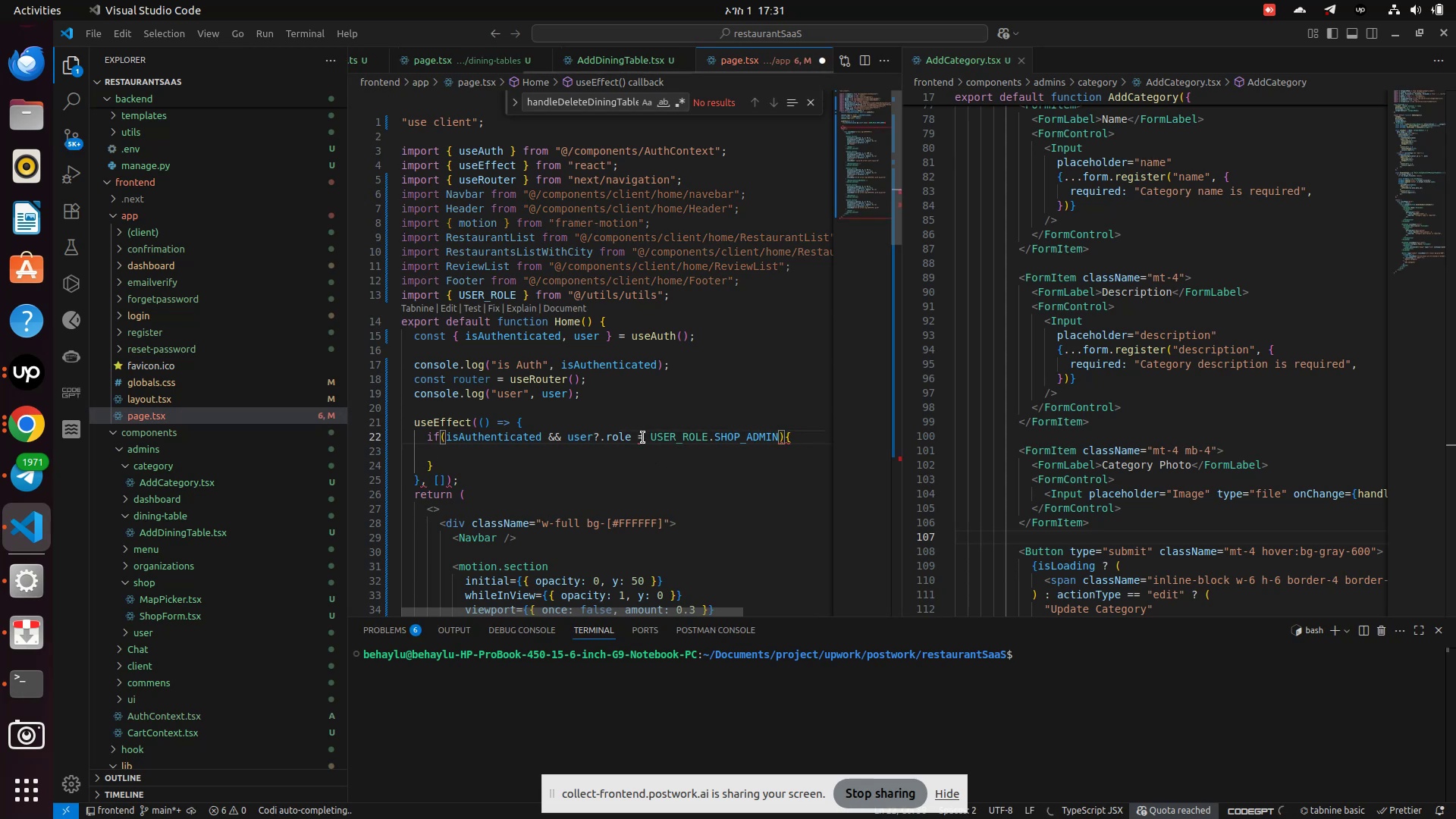 
key(Shift+1)
 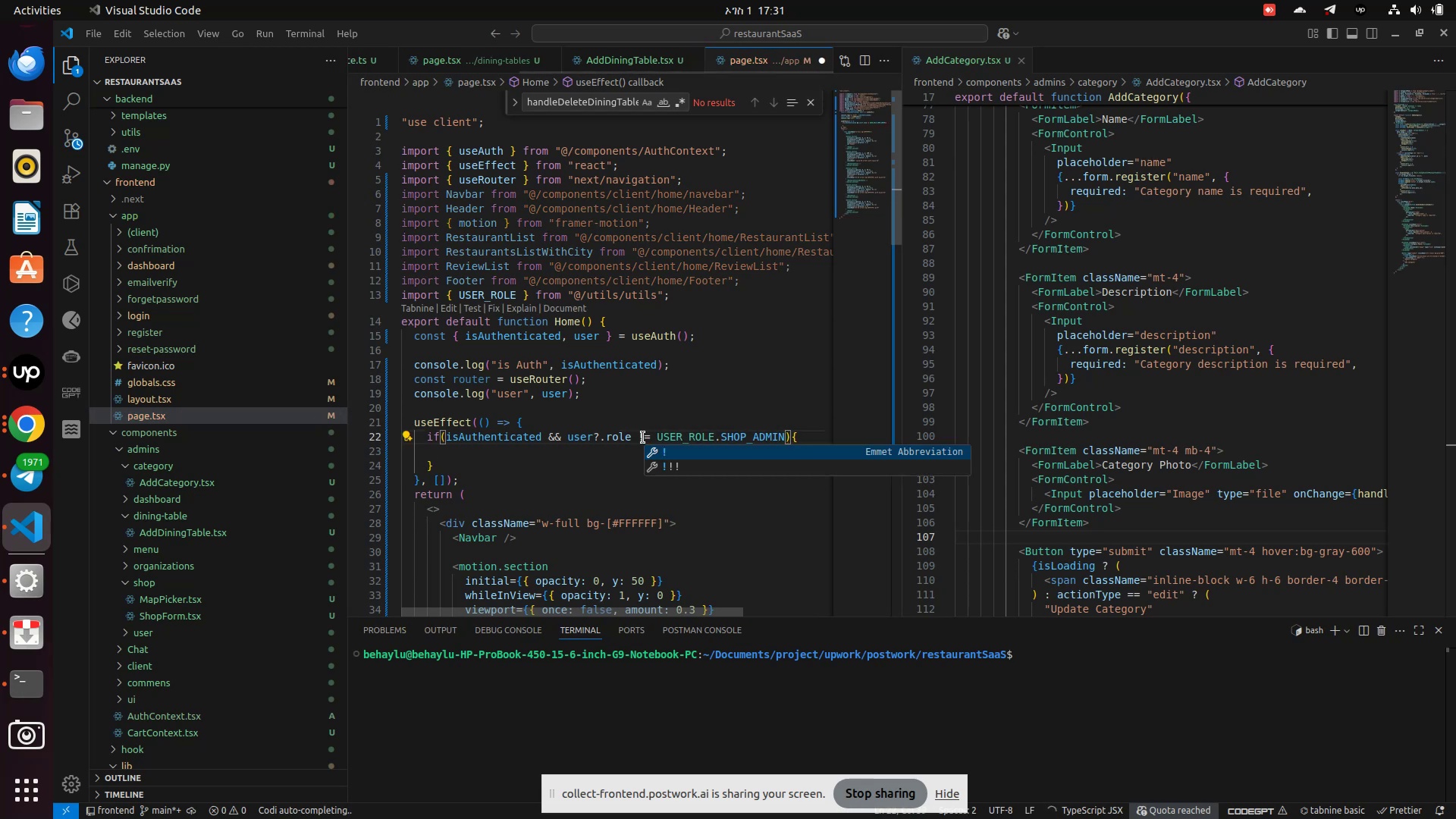 
hold_key(key=ArrowRight, duration=1.15)
 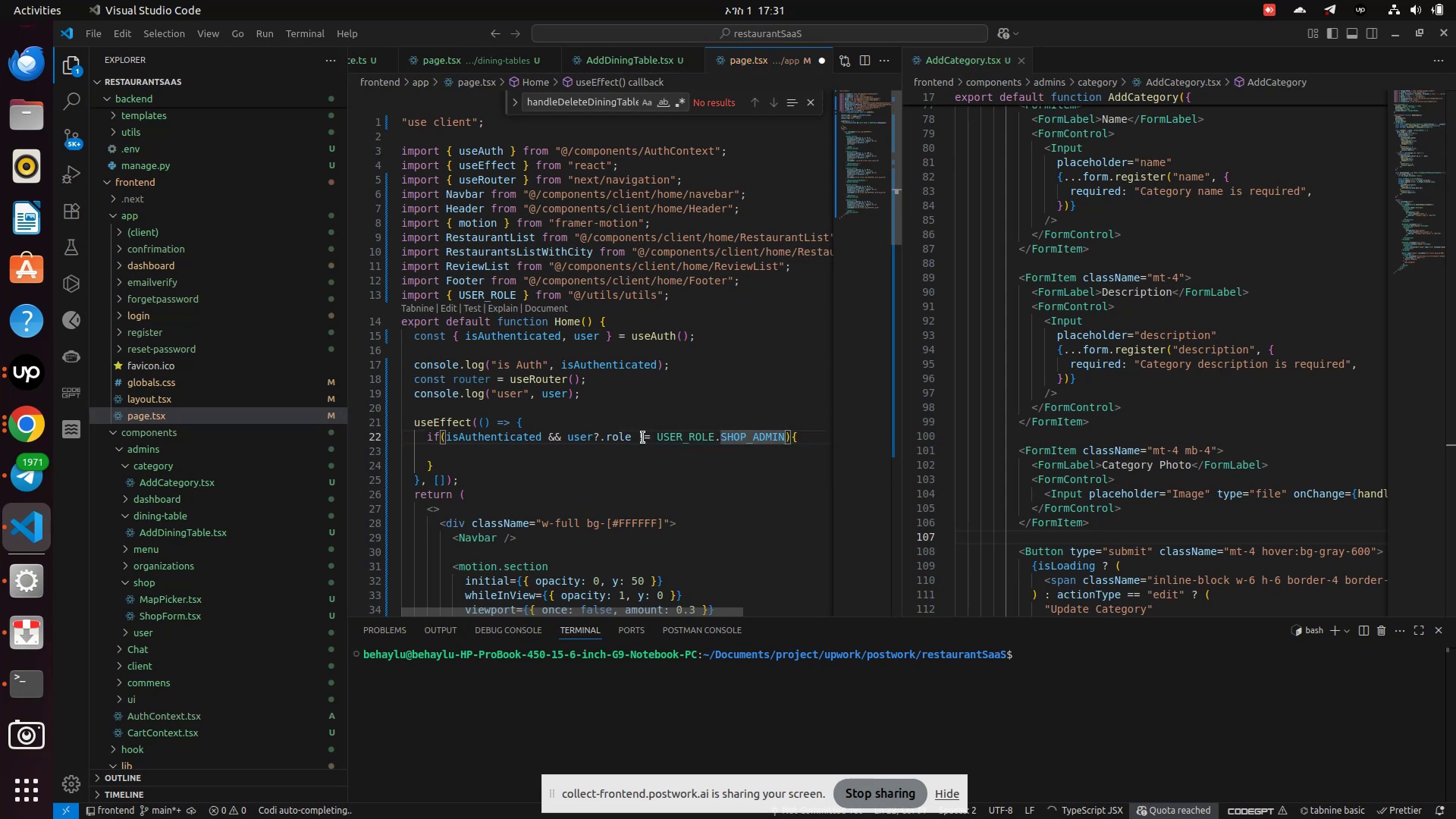 
hold_key(key=Backspace, duration=0.67)
 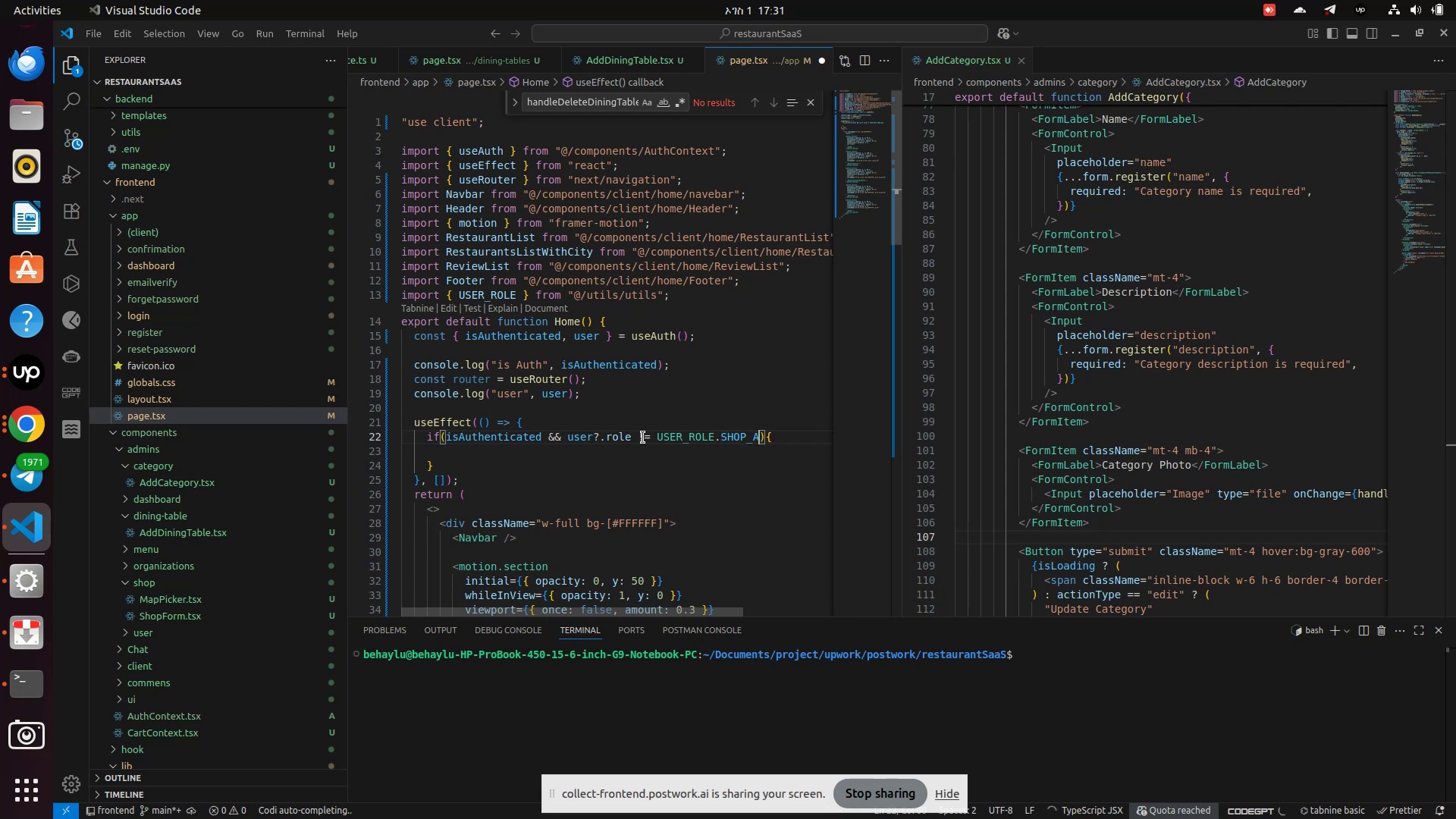 
key(Backspace)
 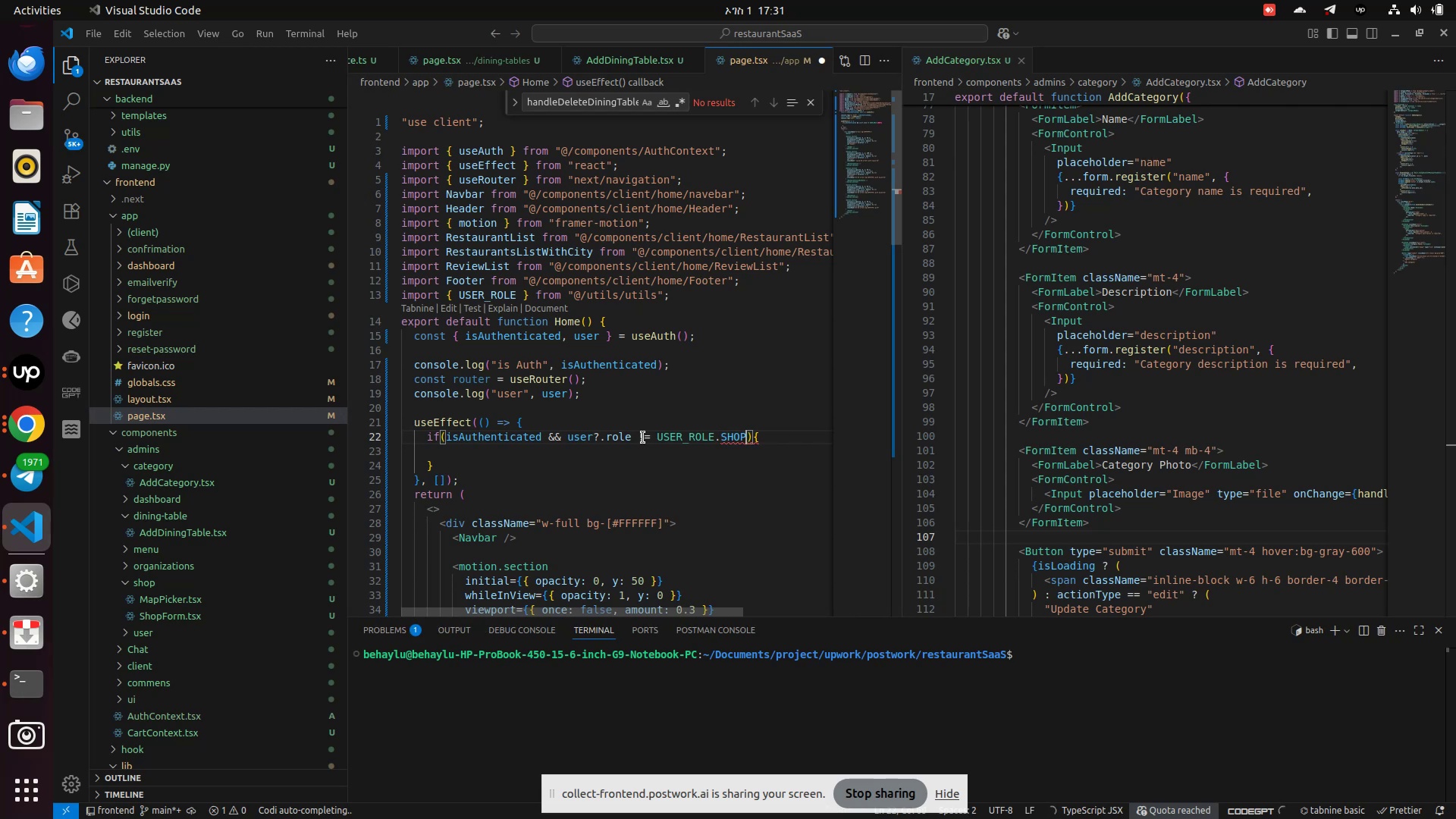 
key(Backspace)
 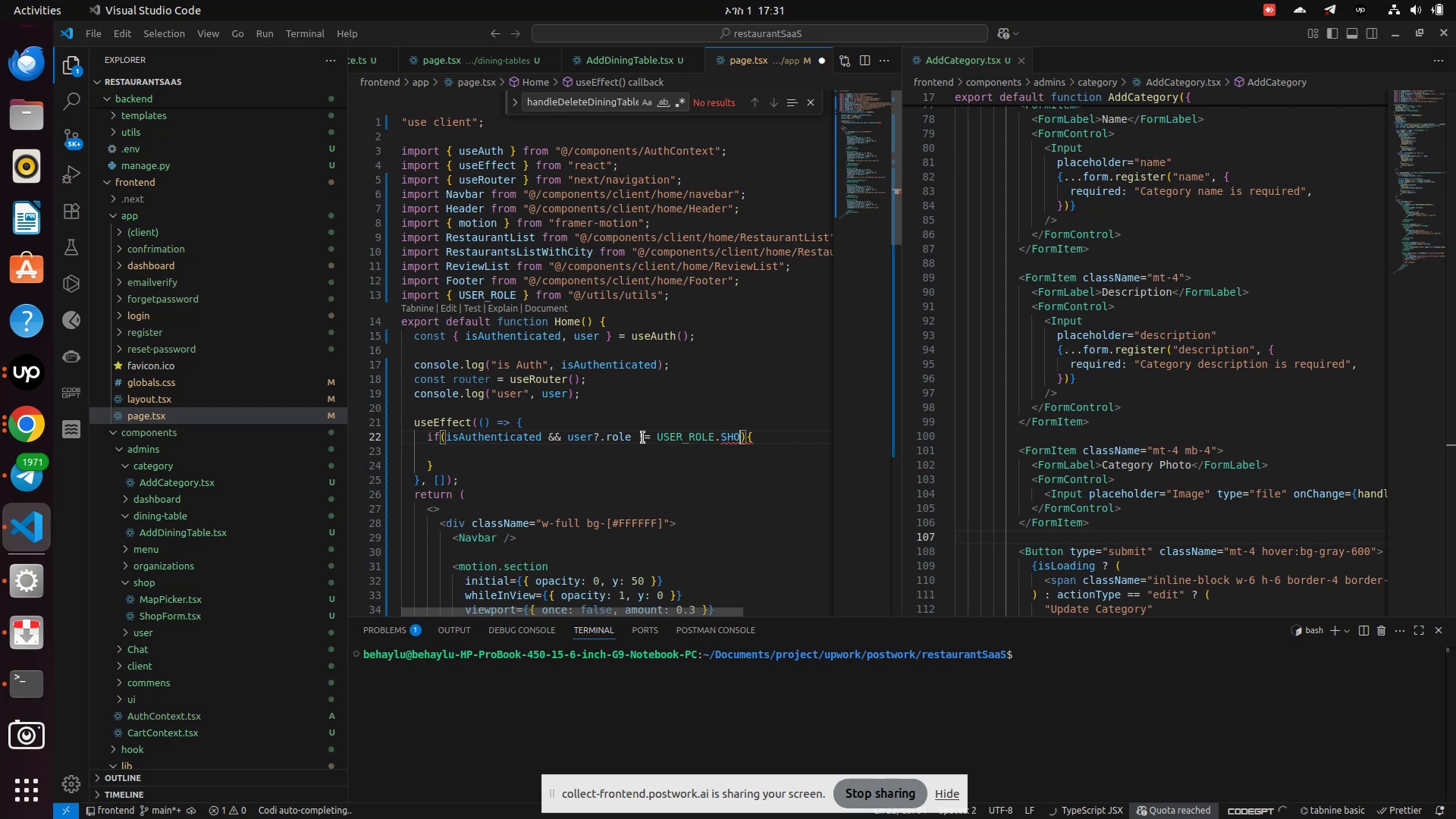 
key(Backspace)
 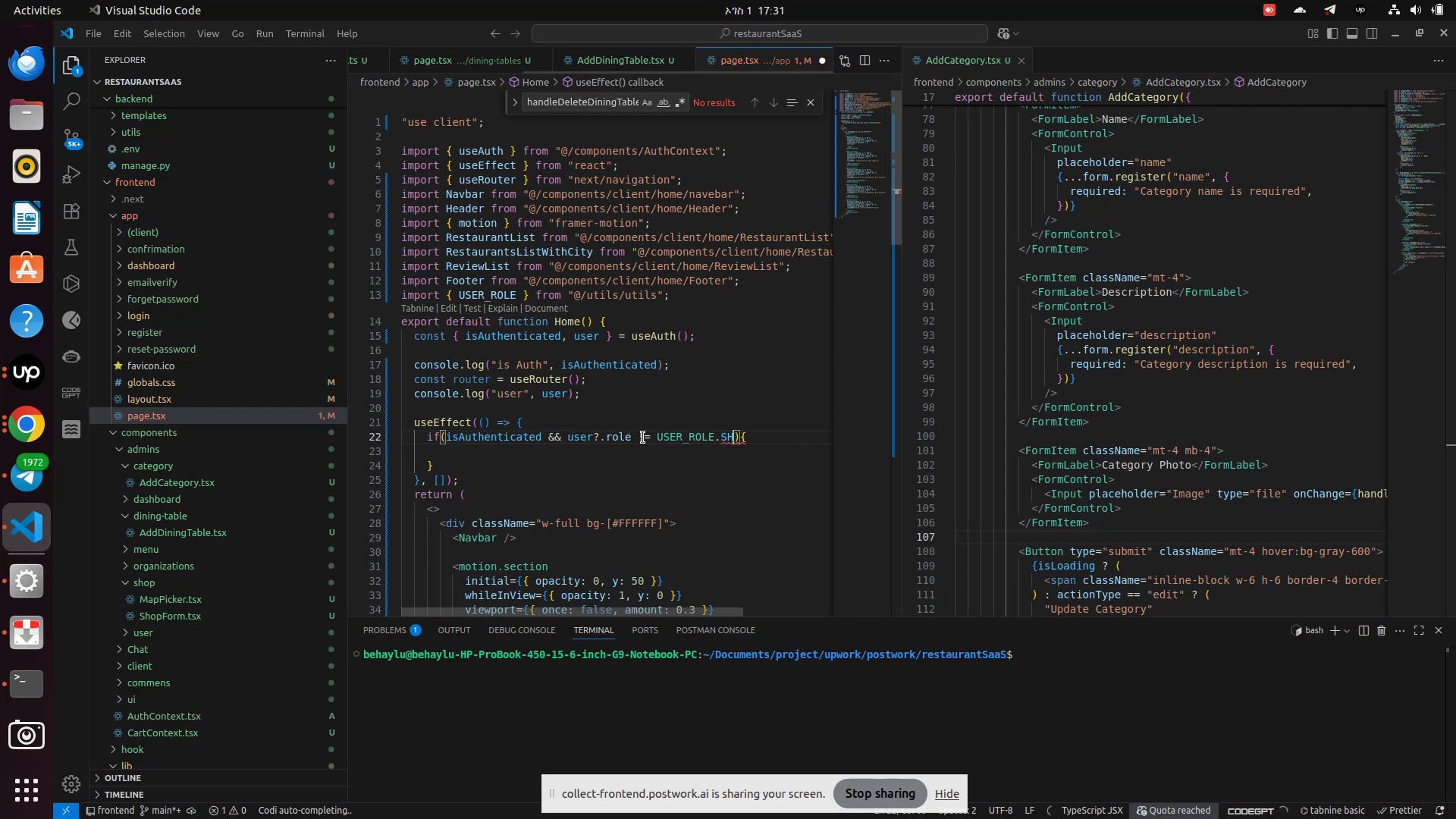 
key(Backspace)
 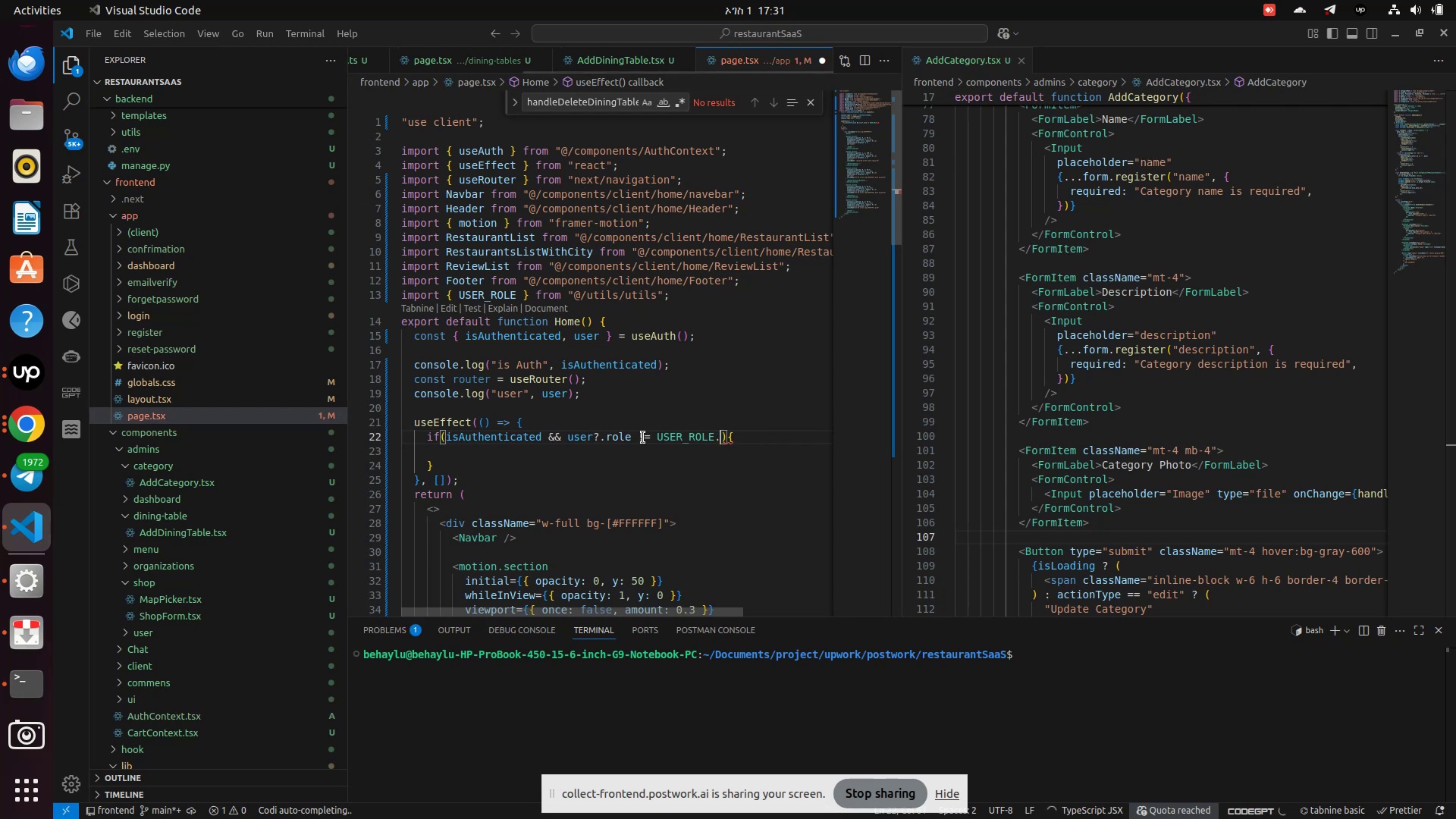 
key(Shift+U)
 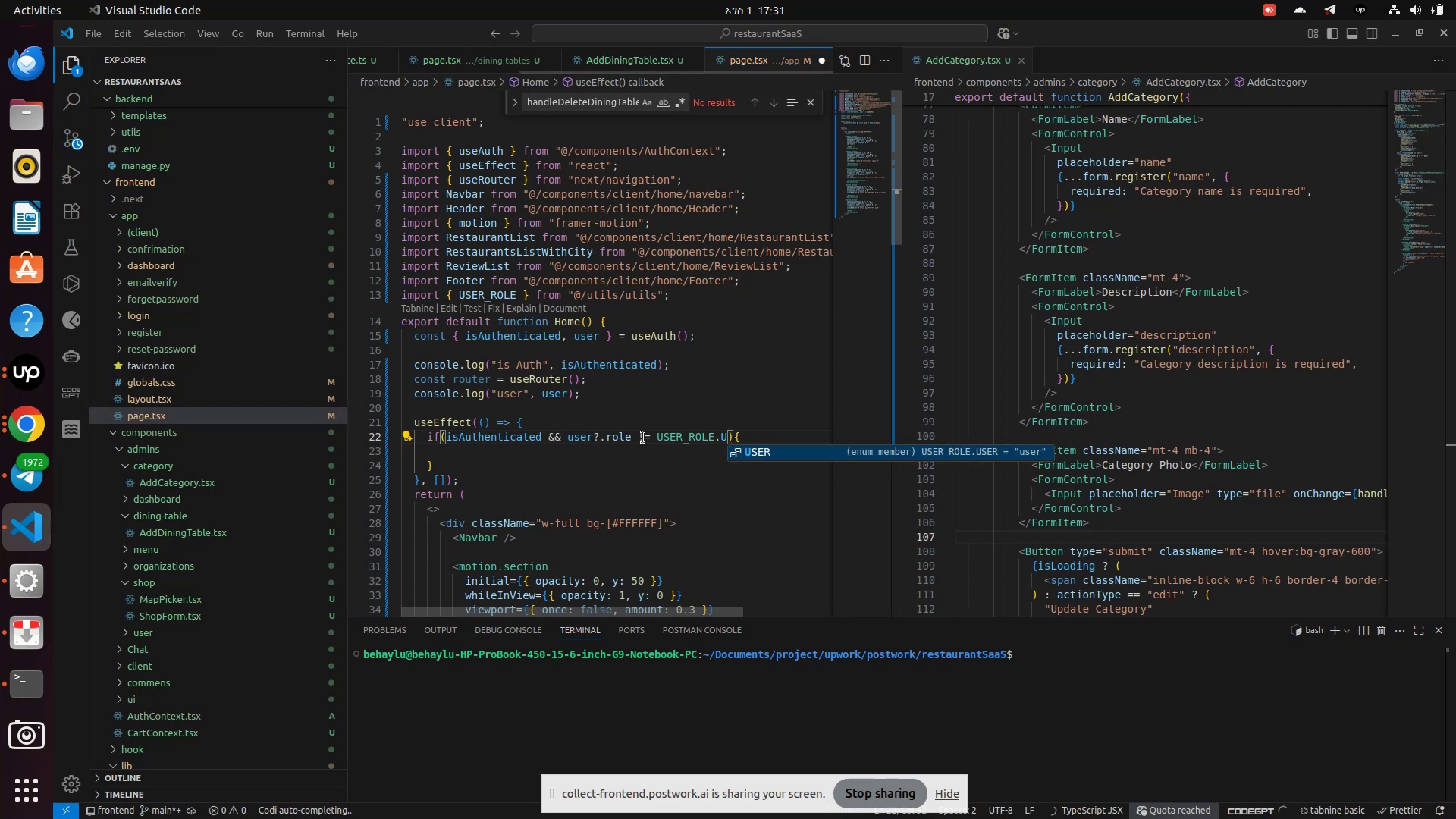 
key(Enter)
 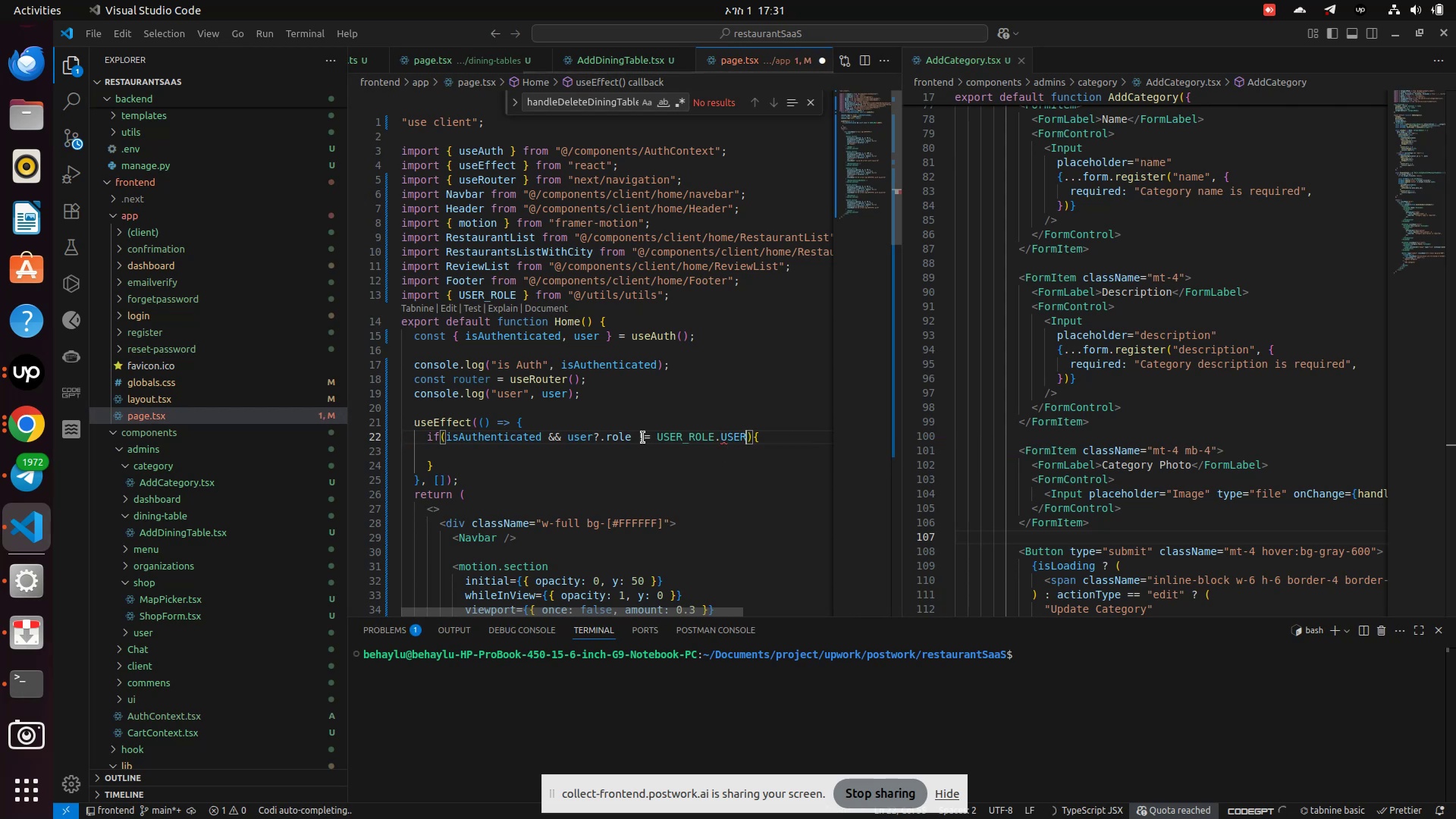 
key(ArrowDown)
 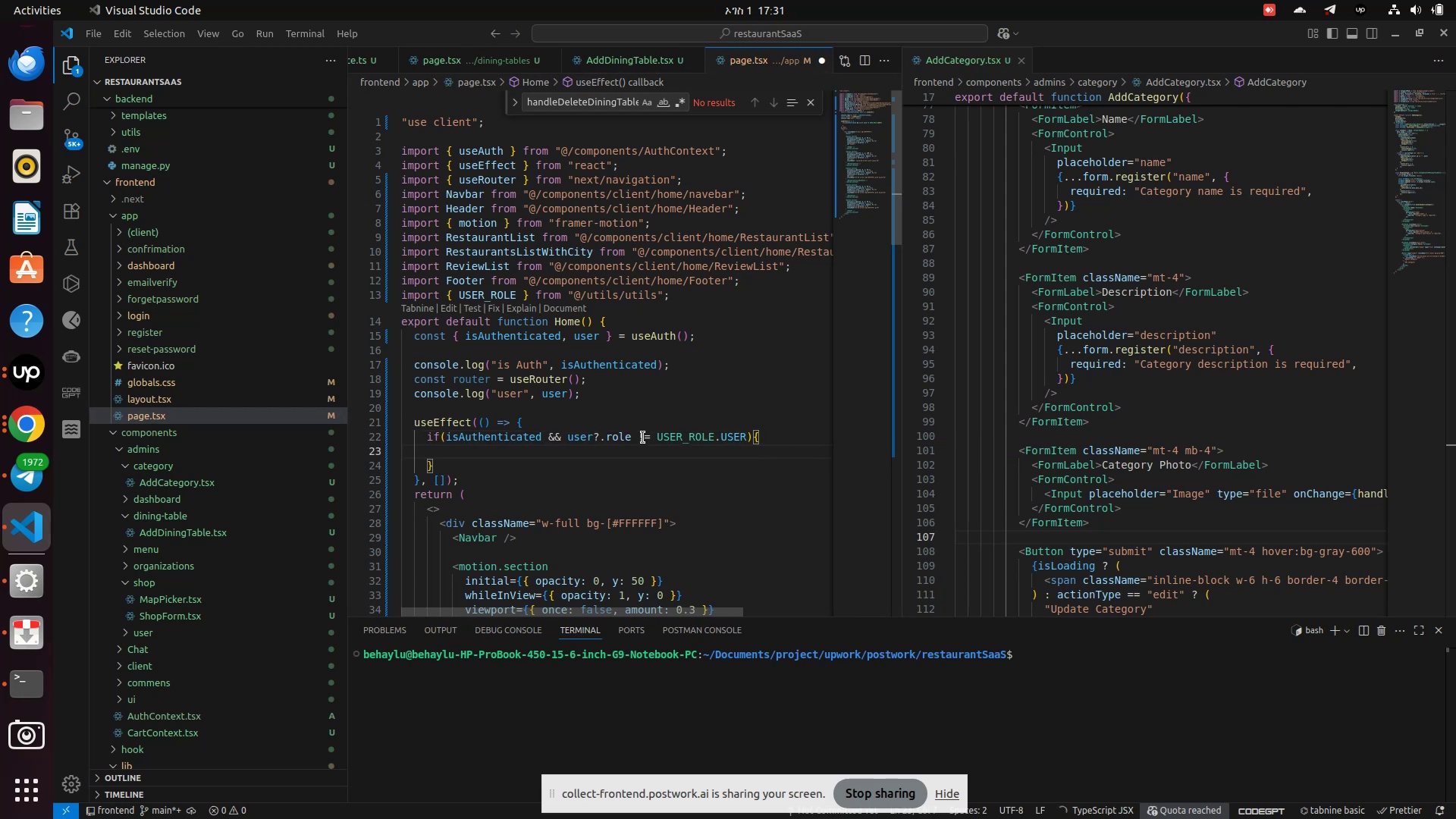 
type(rou)
 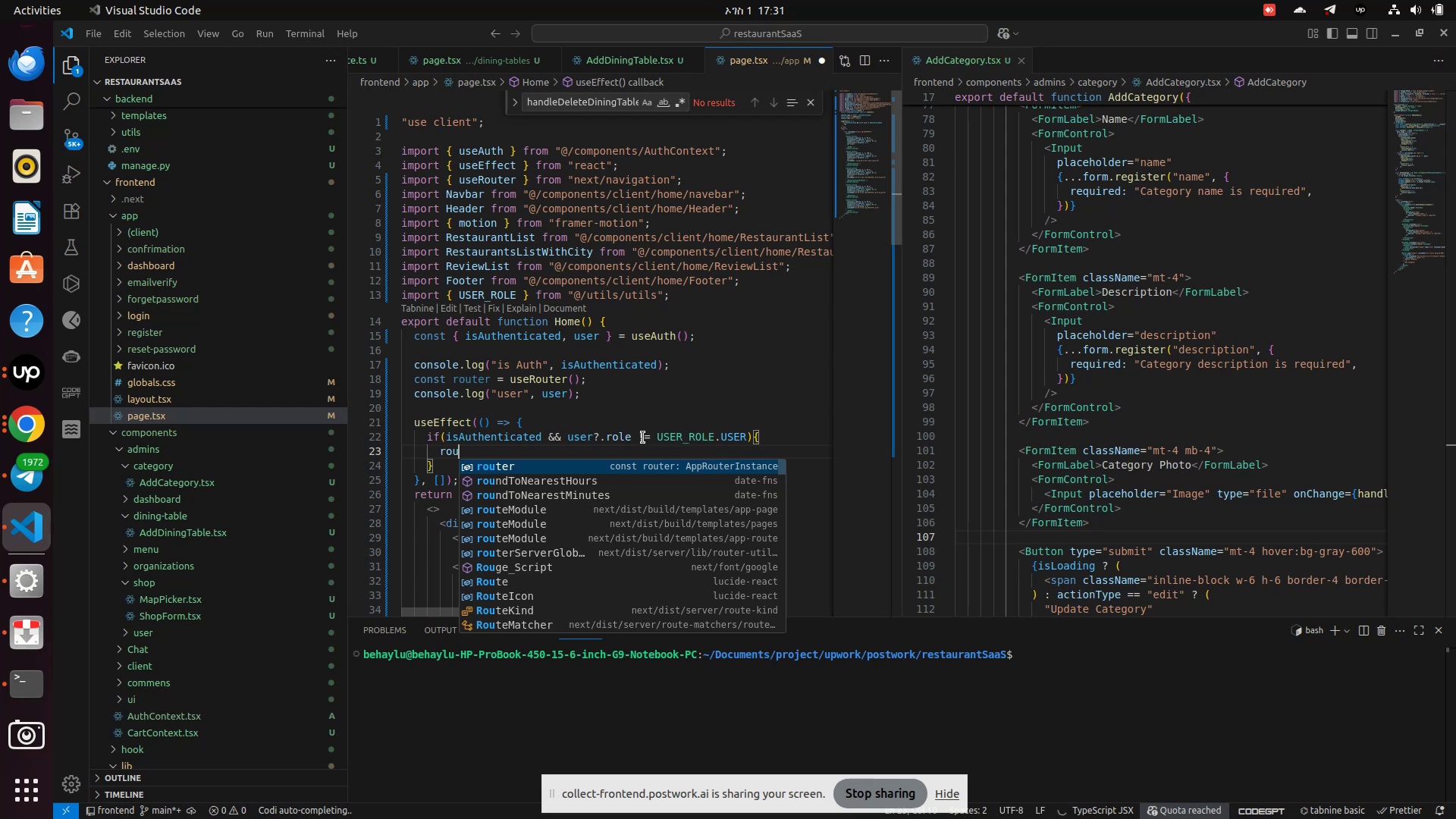 
key(Enter)
 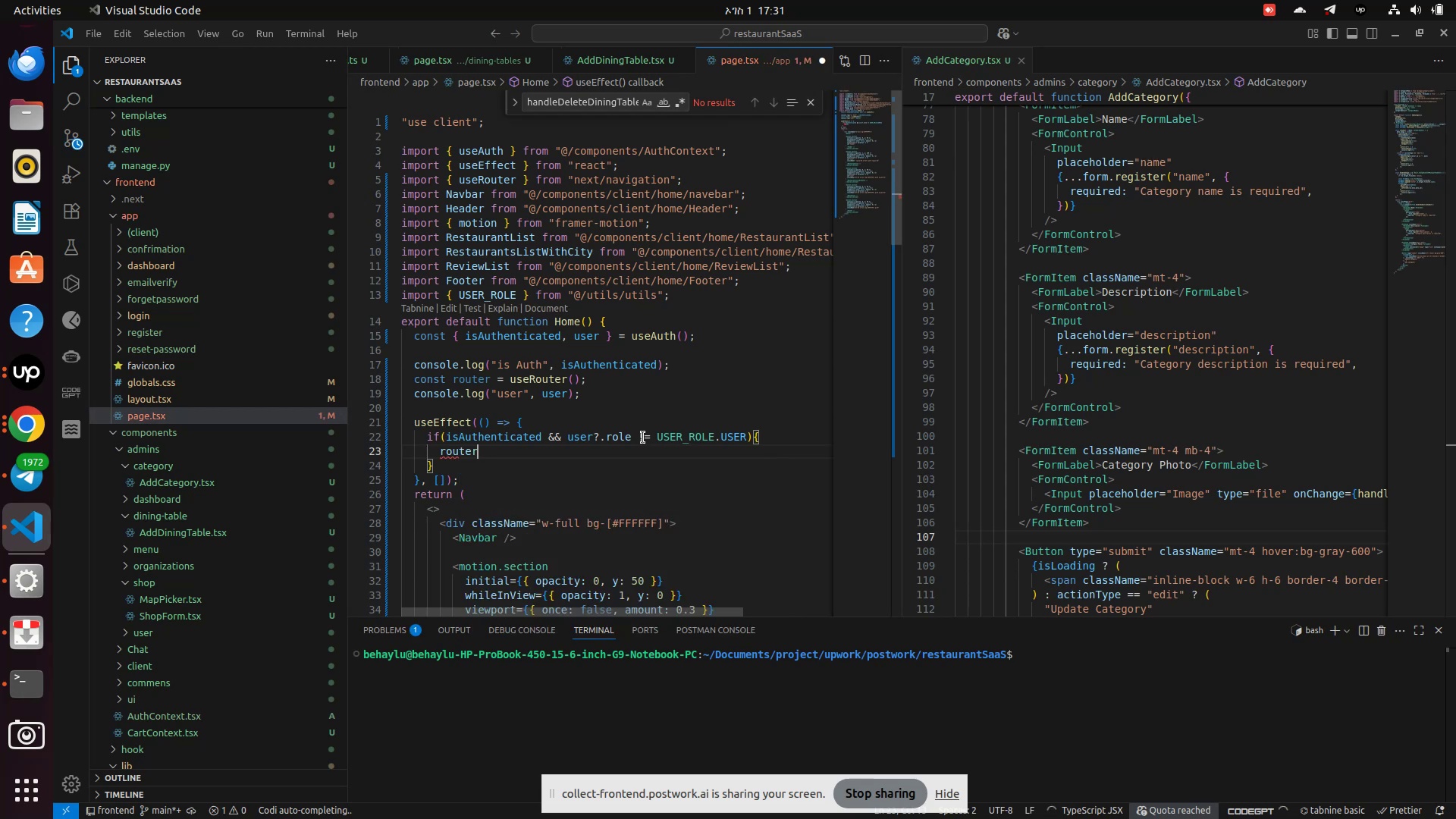 
type(.push("?)
key(Backspace)
type(/Da)
key(Backspace)
key(Backspace)
type(dashboard)
 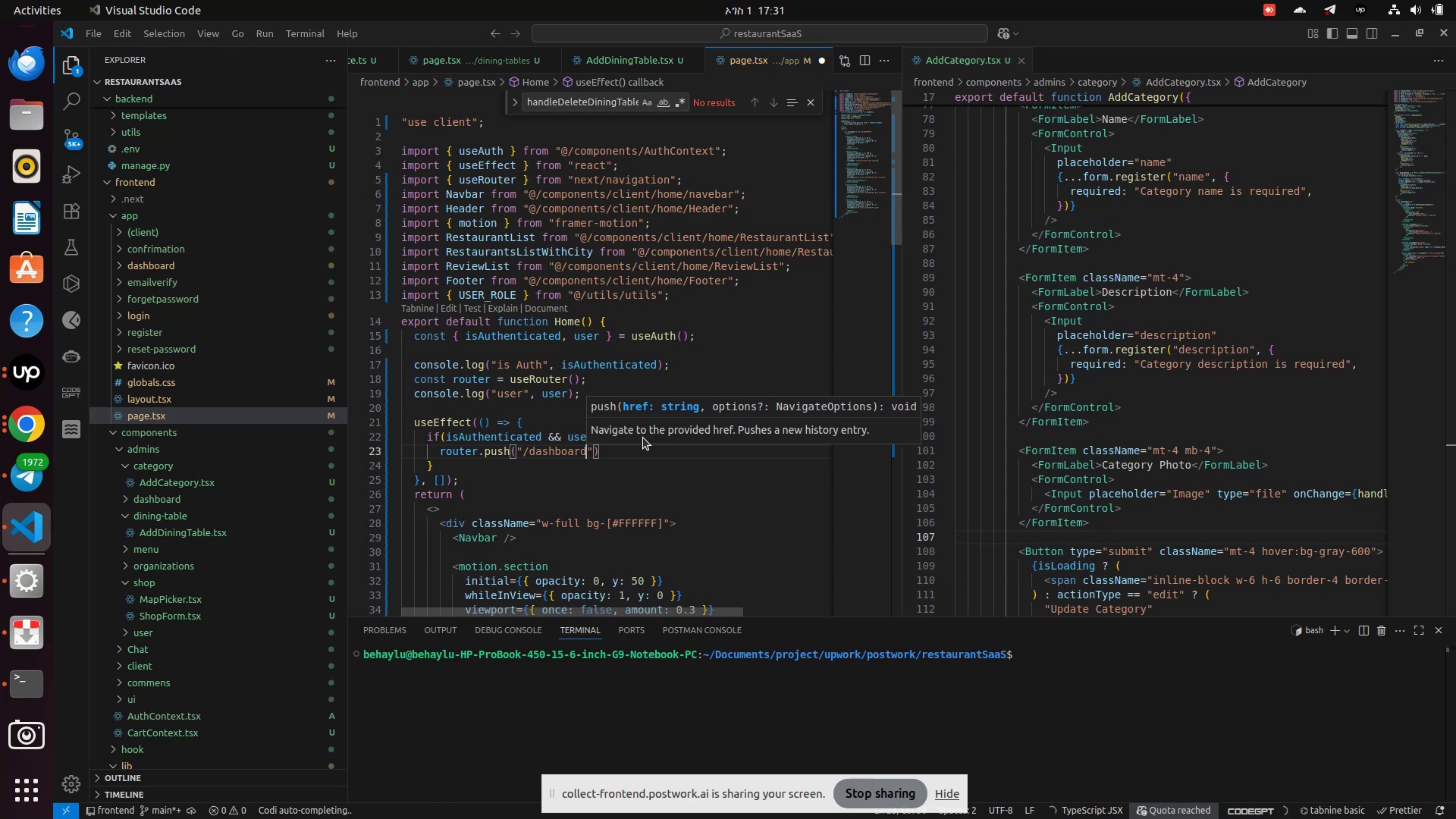 
key(Control+S)
 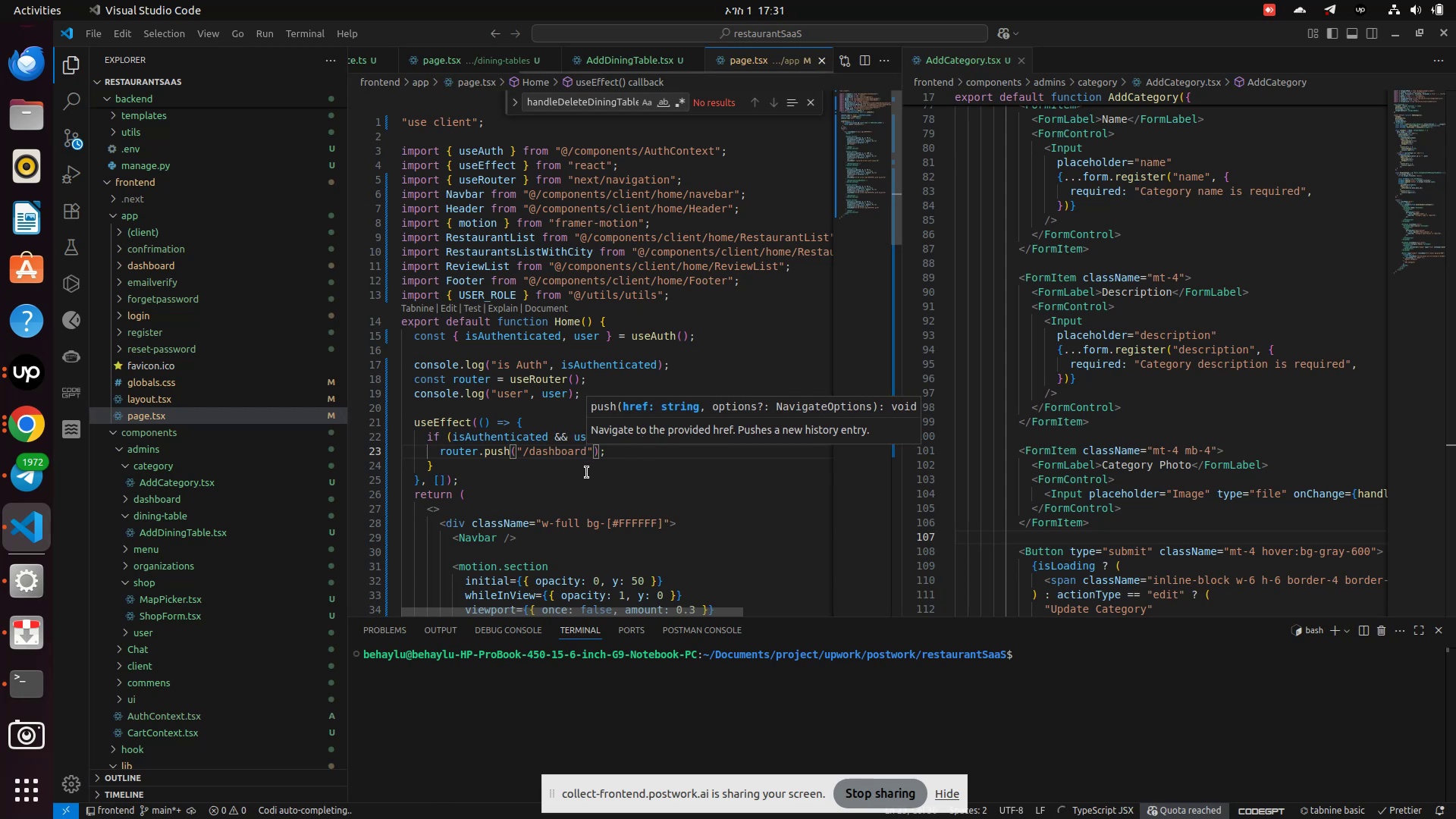 
left_click([582, 476])
 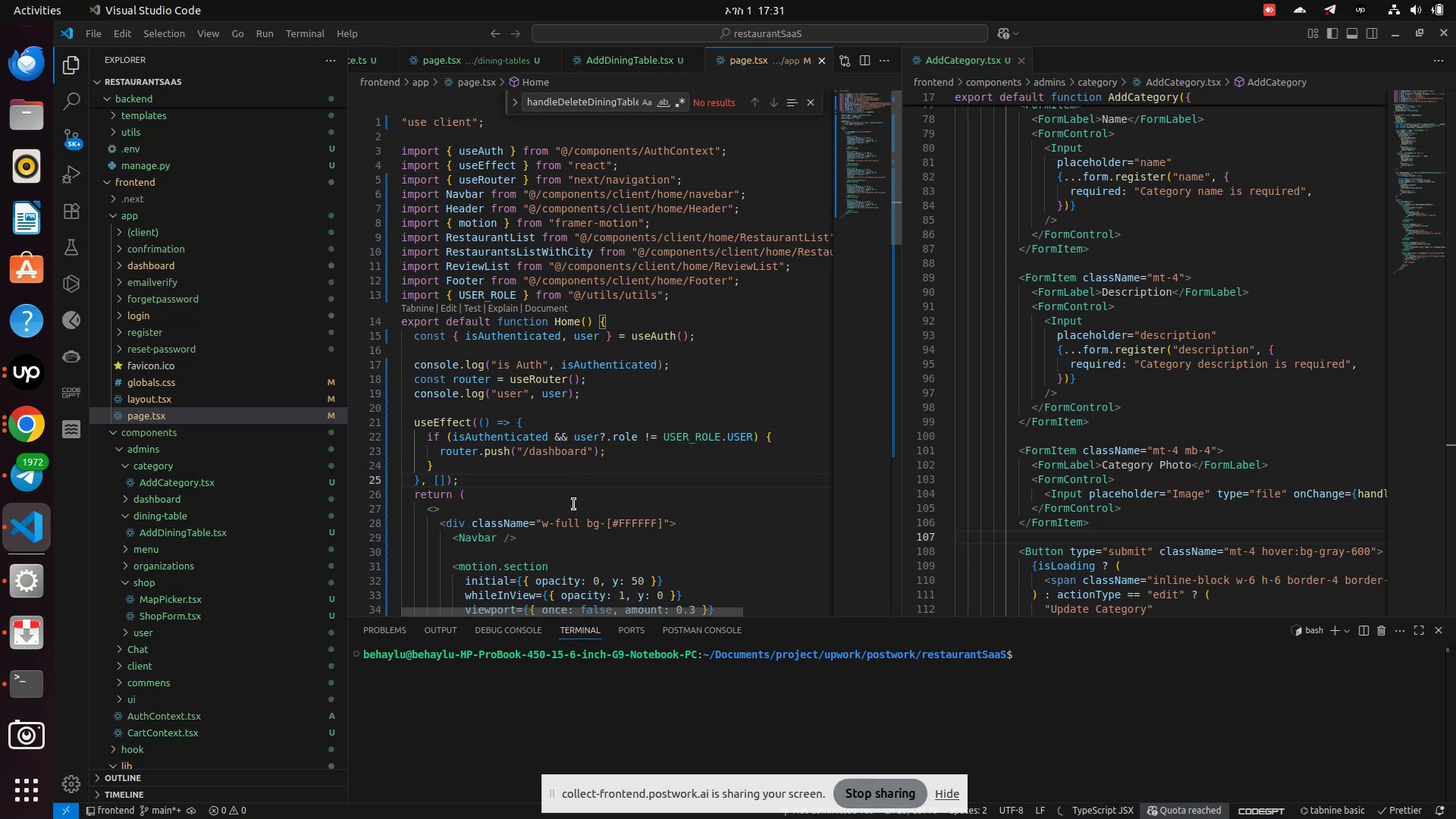 
wait(8.49)
 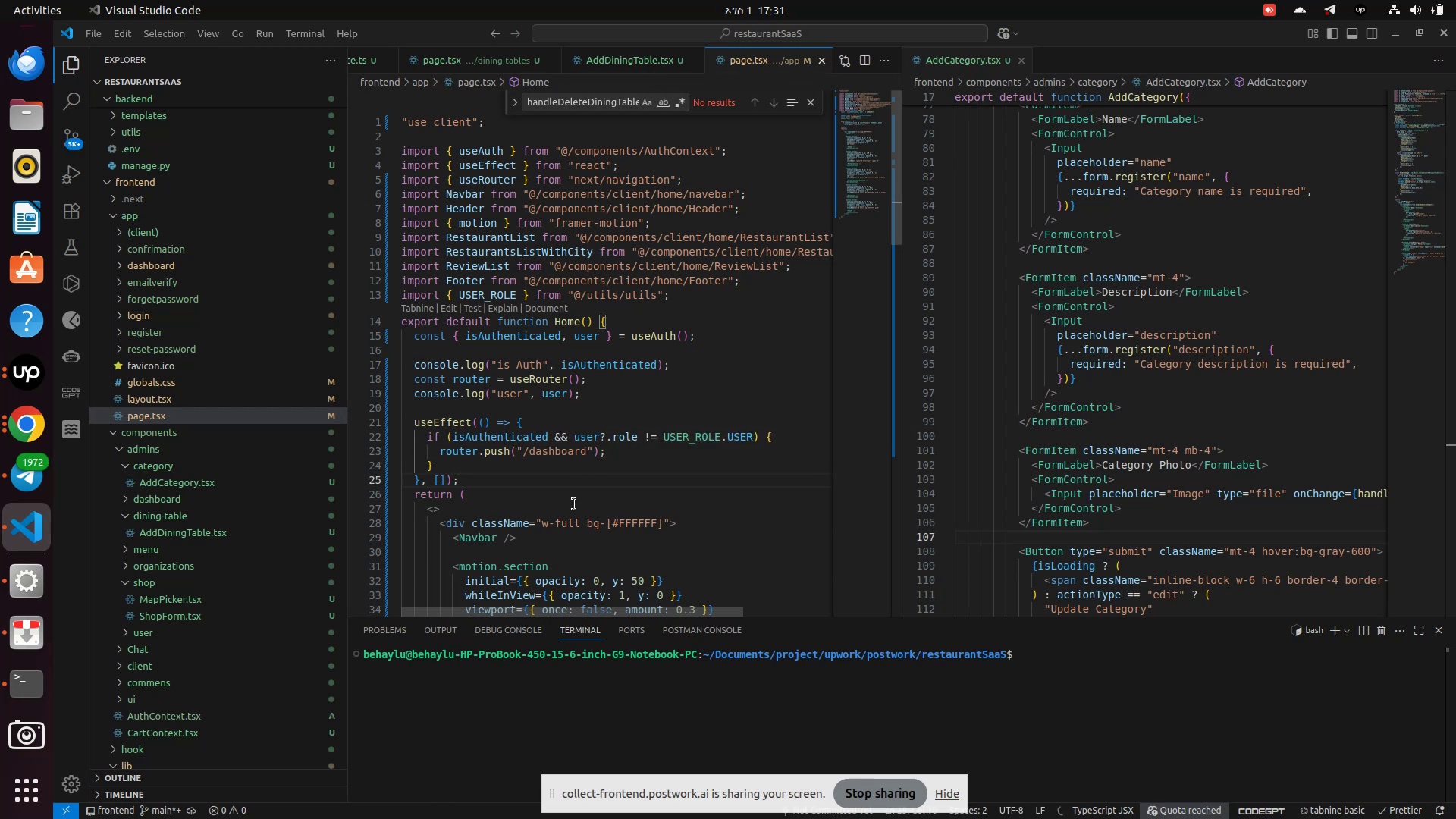 
key(ArrowRight)
 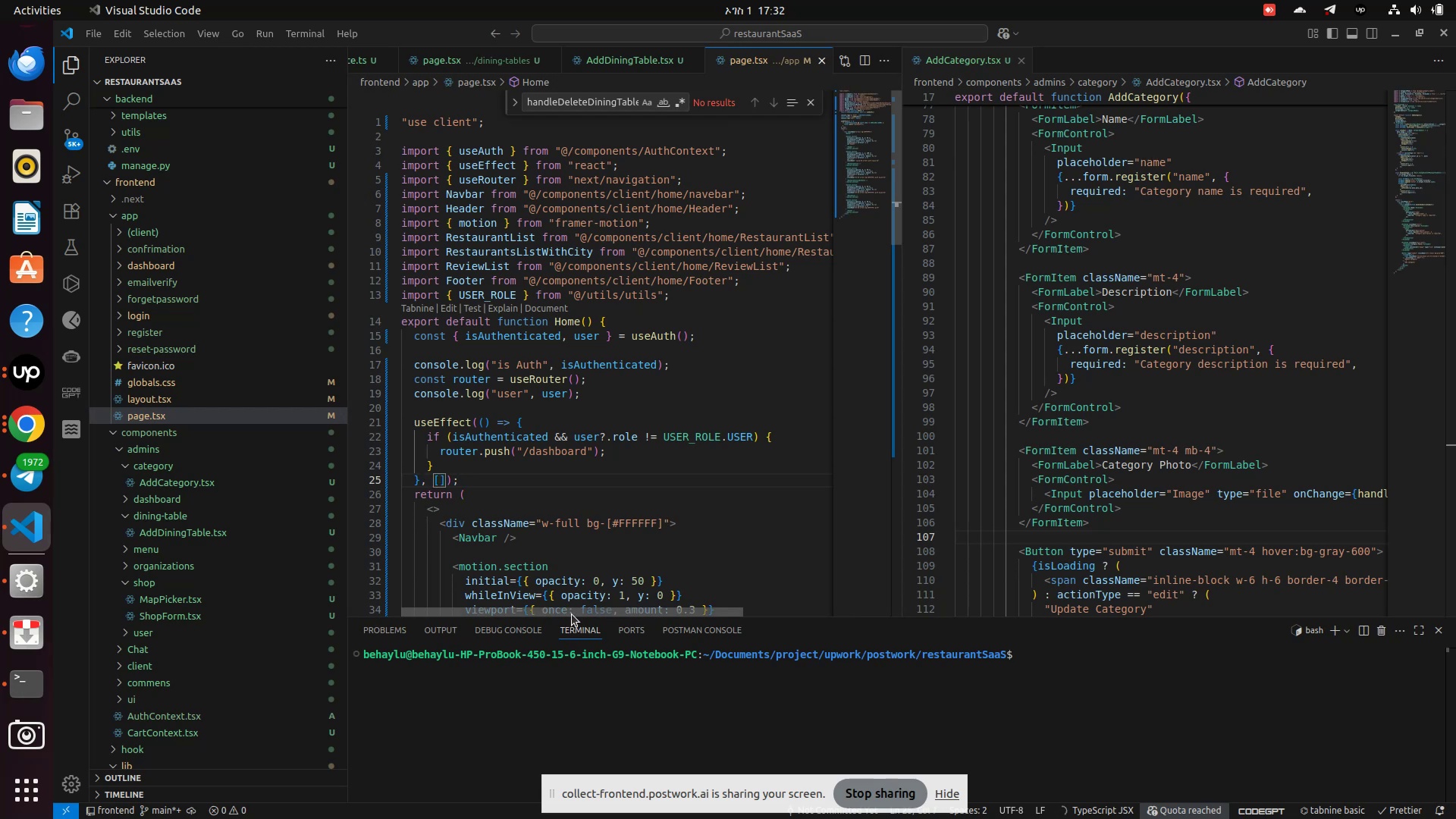 
type(user?.id)
 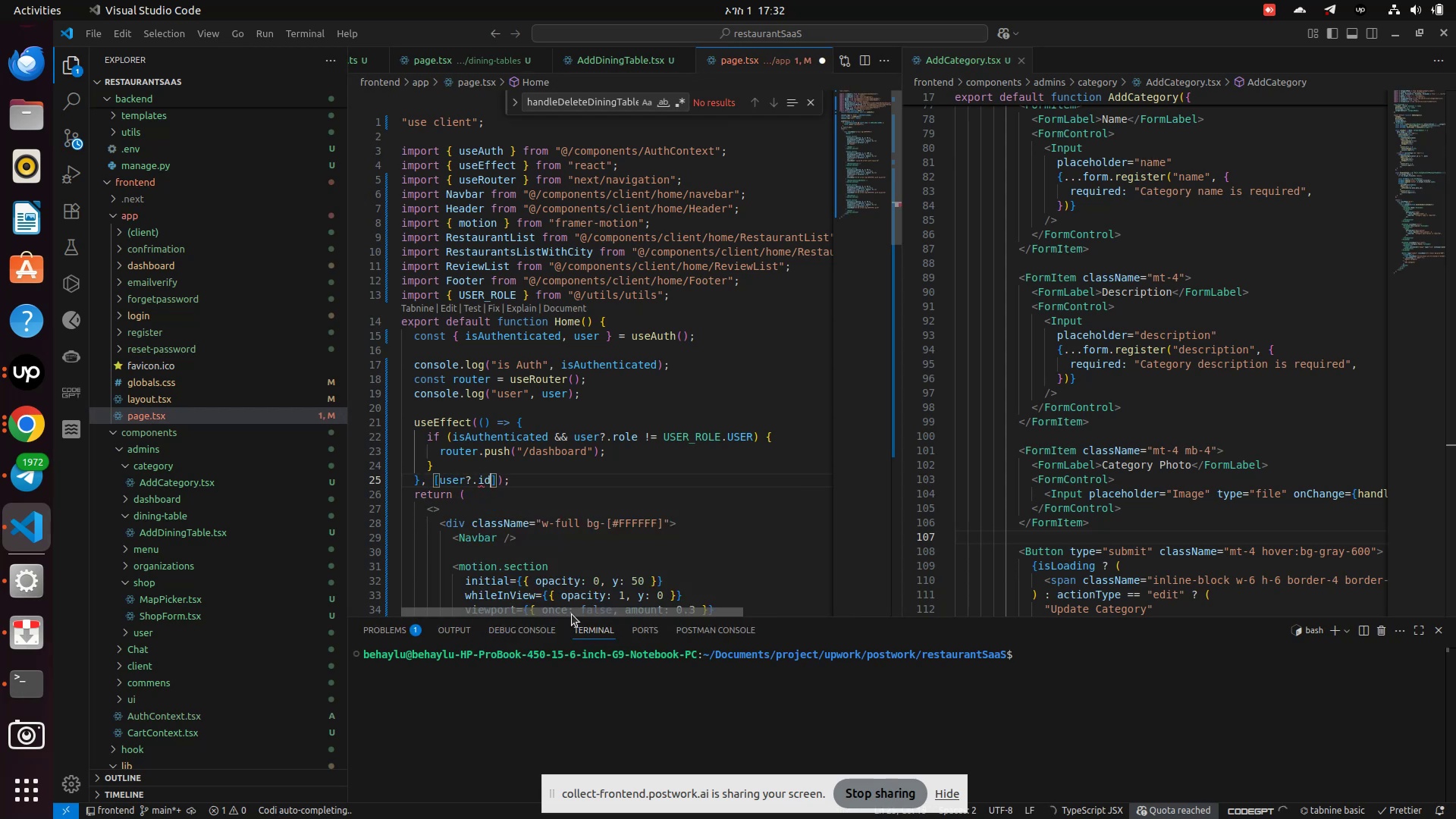 
key(Control+S)
 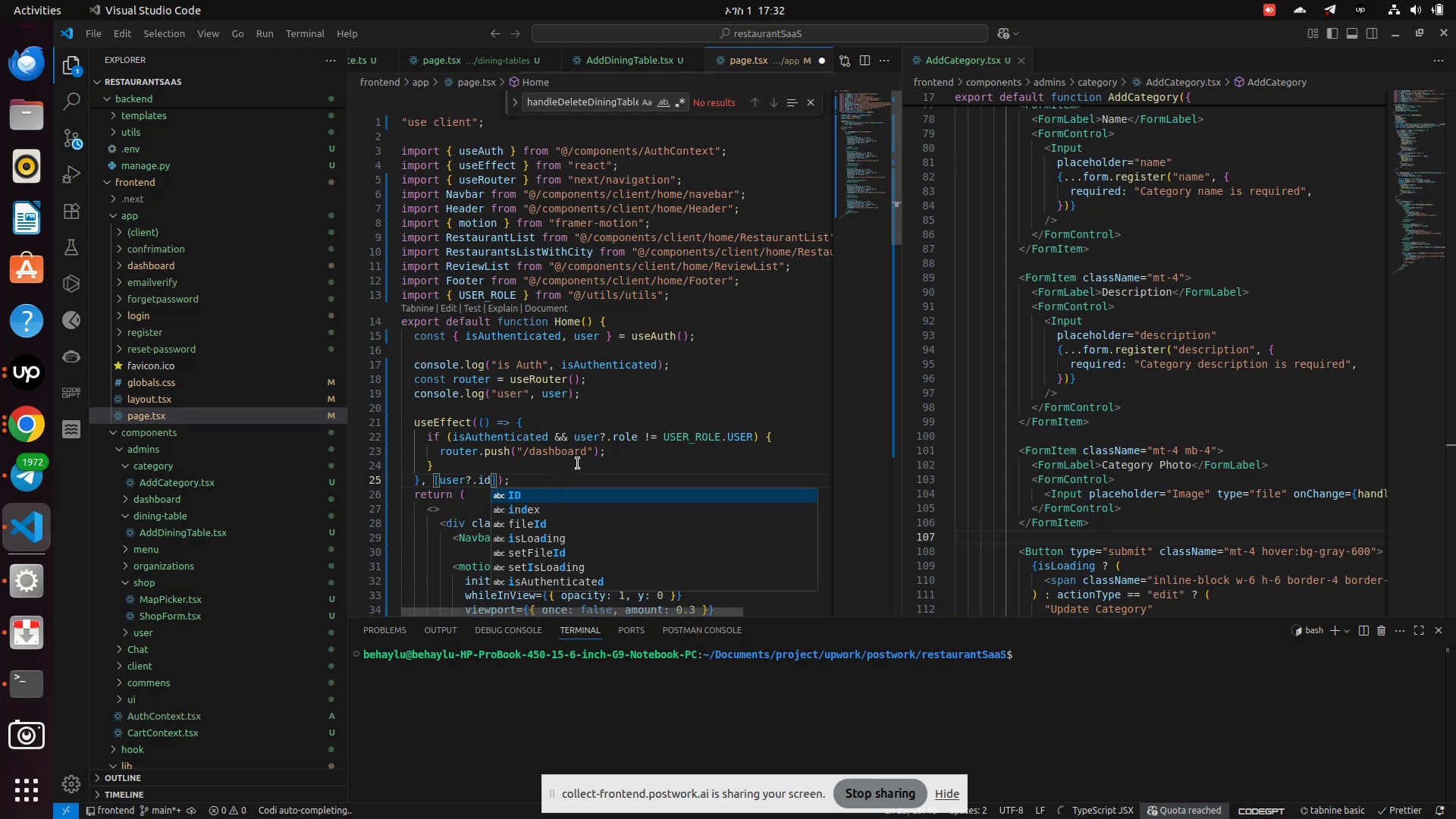 
left_click([578, 463])
 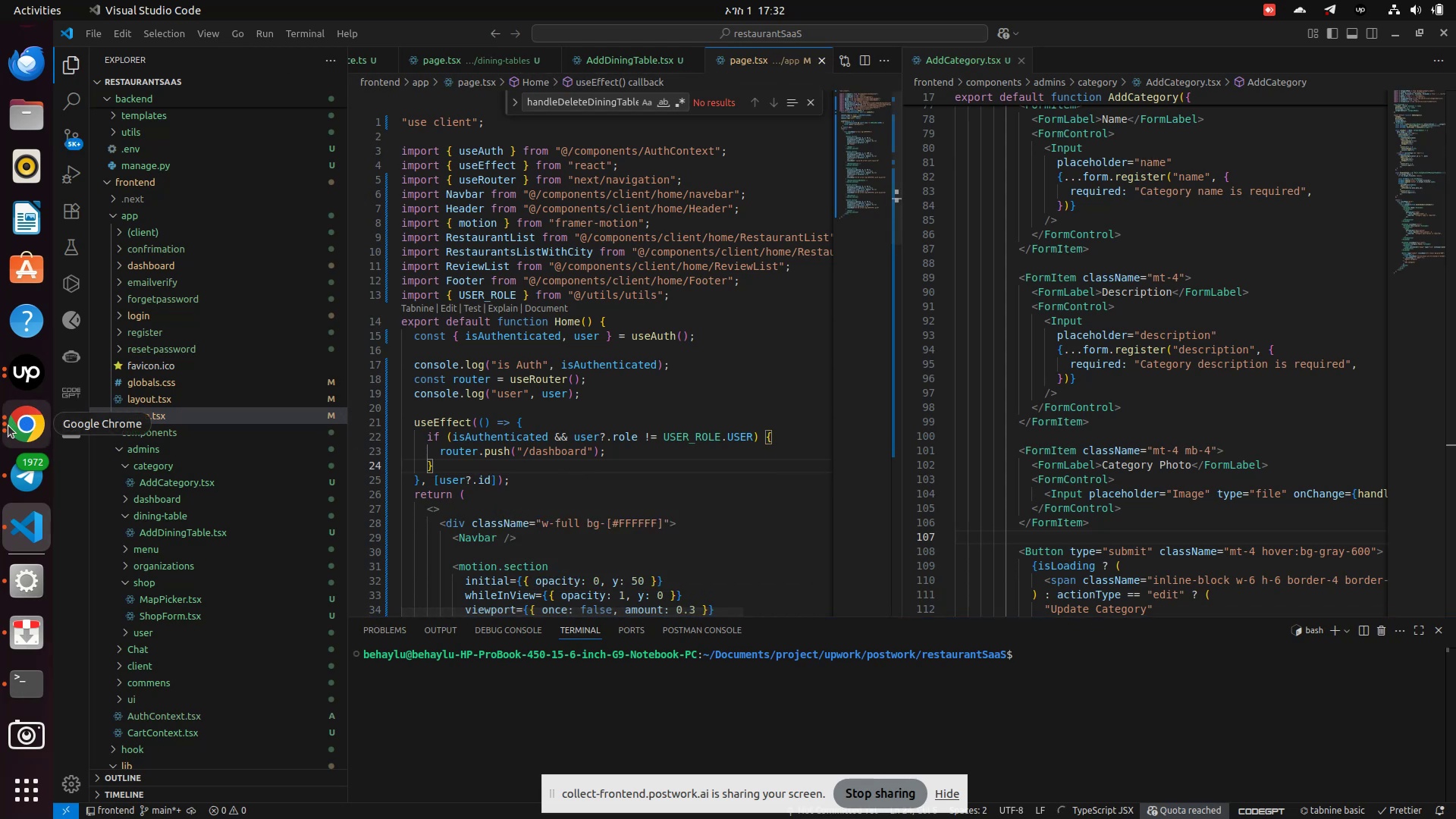 
left_click([14, 429])
 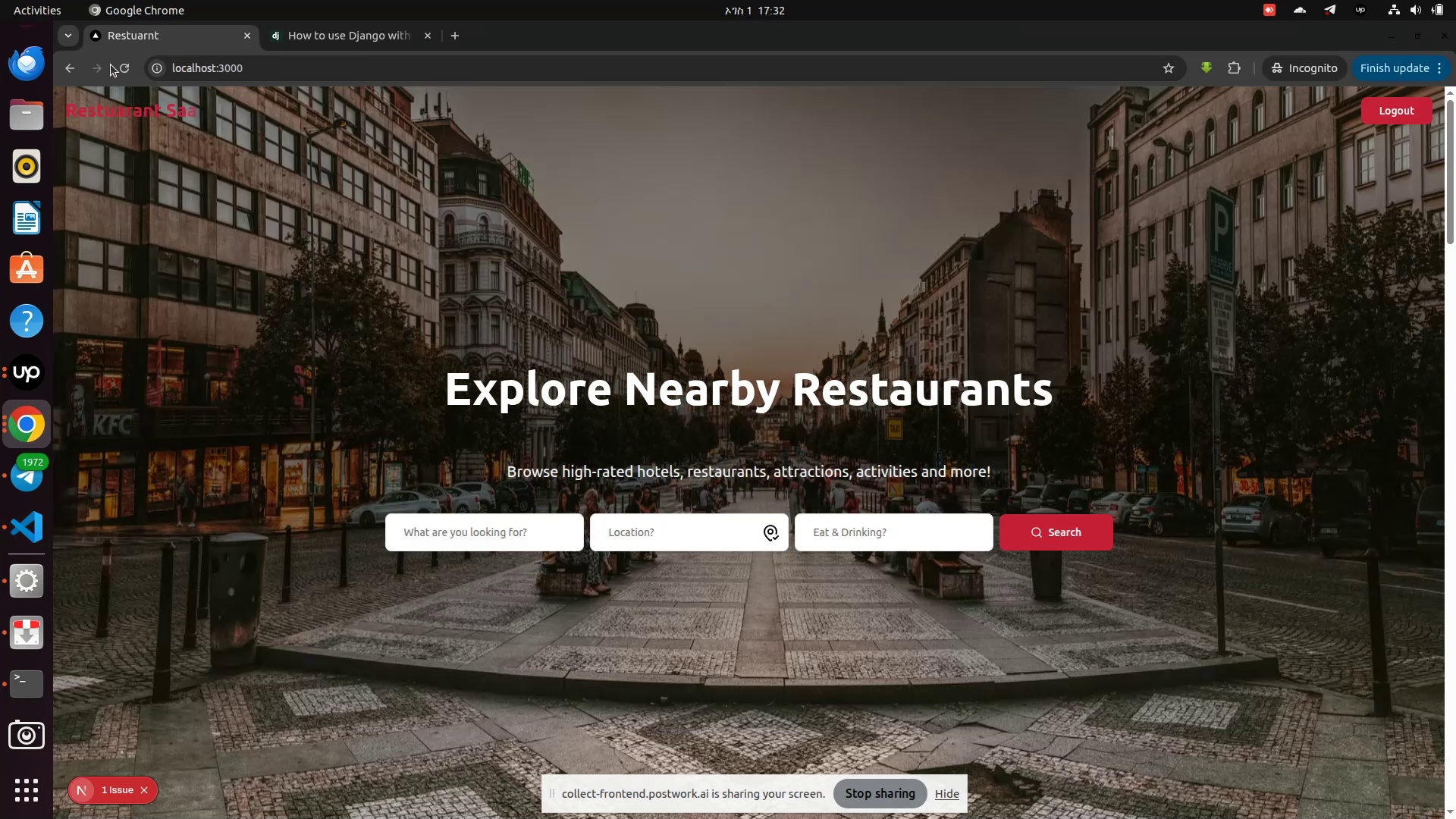 
left_click([127, 67])
 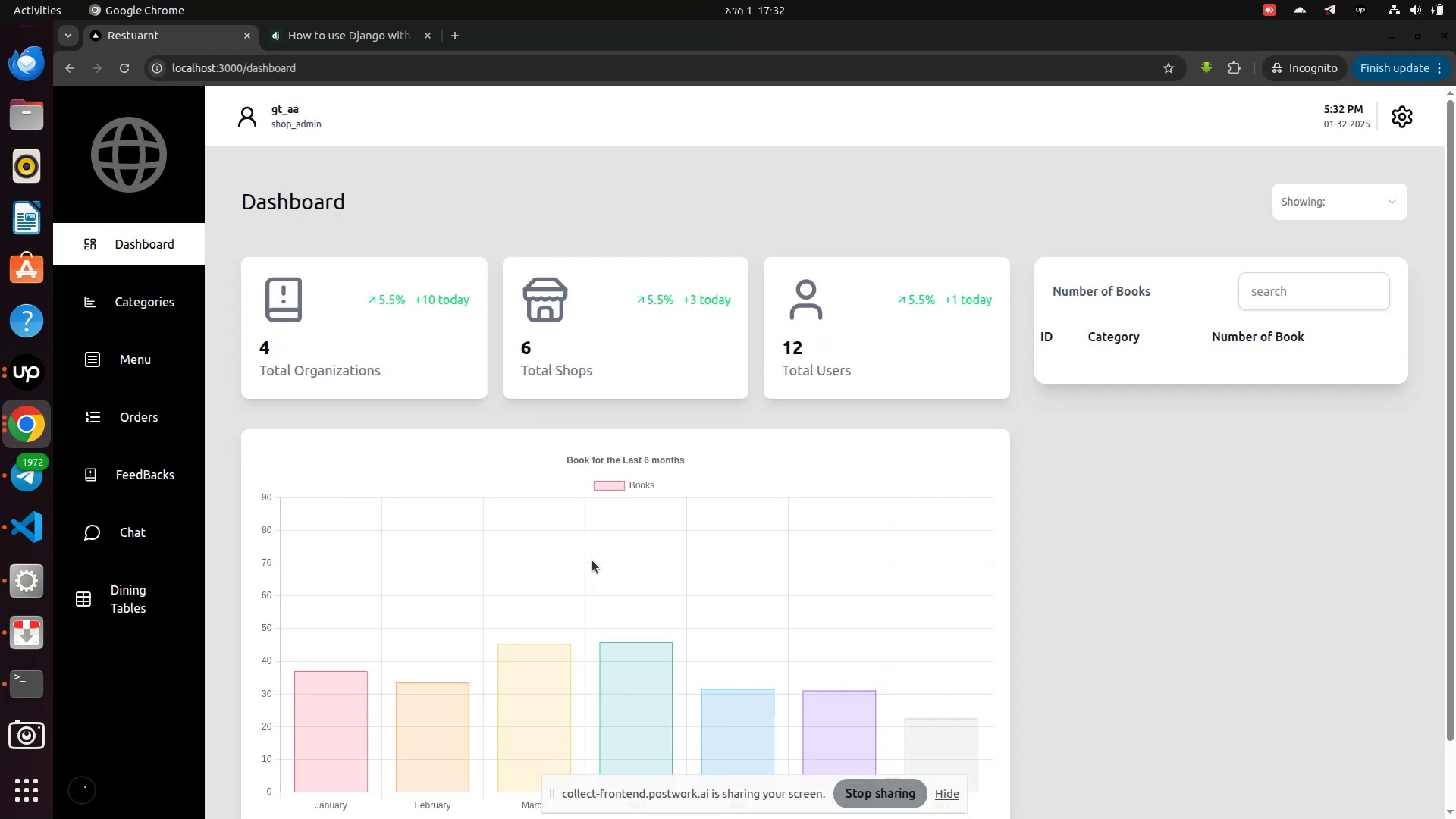 
wait(6.5)
 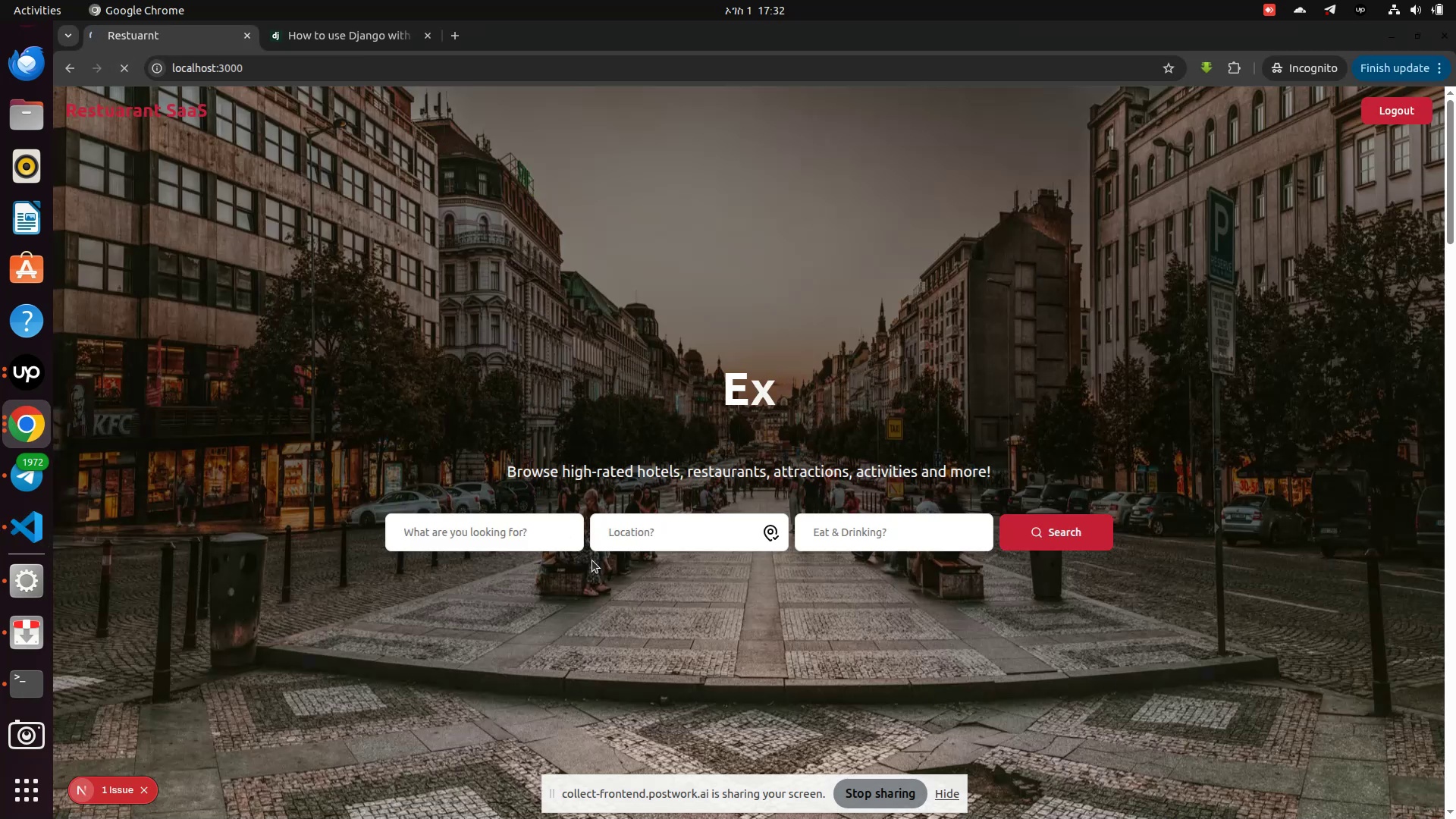 
left_click_drag(start_coordinate=[115, 600], to_coordinate=[115, 604])
 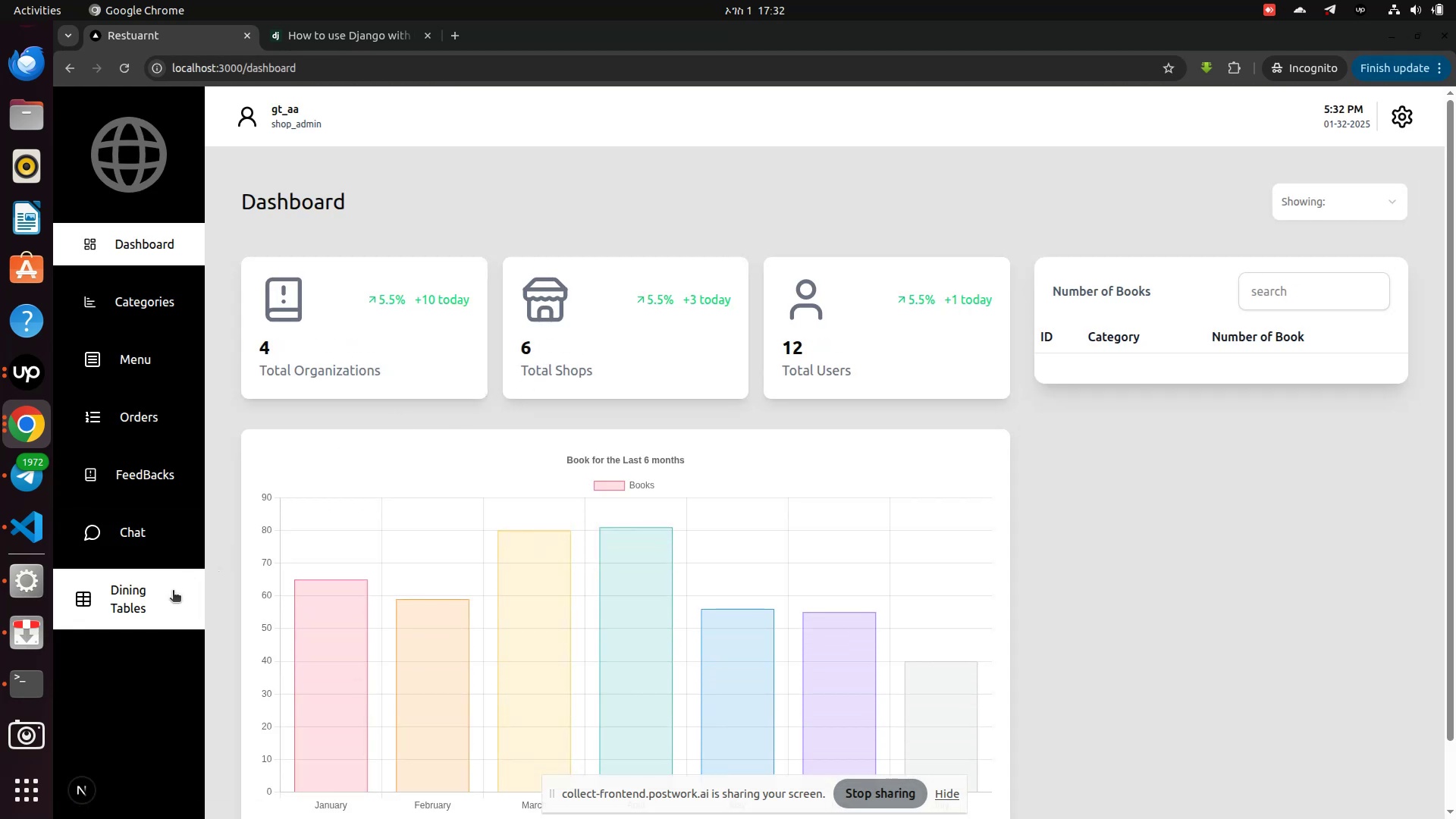 
left_click([149, 600])
 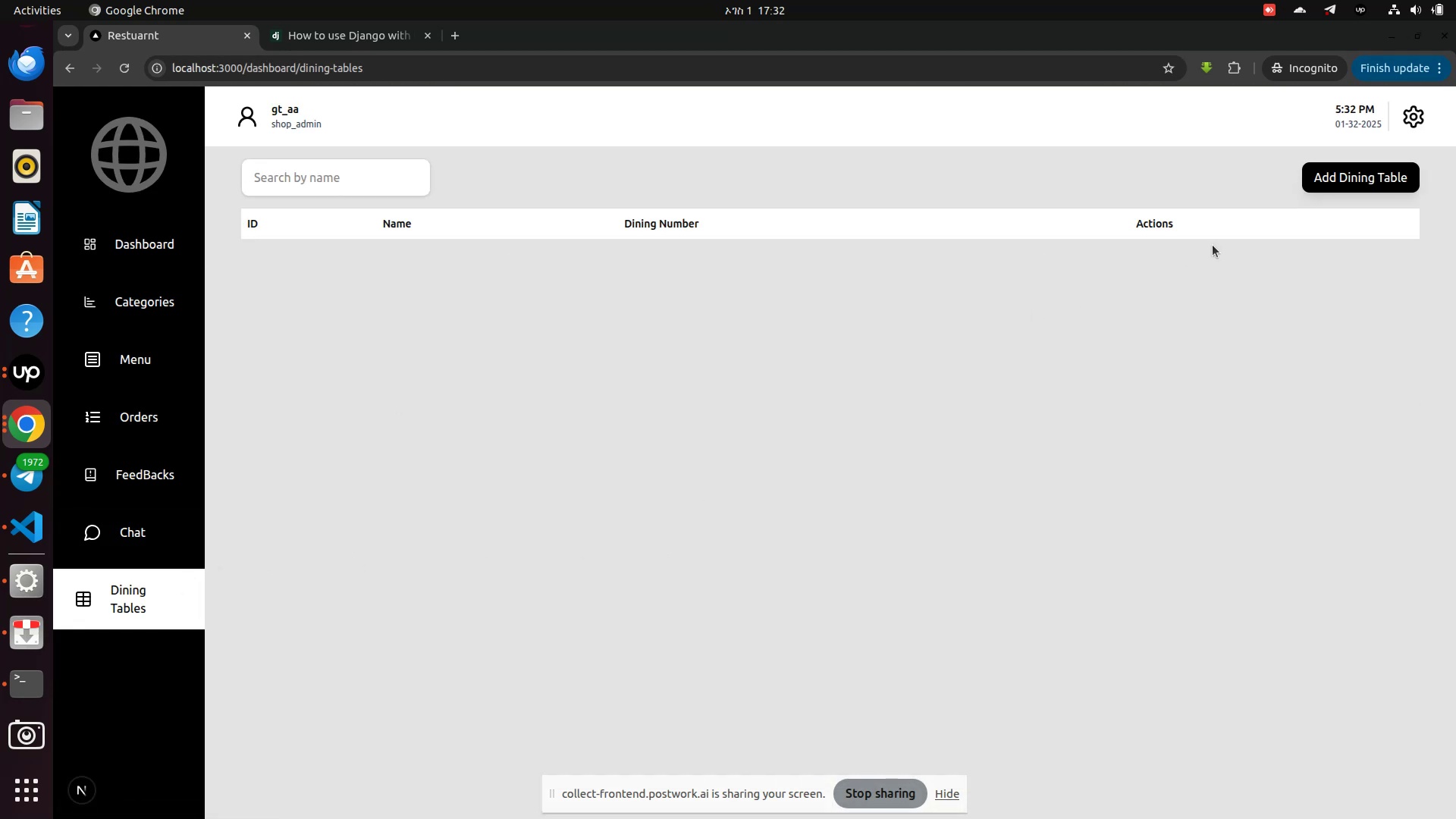 
left_click([1361, 179])
 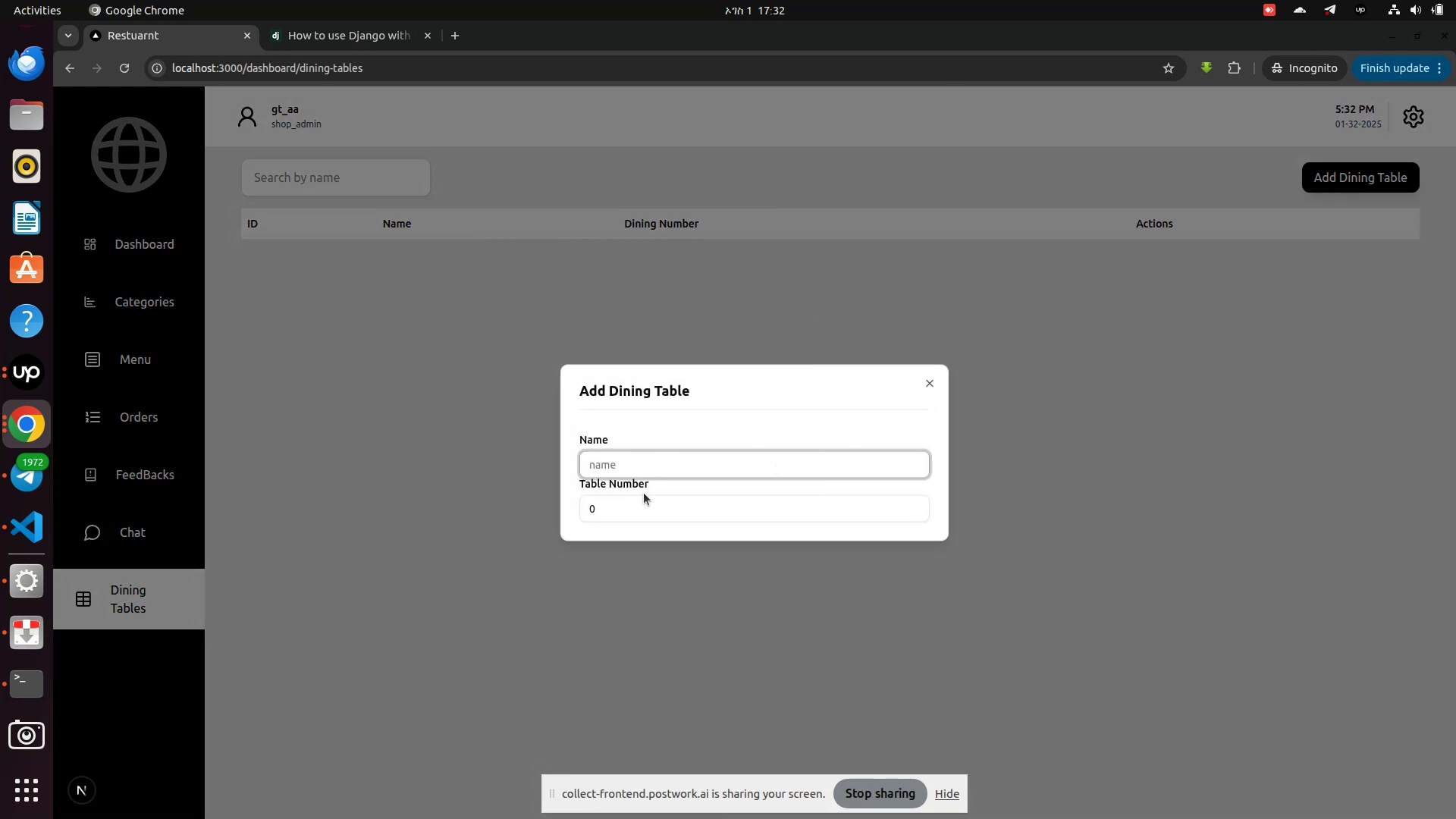 
left_click([640, 510])
 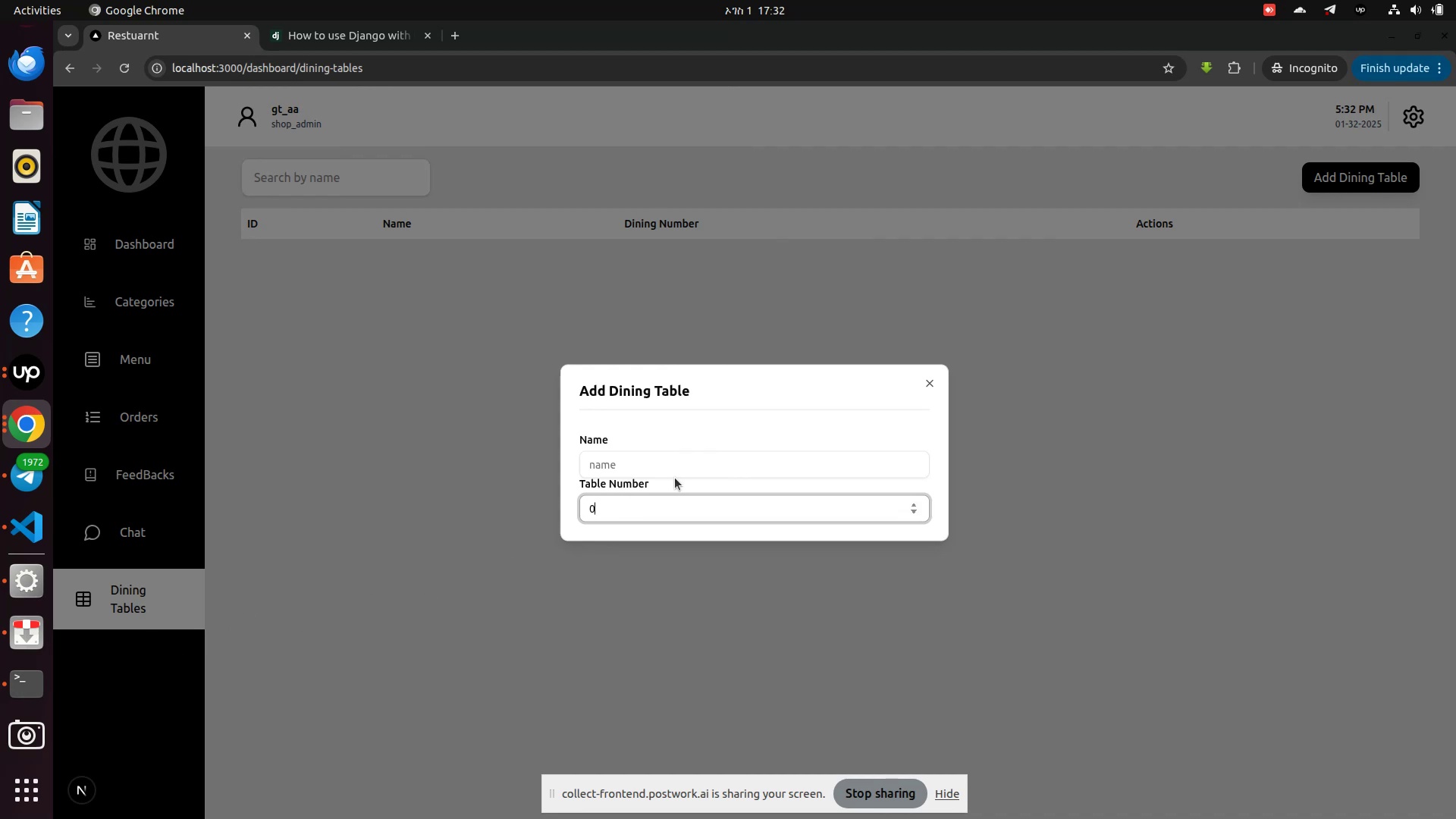 
left_click([672, 458])
 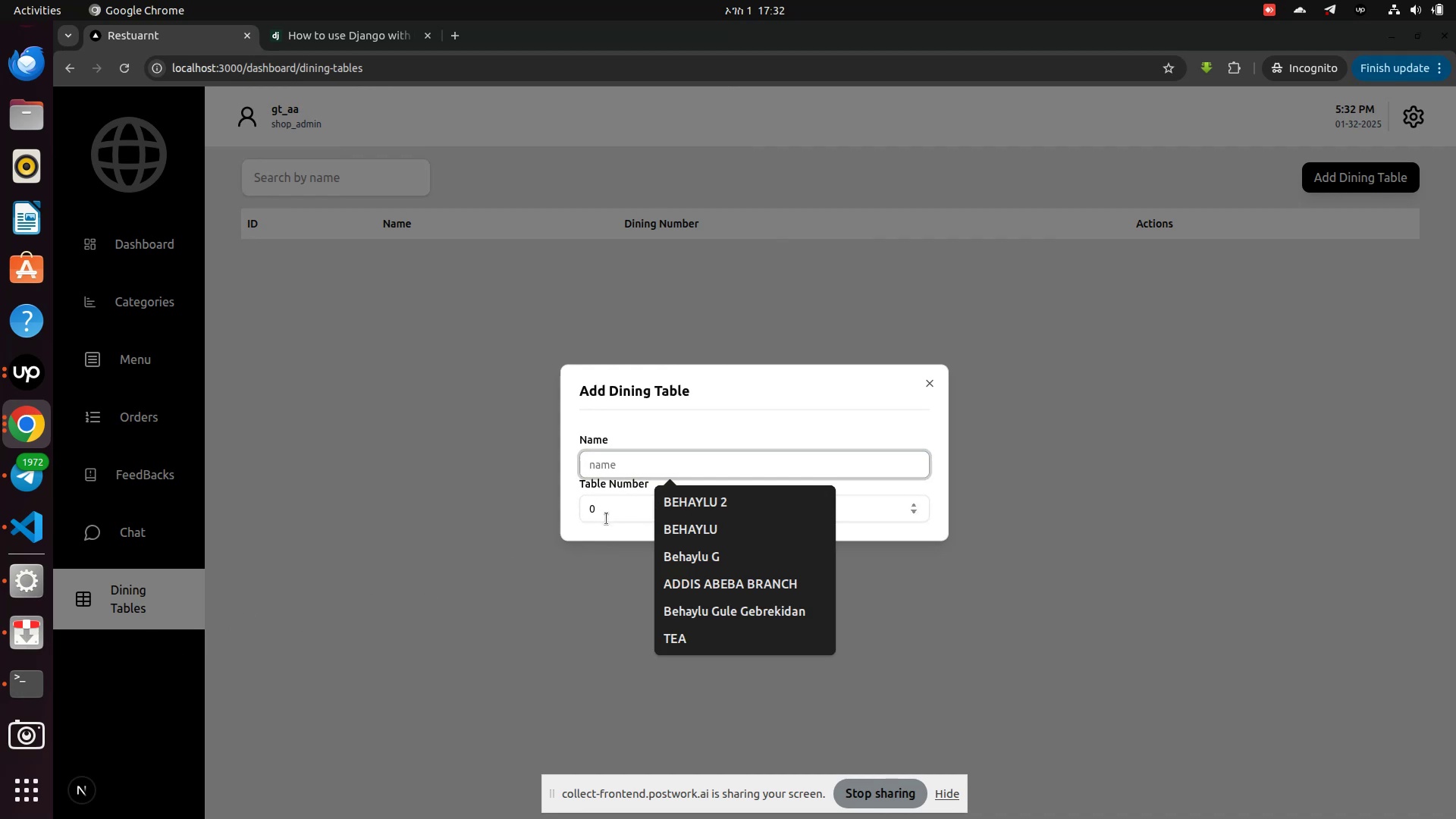 
left_click([613, 519])
 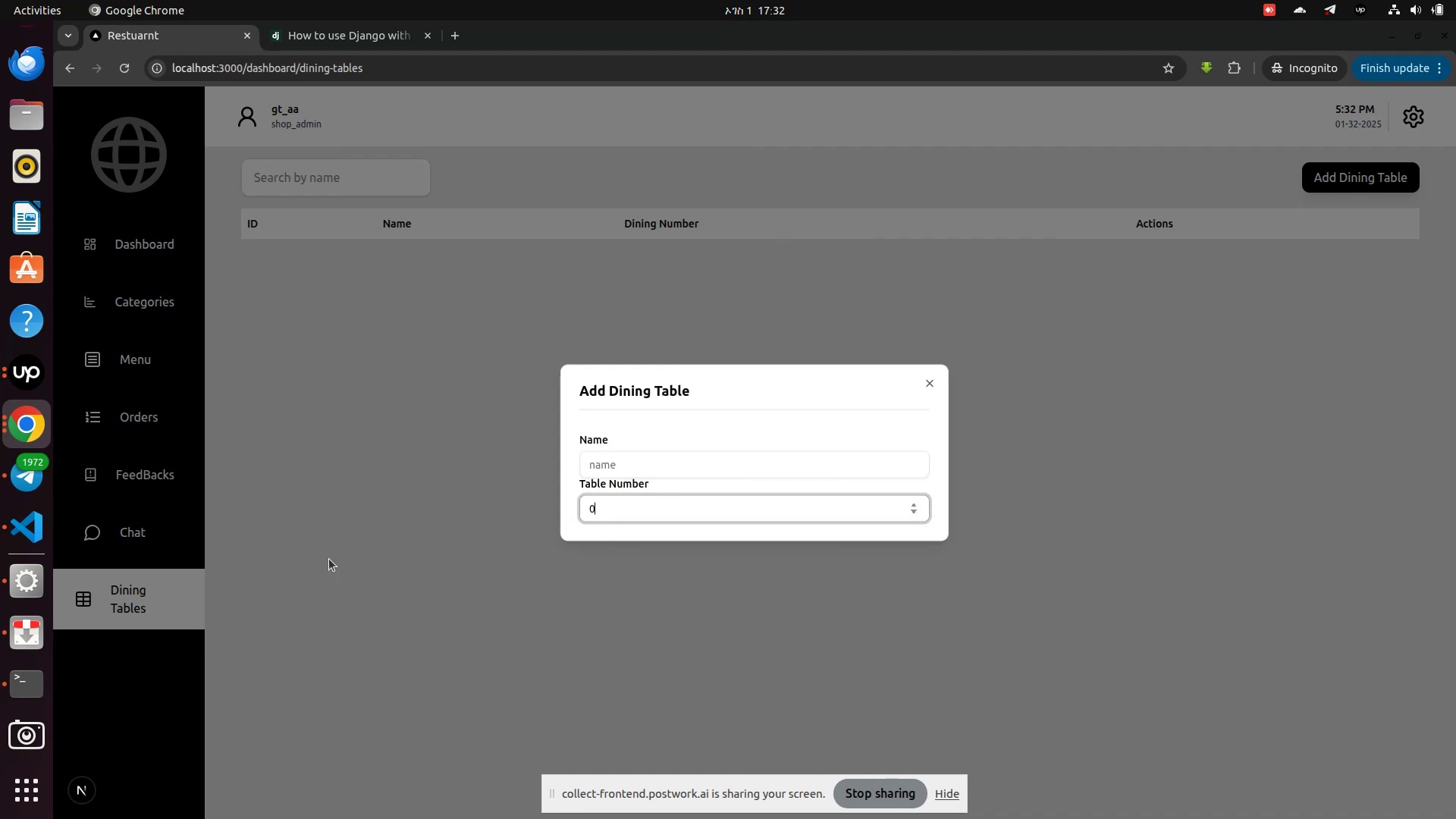 
wait(6.76)
 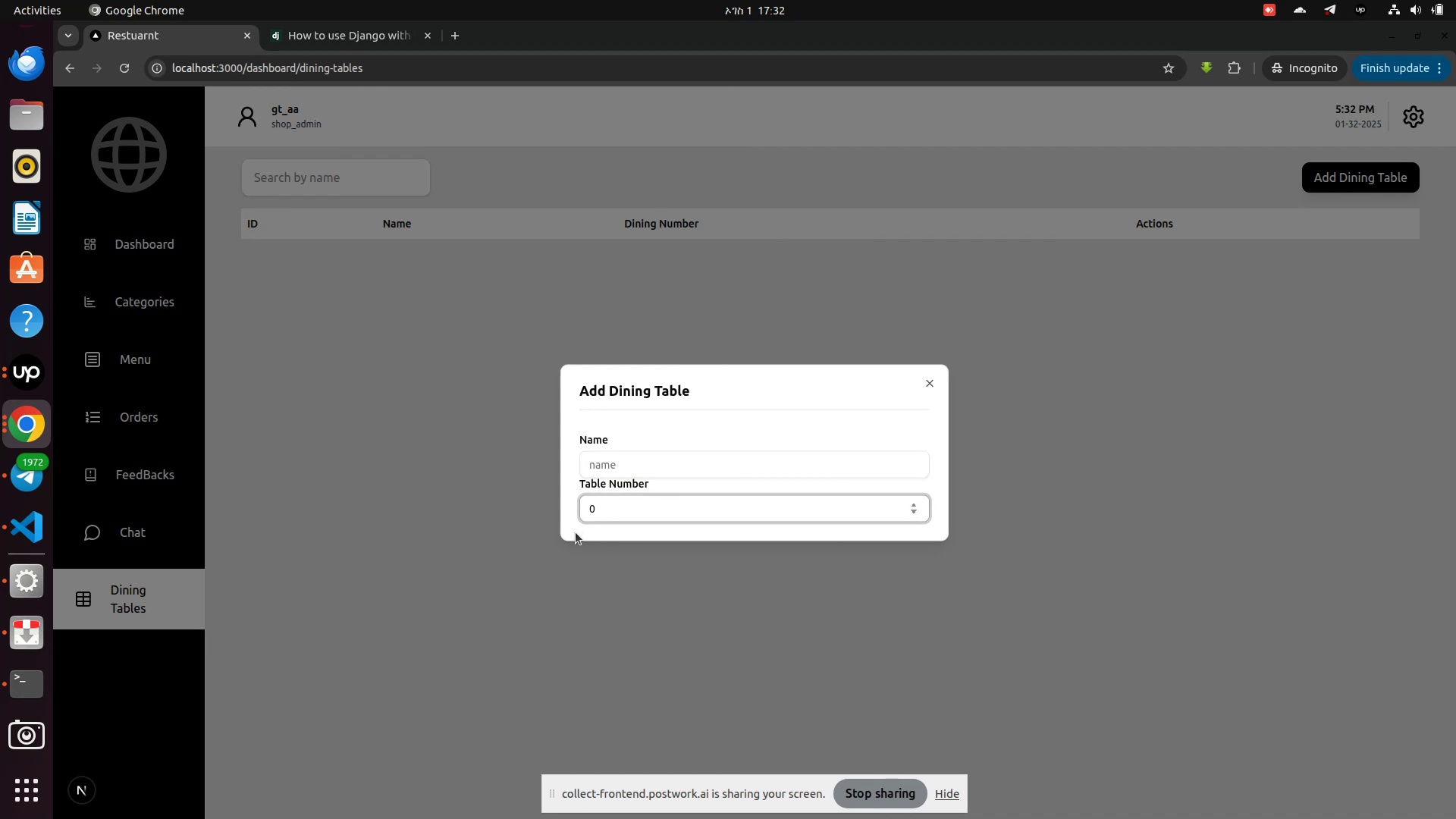 
left_click([34, 526])
 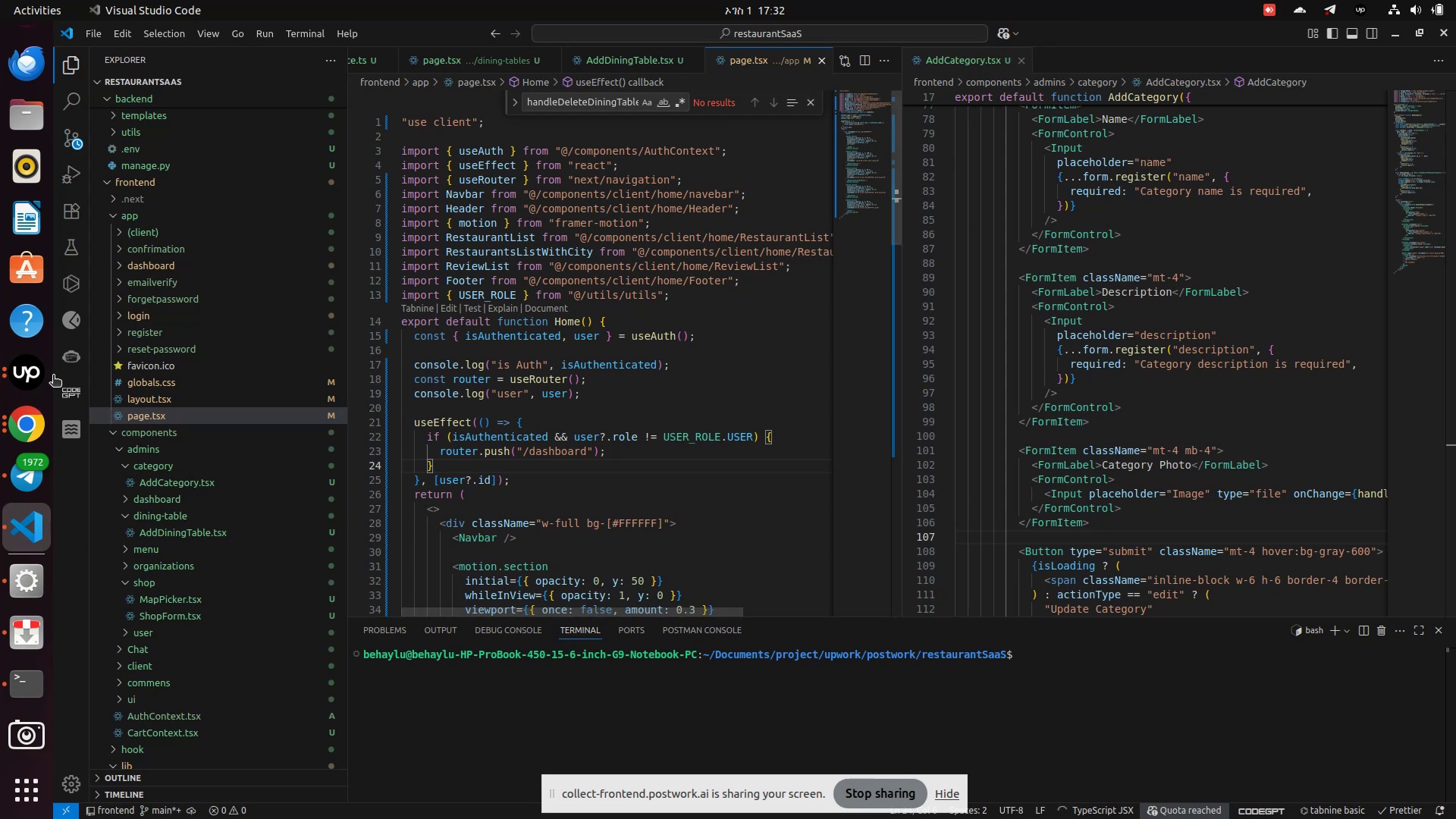 
left_click([43, 378])
 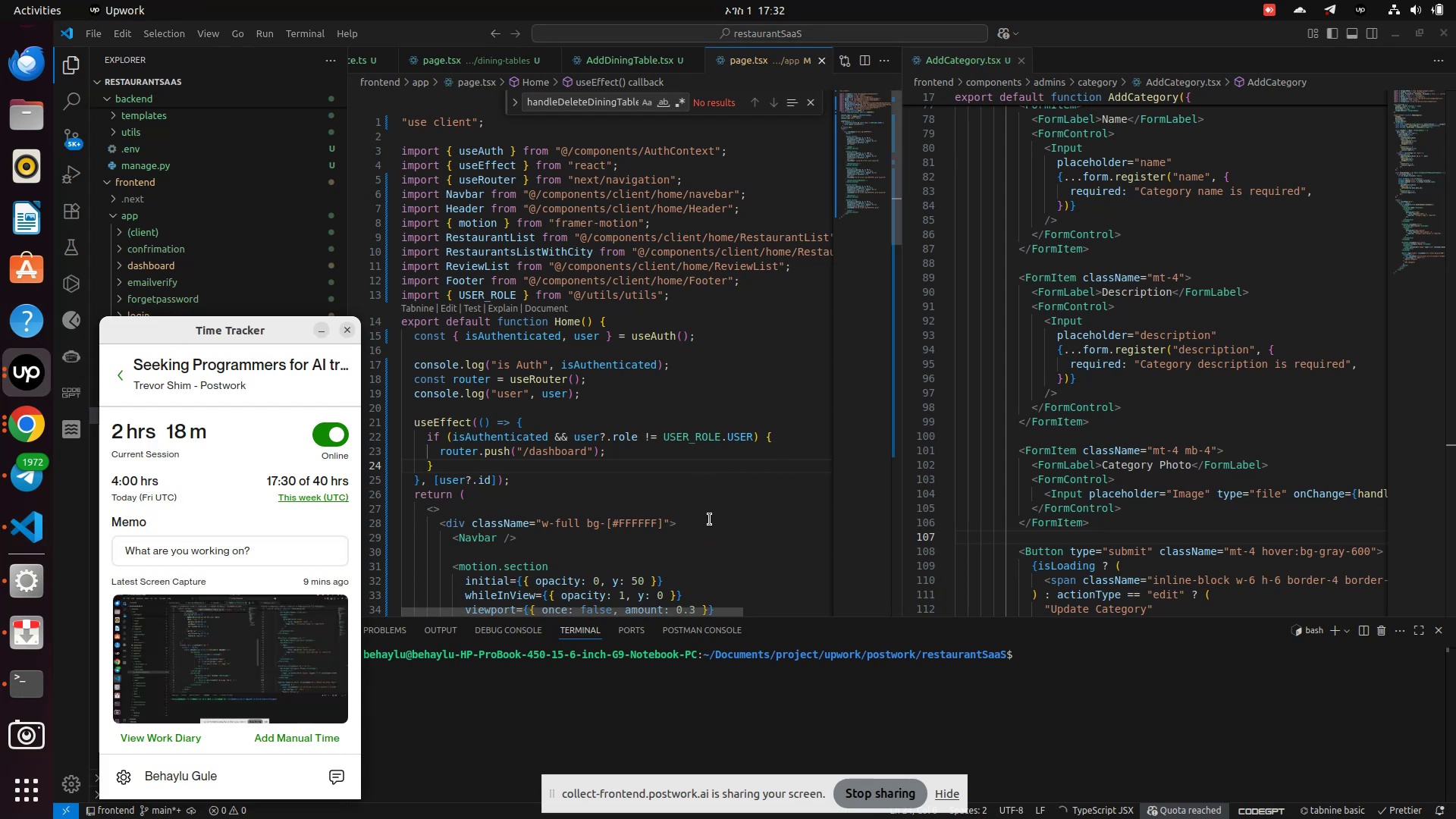 
left_click([693, 507])
 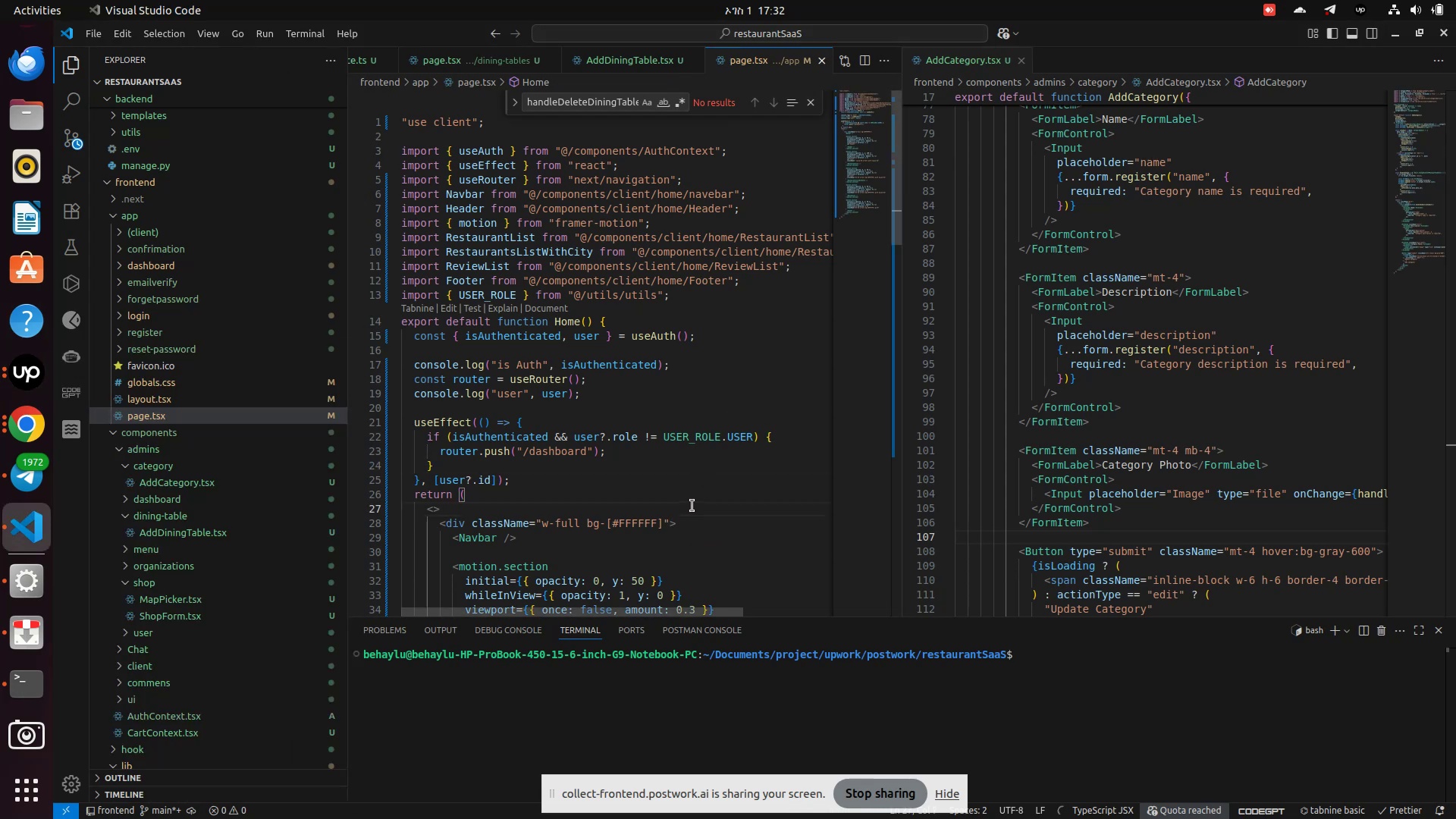 
scroll: coordinate [648, 494], scroll_direction: down, amount: 13.0
 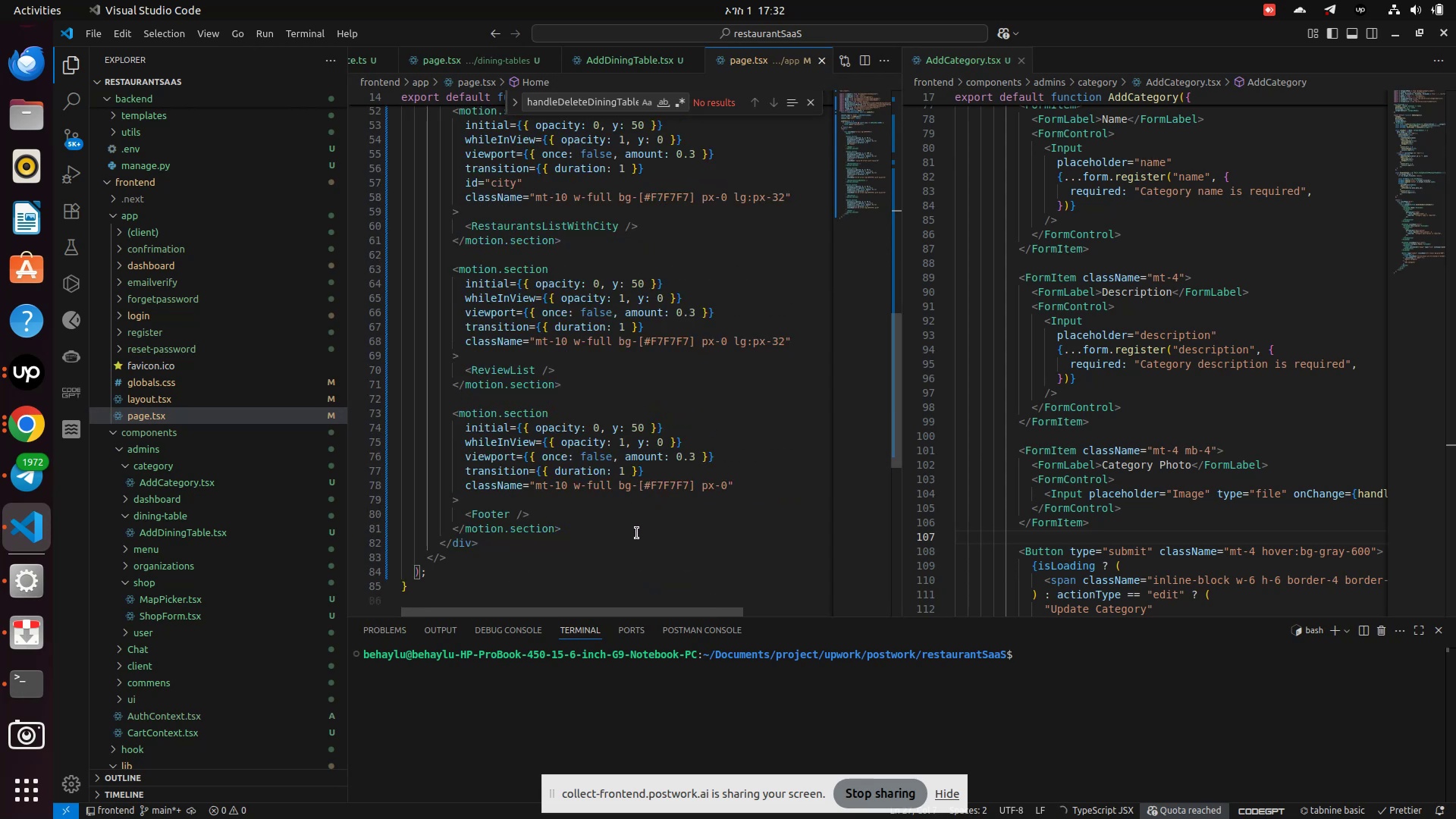 
scroll: coordinate [627, 535], scroll_direction: up, amount: 10.0
 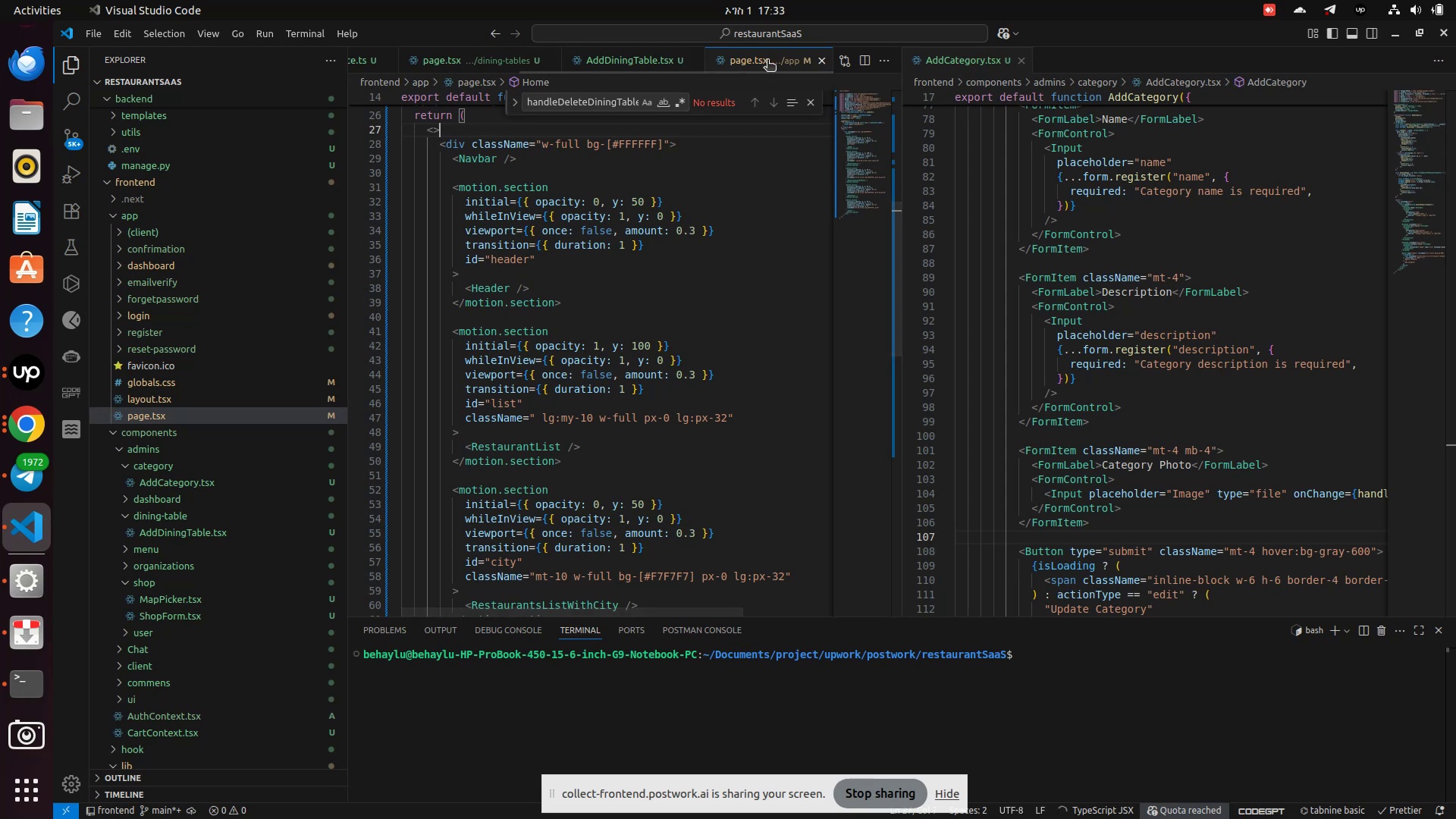 
left_click([822, 58])
 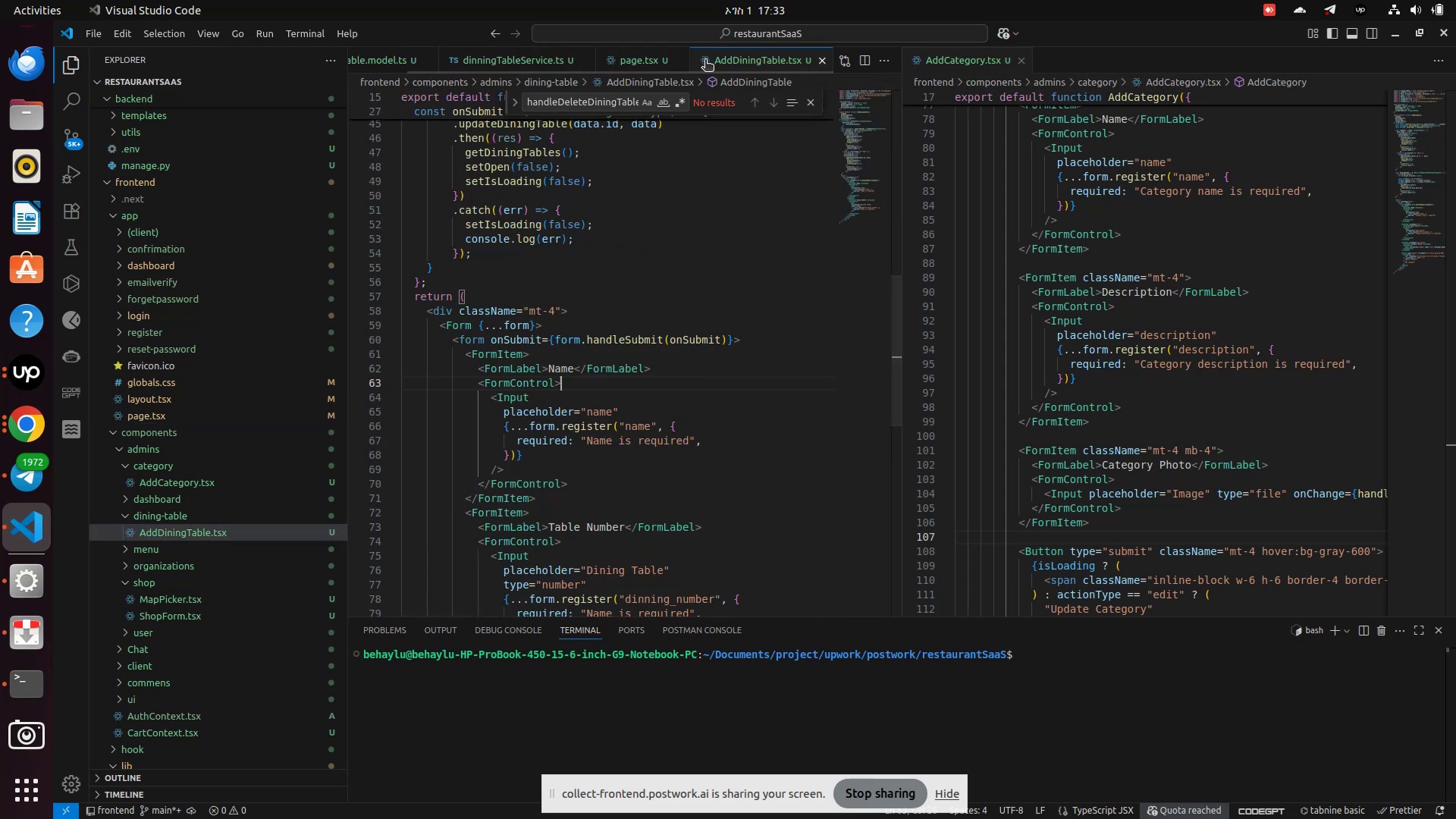 
left_click([722, 60])
 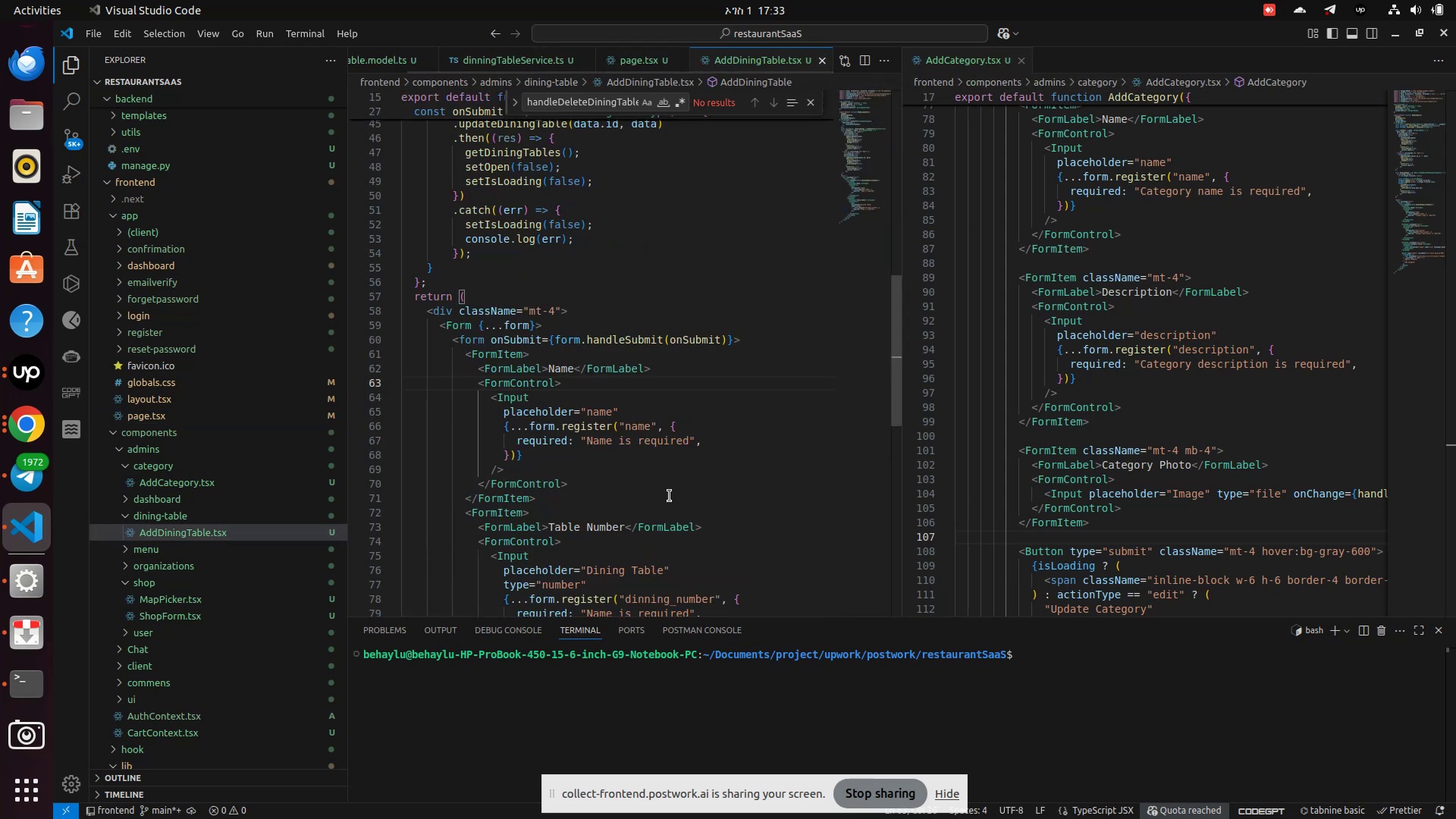 
scroll: coordinate [1071, 488], scroll_direction: down, amount: 9.0
 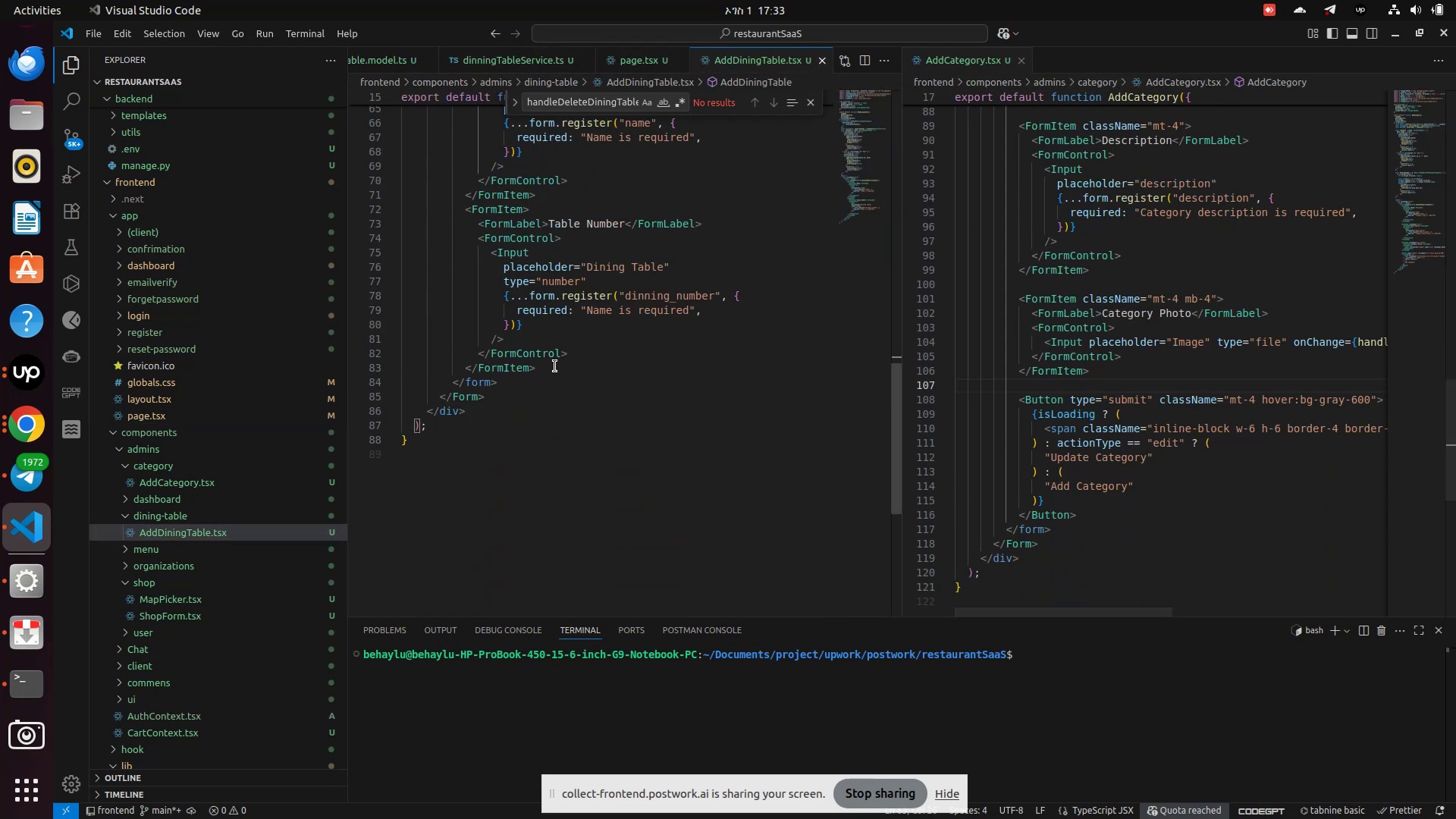 
left_click([526, 353])
 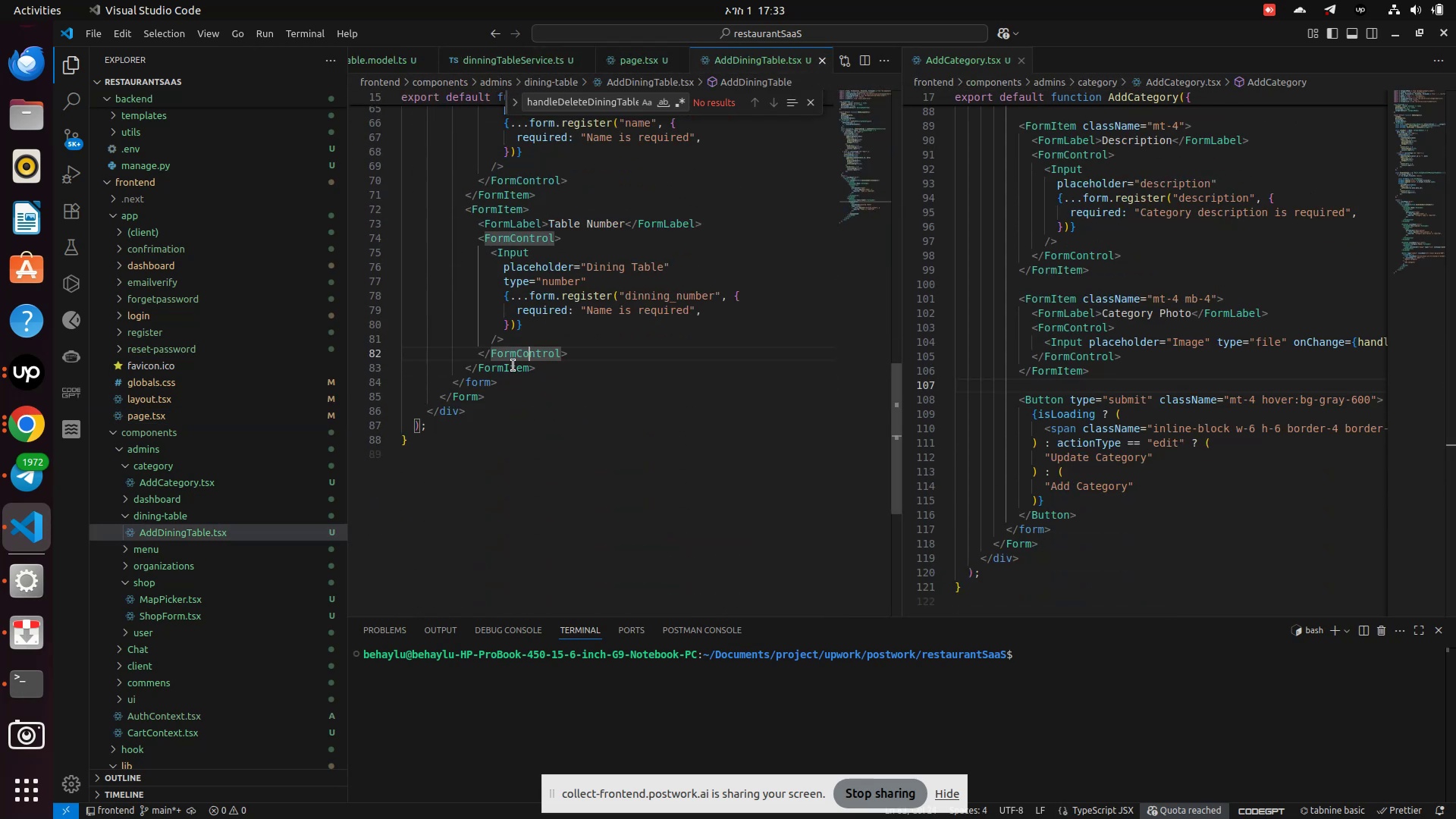 
left_click([513, 366])
 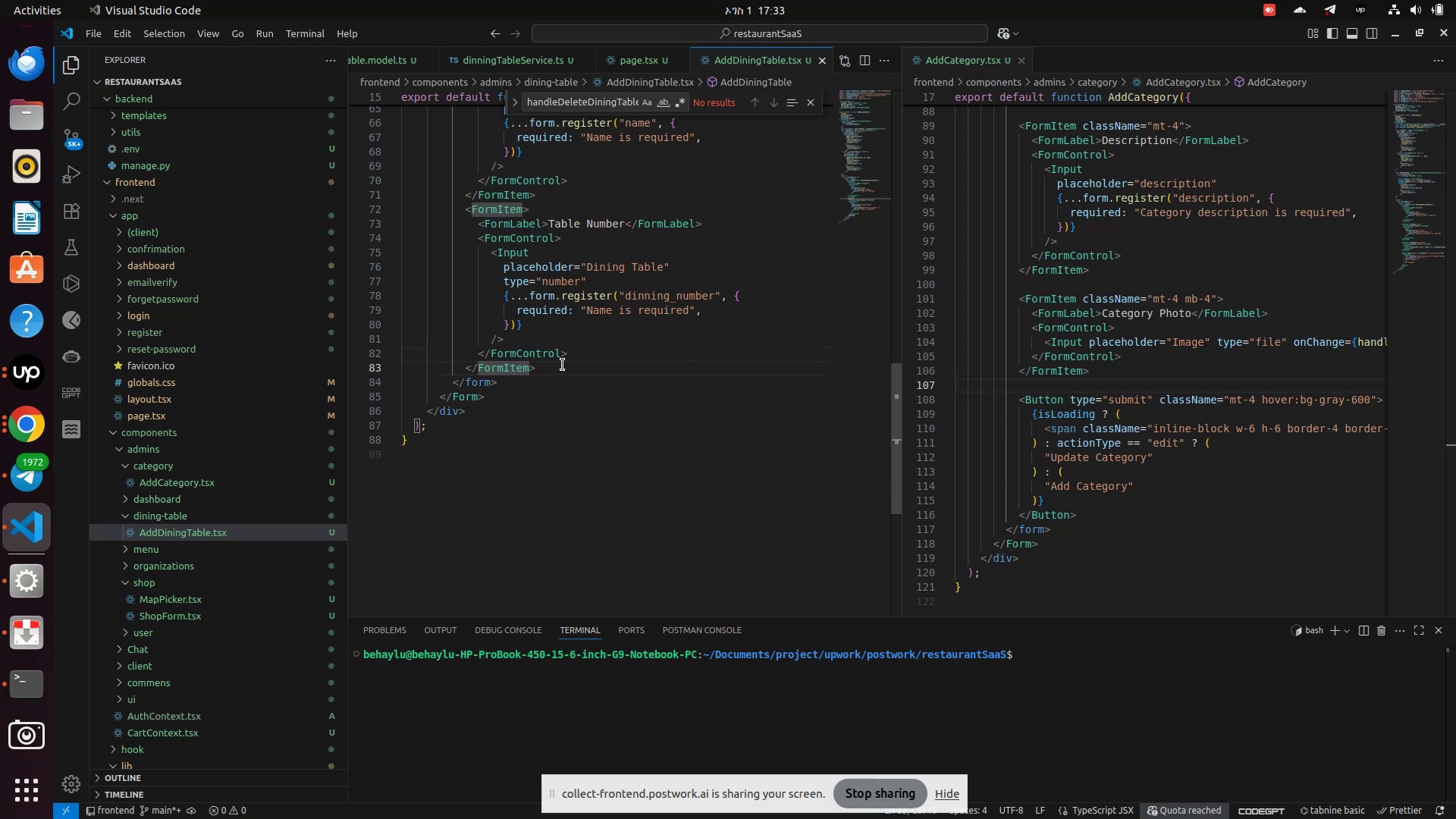 
left_click([563, 365])
 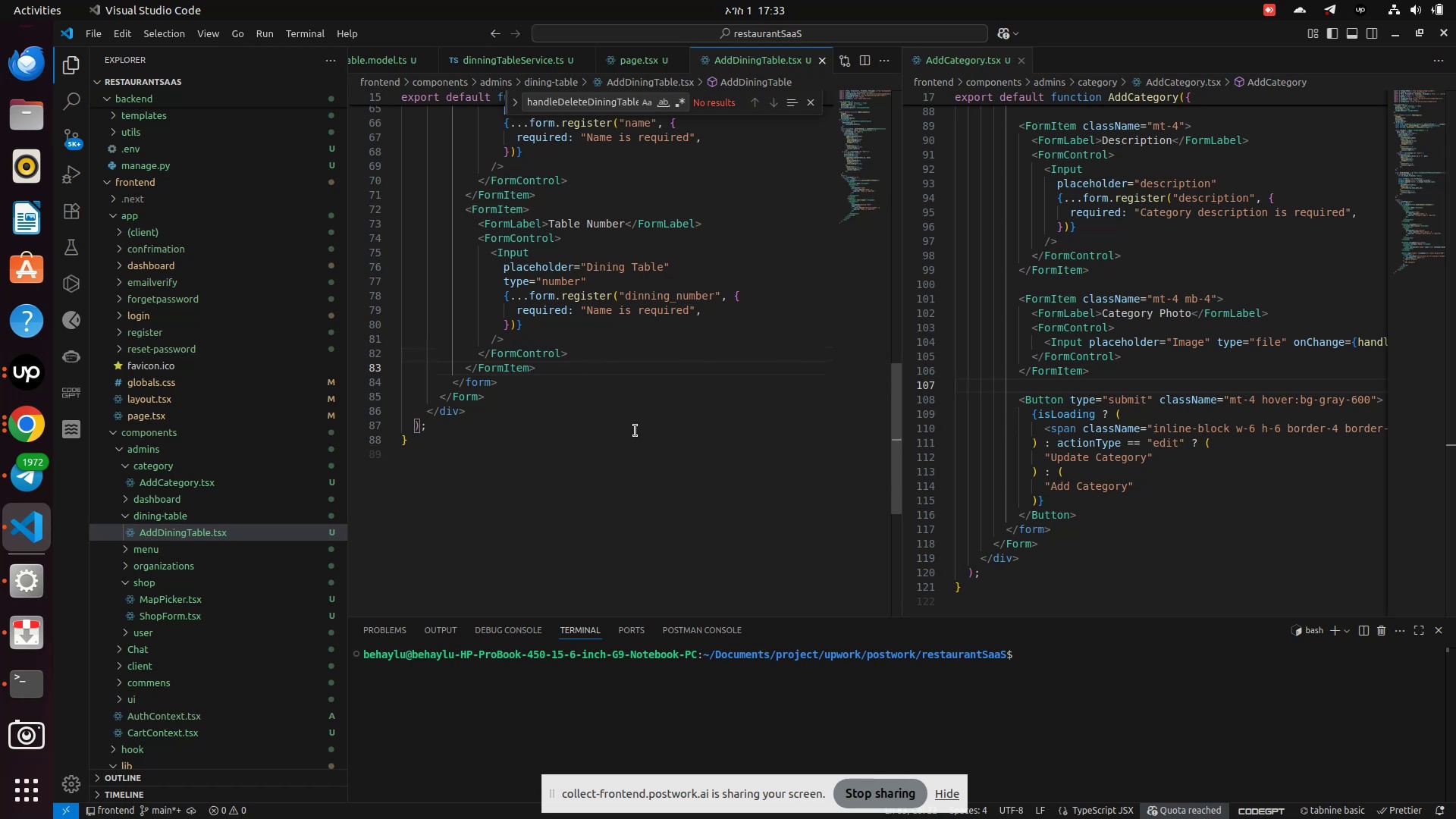 
key(Enter)
 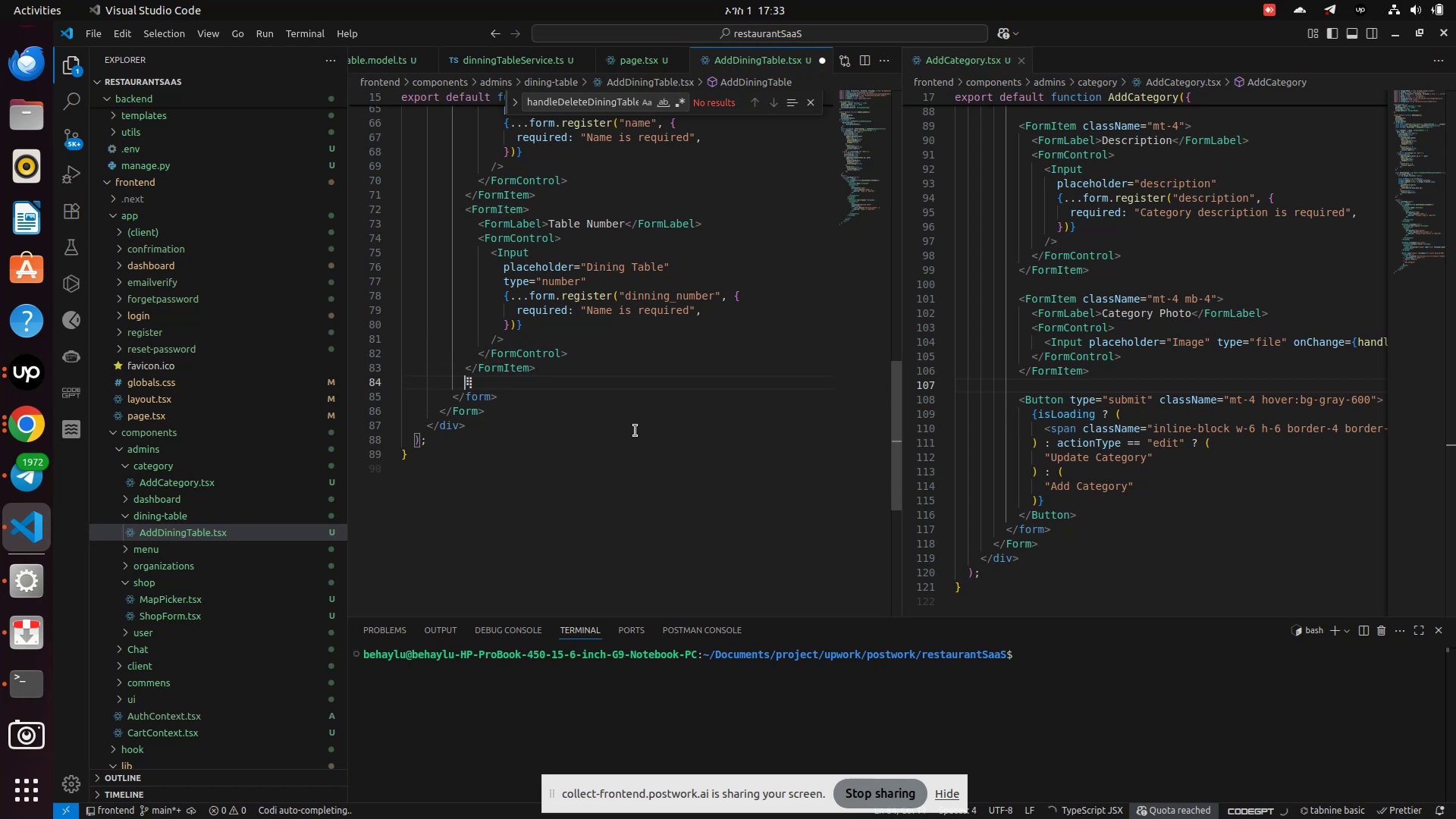 
type(<Button)
 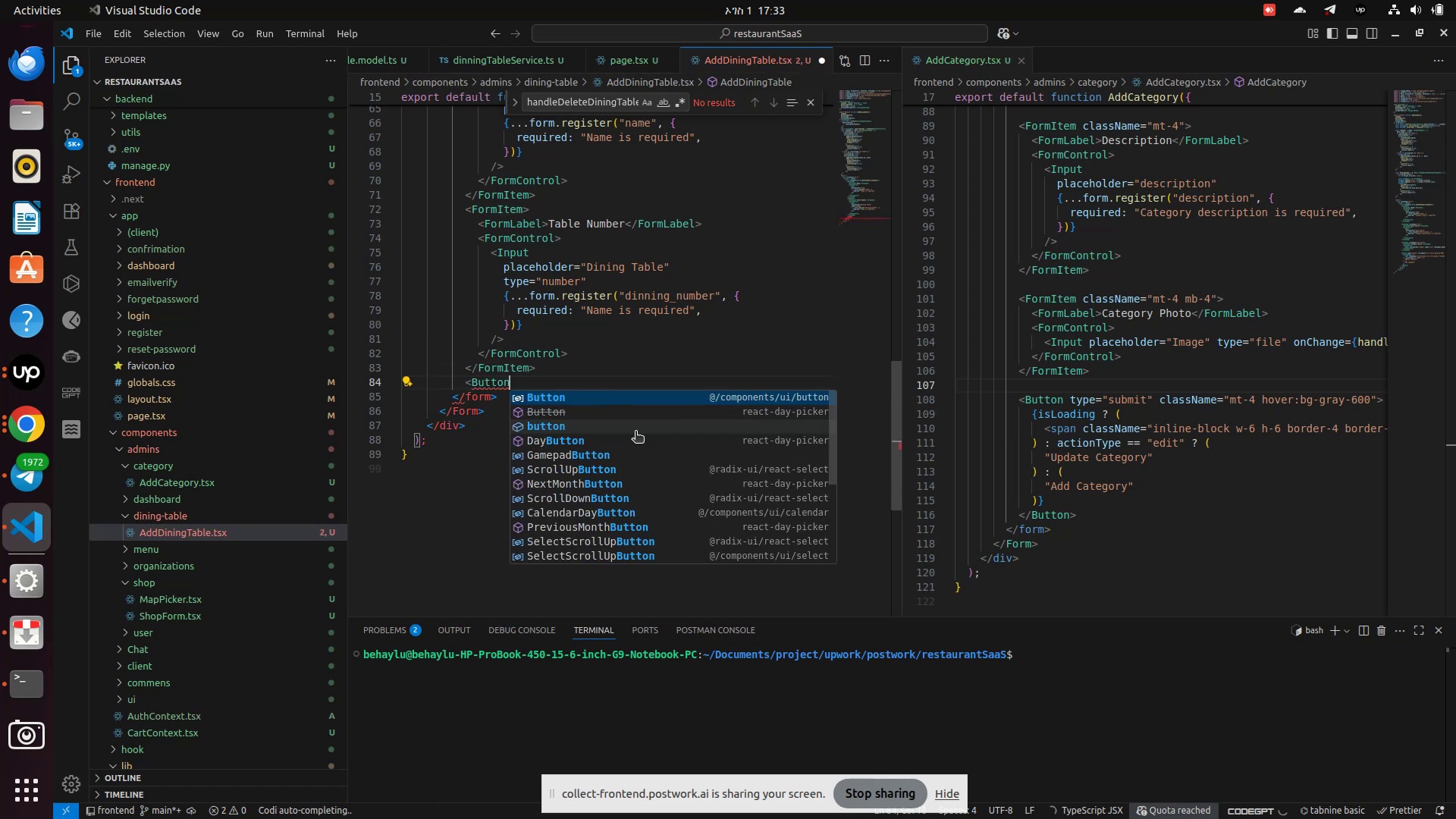 
key(Enter)
 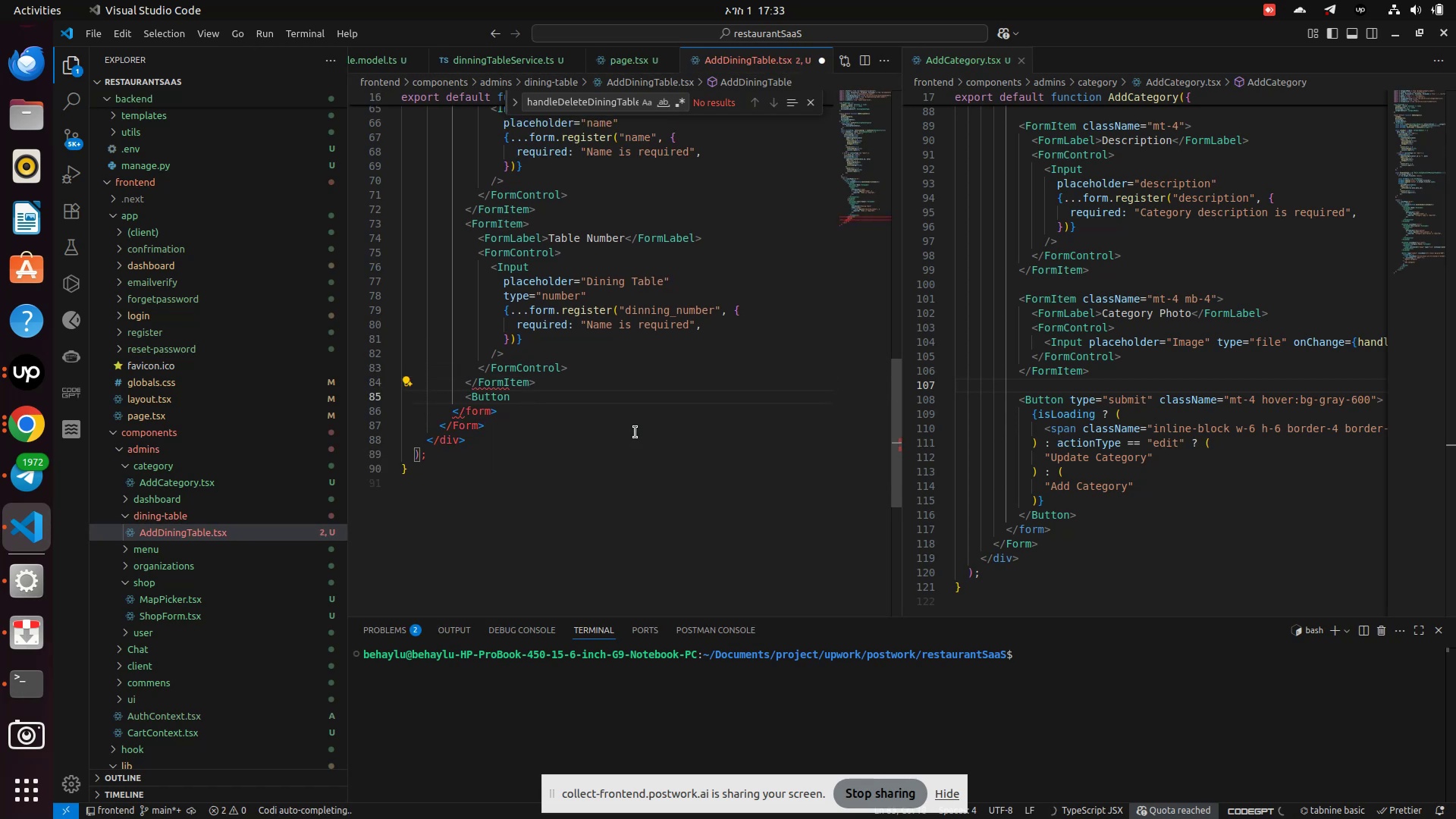 
key(Shift+Period)
 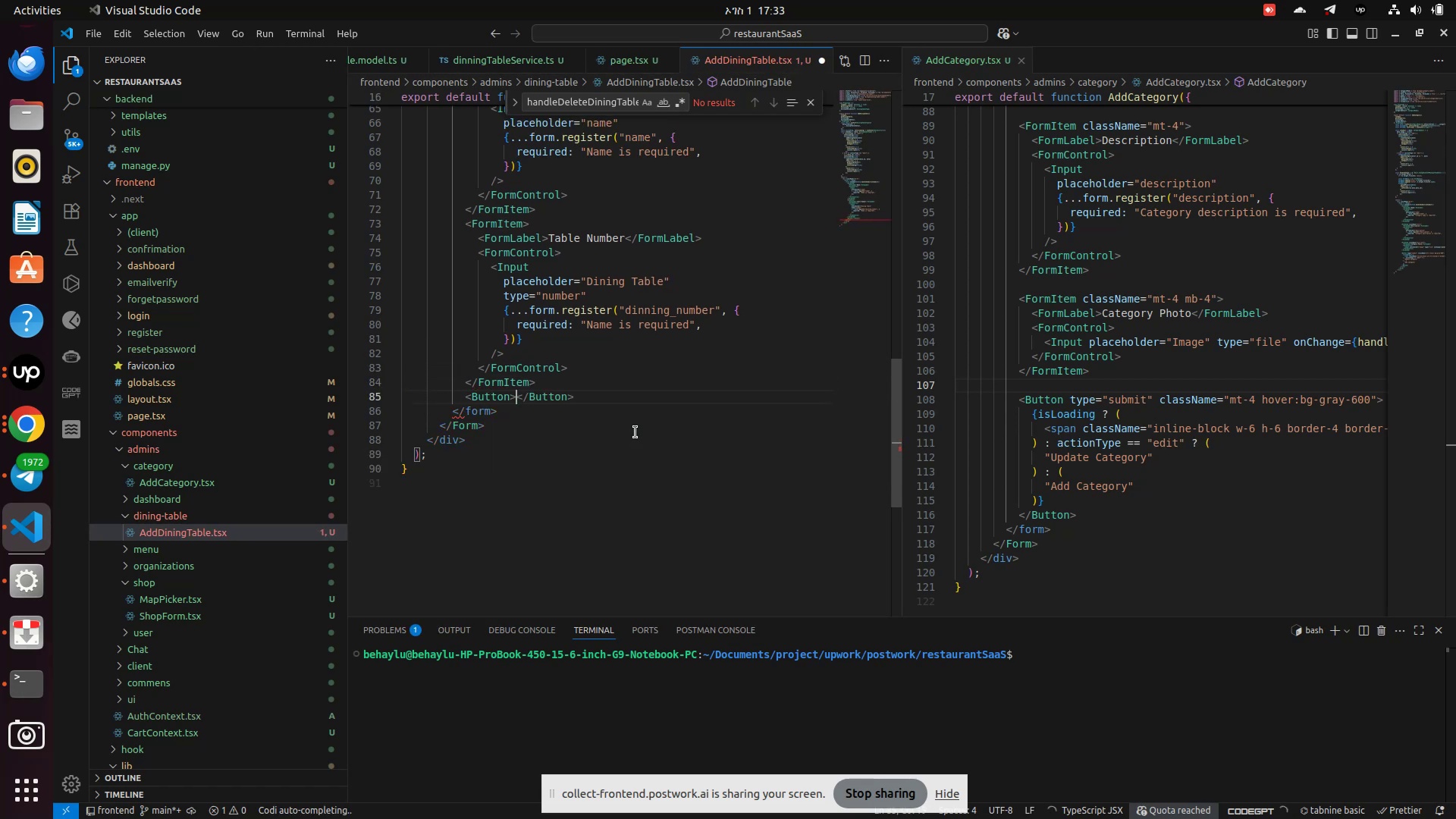 
key(Shift+ShiftLeft)
 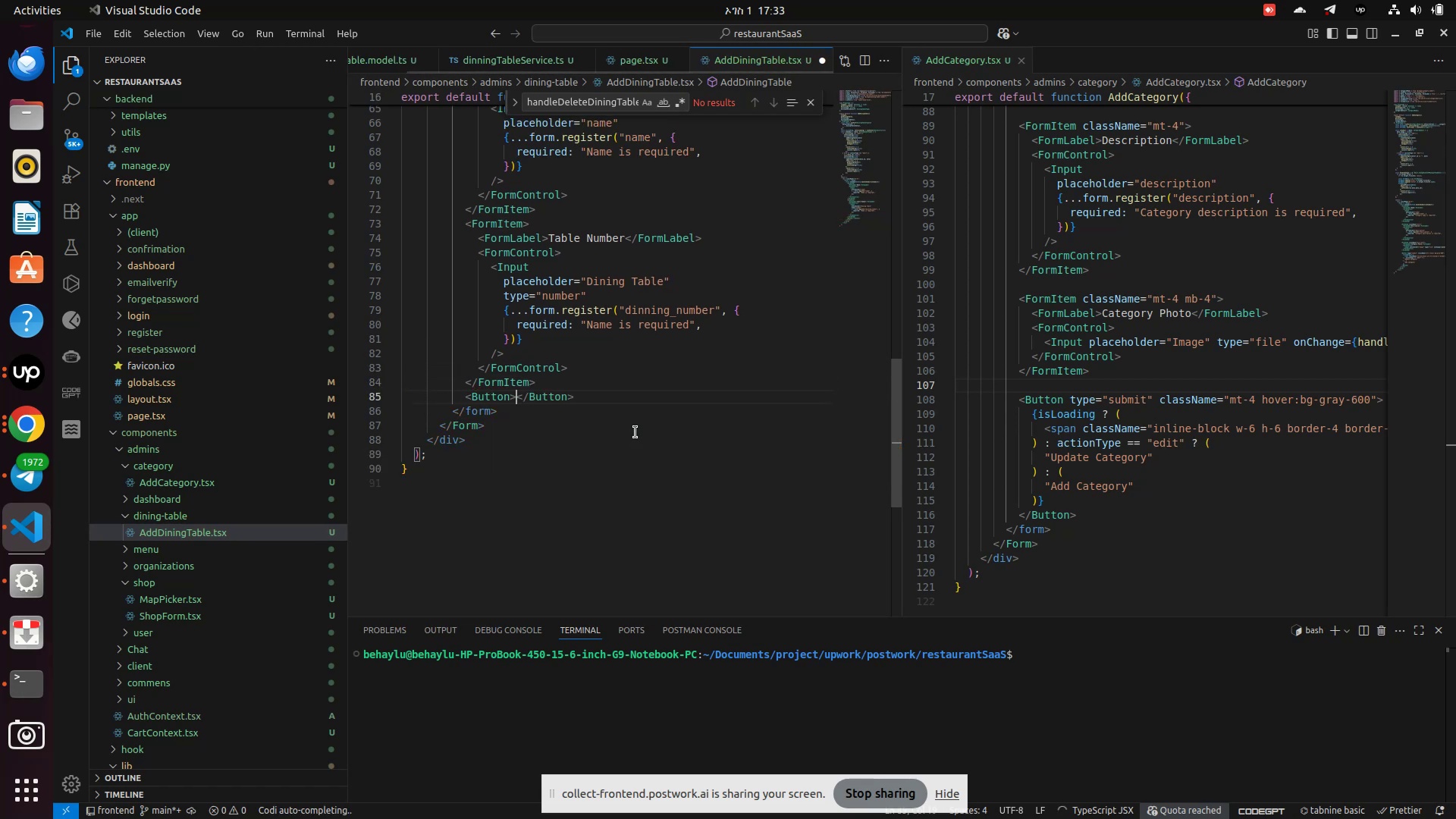 
key(Enter)
 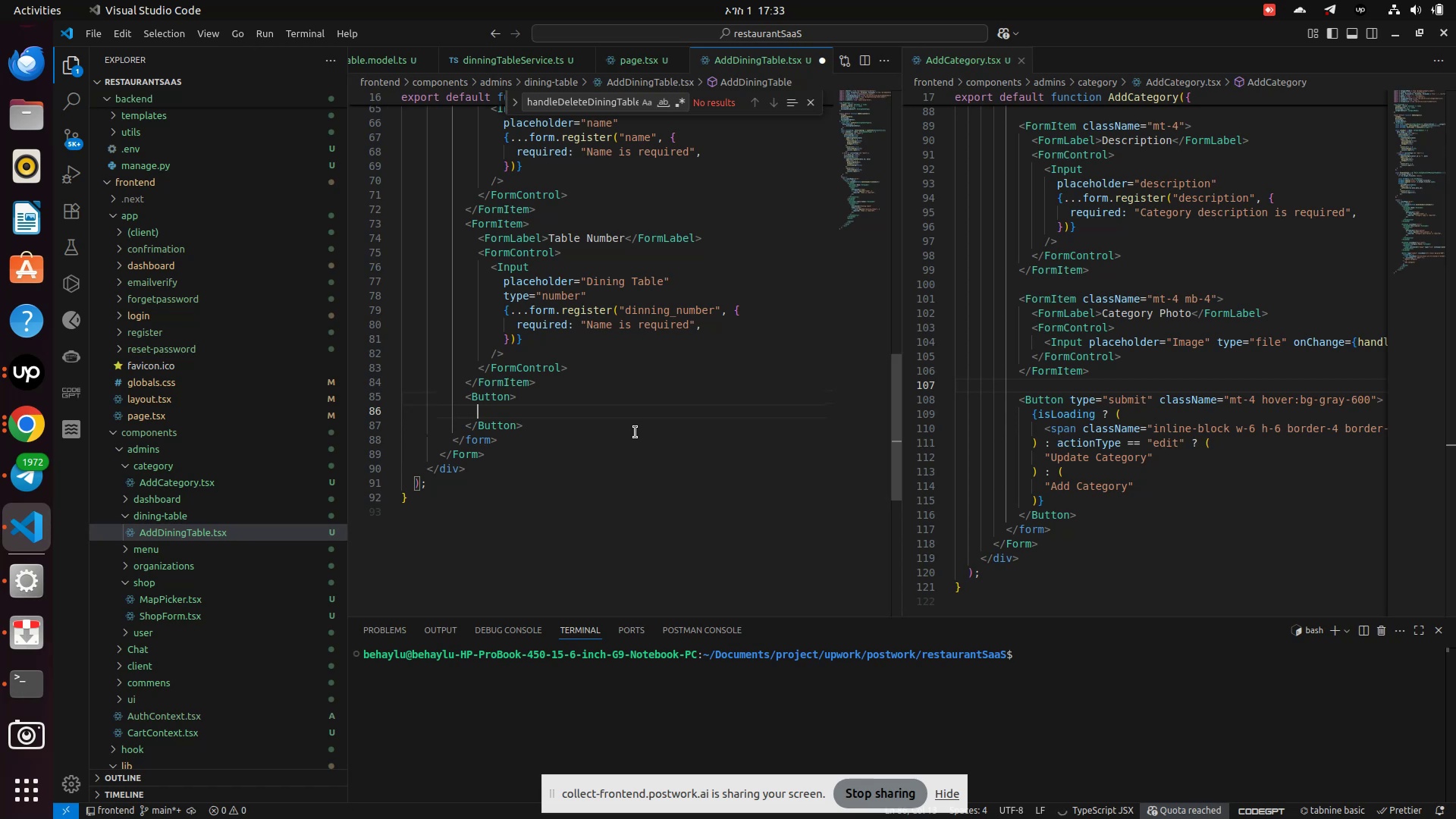 
type({isLoad)
 